 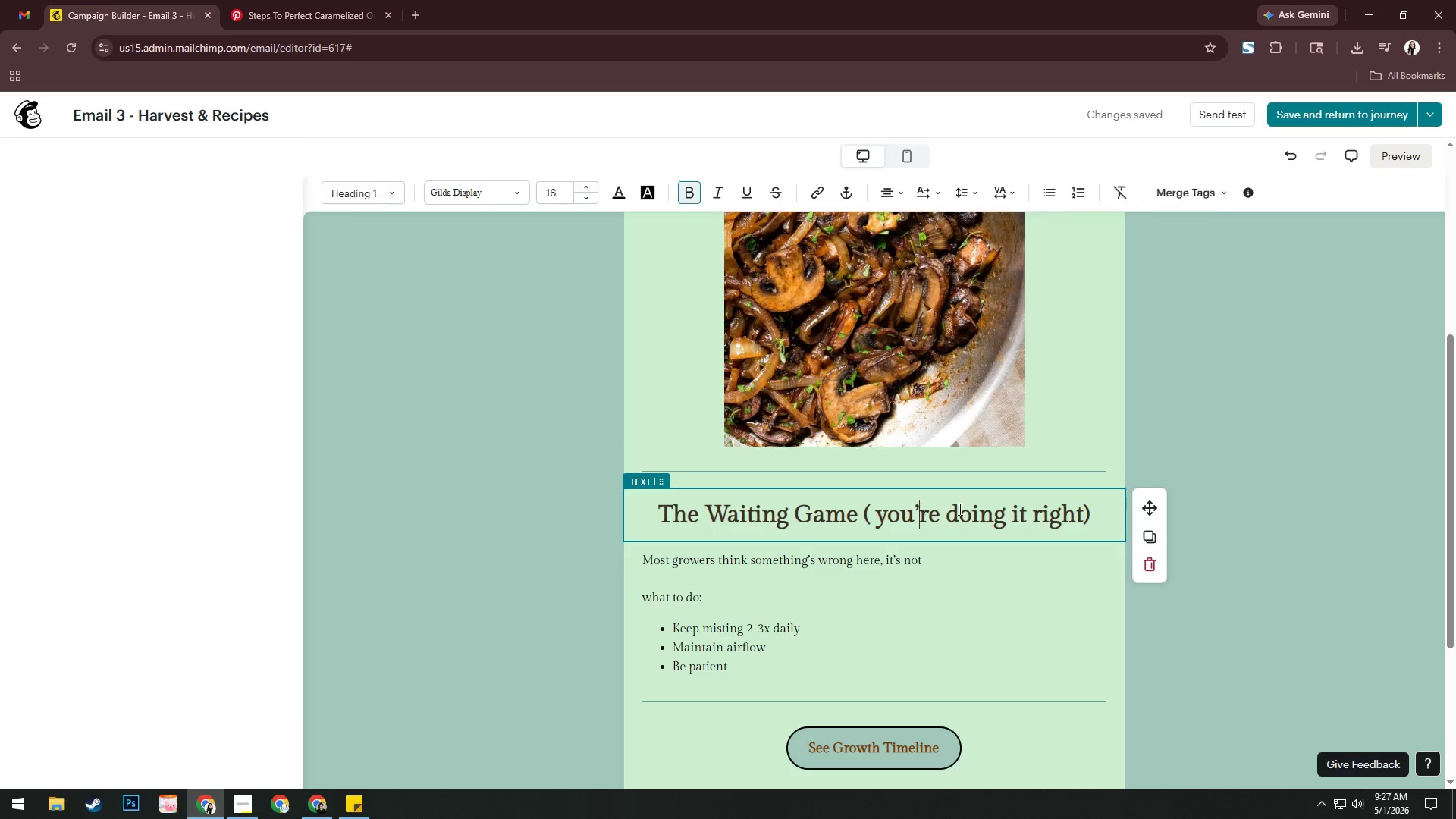 
left_click_drag(start_coordinate=[1087, 512], to_coordinate=[708, 522])
 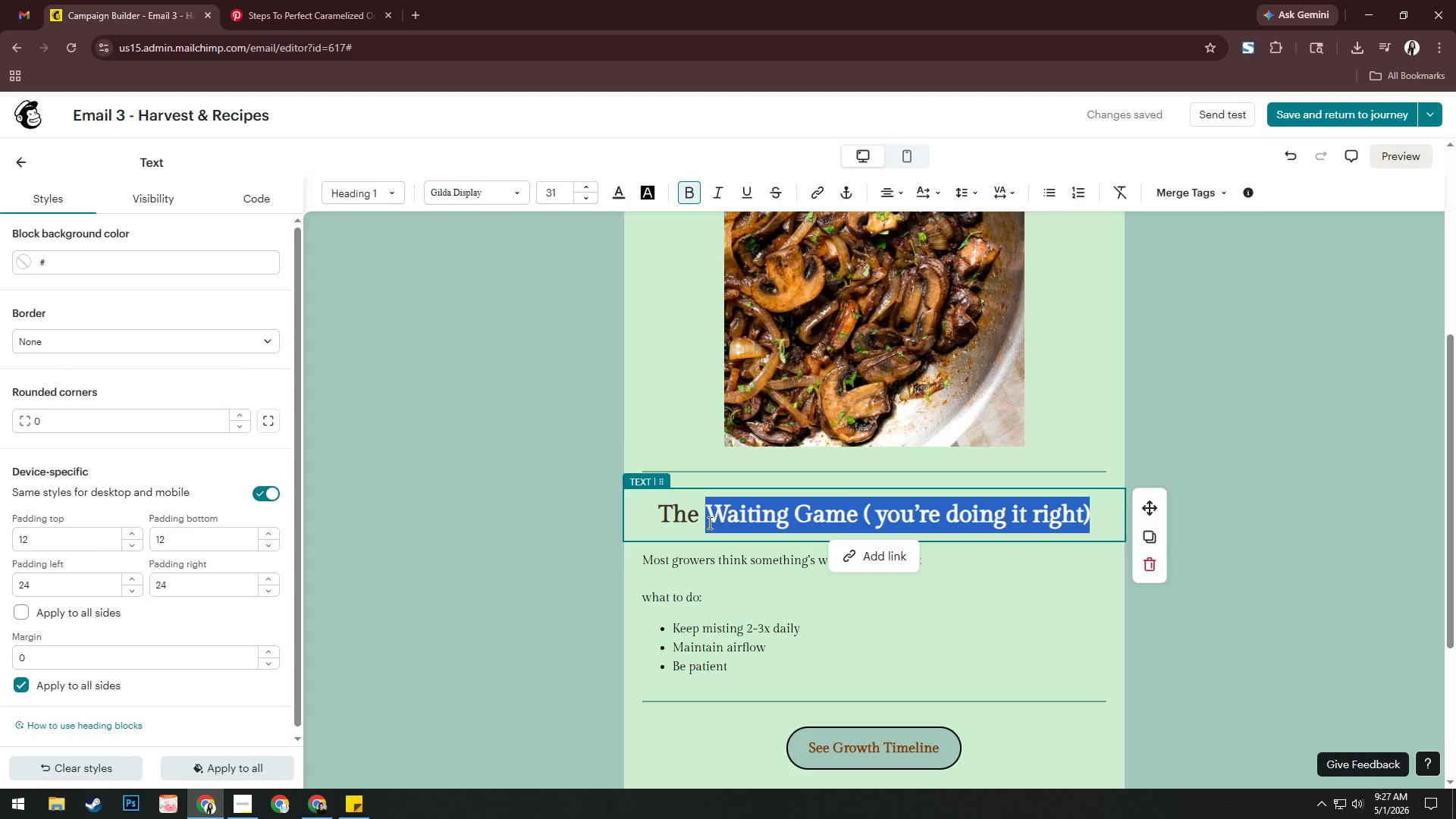 
key(Backspace)
 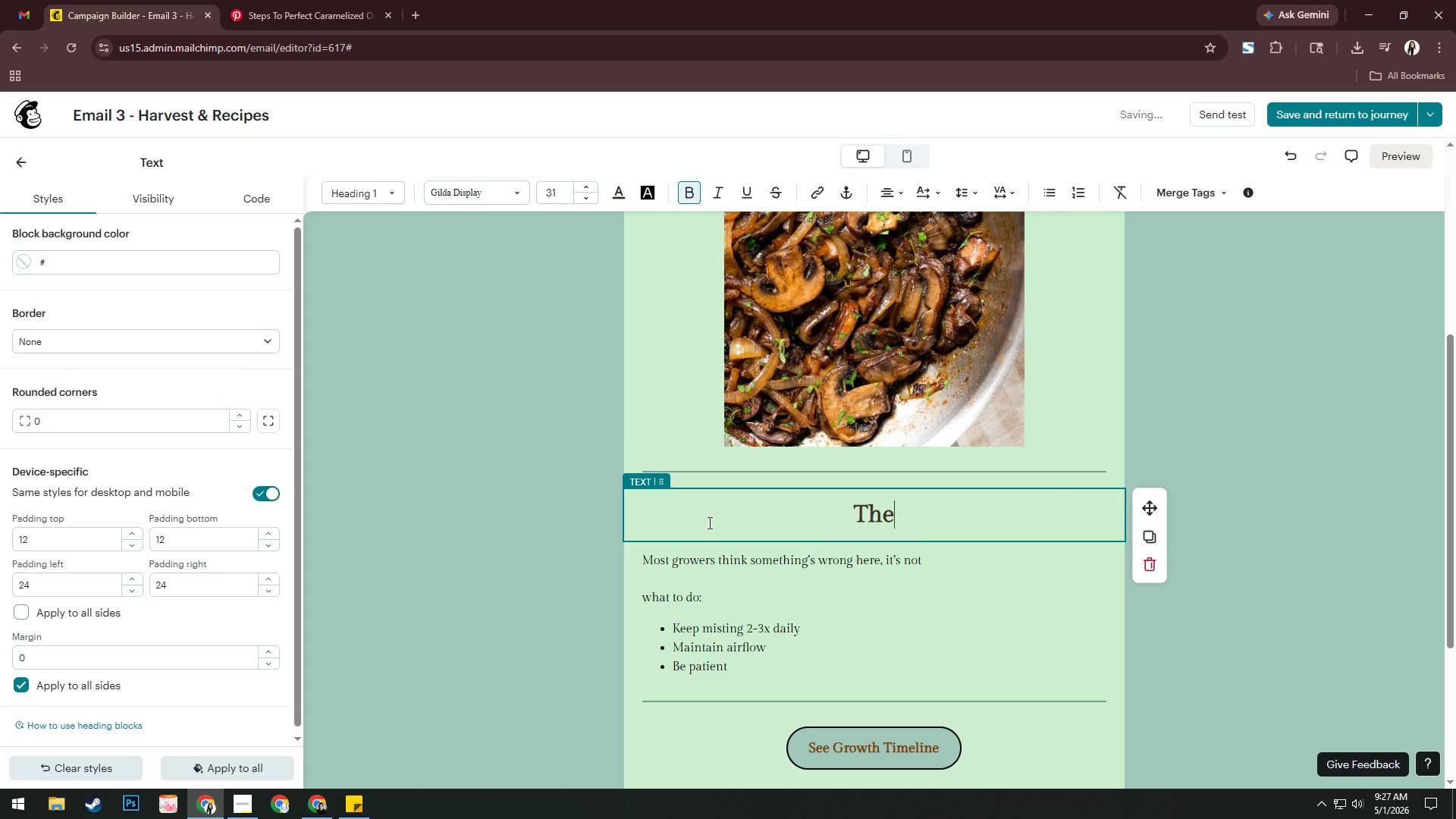 
key(Backspace)
 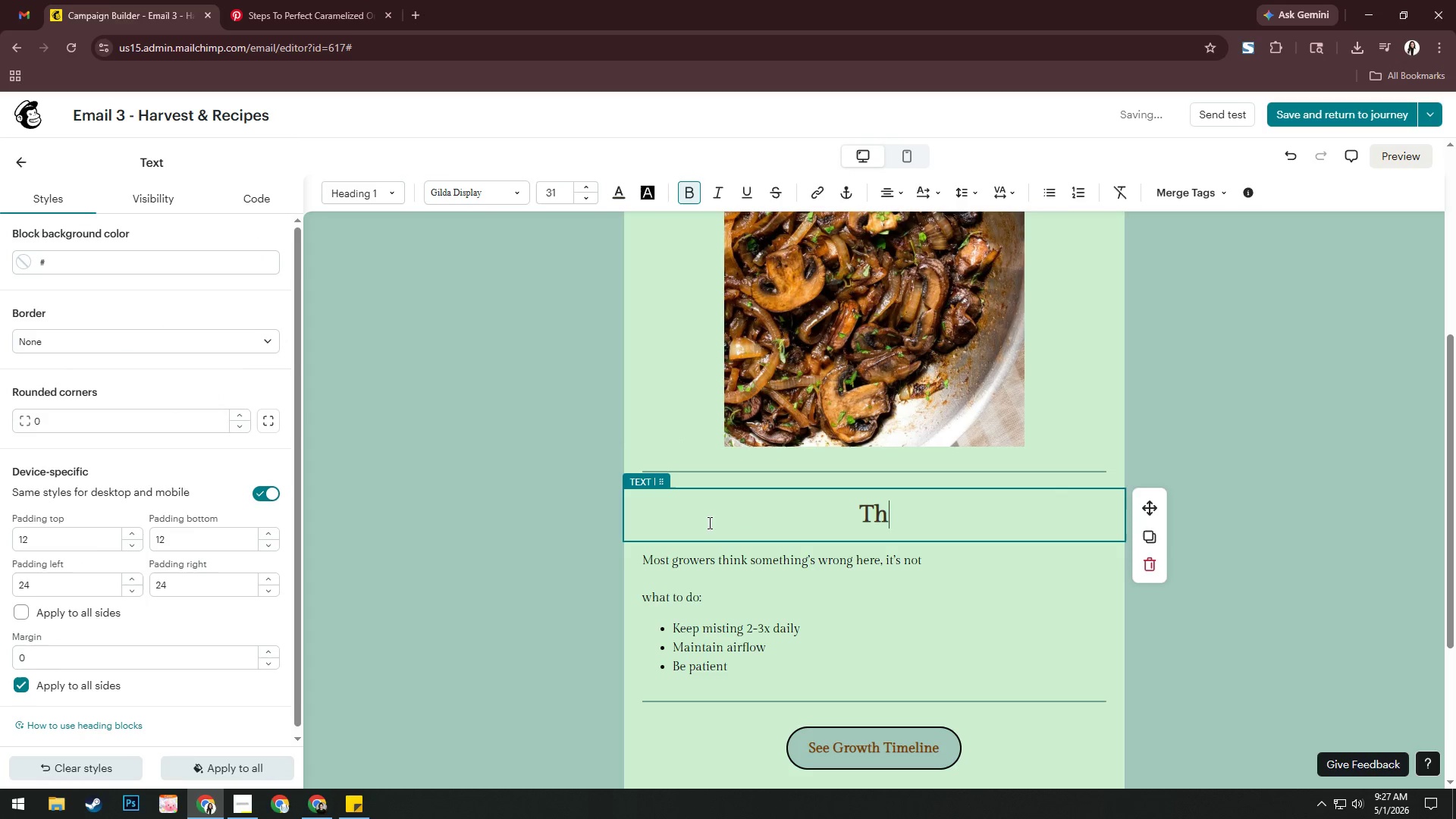 
key(Backspace)
 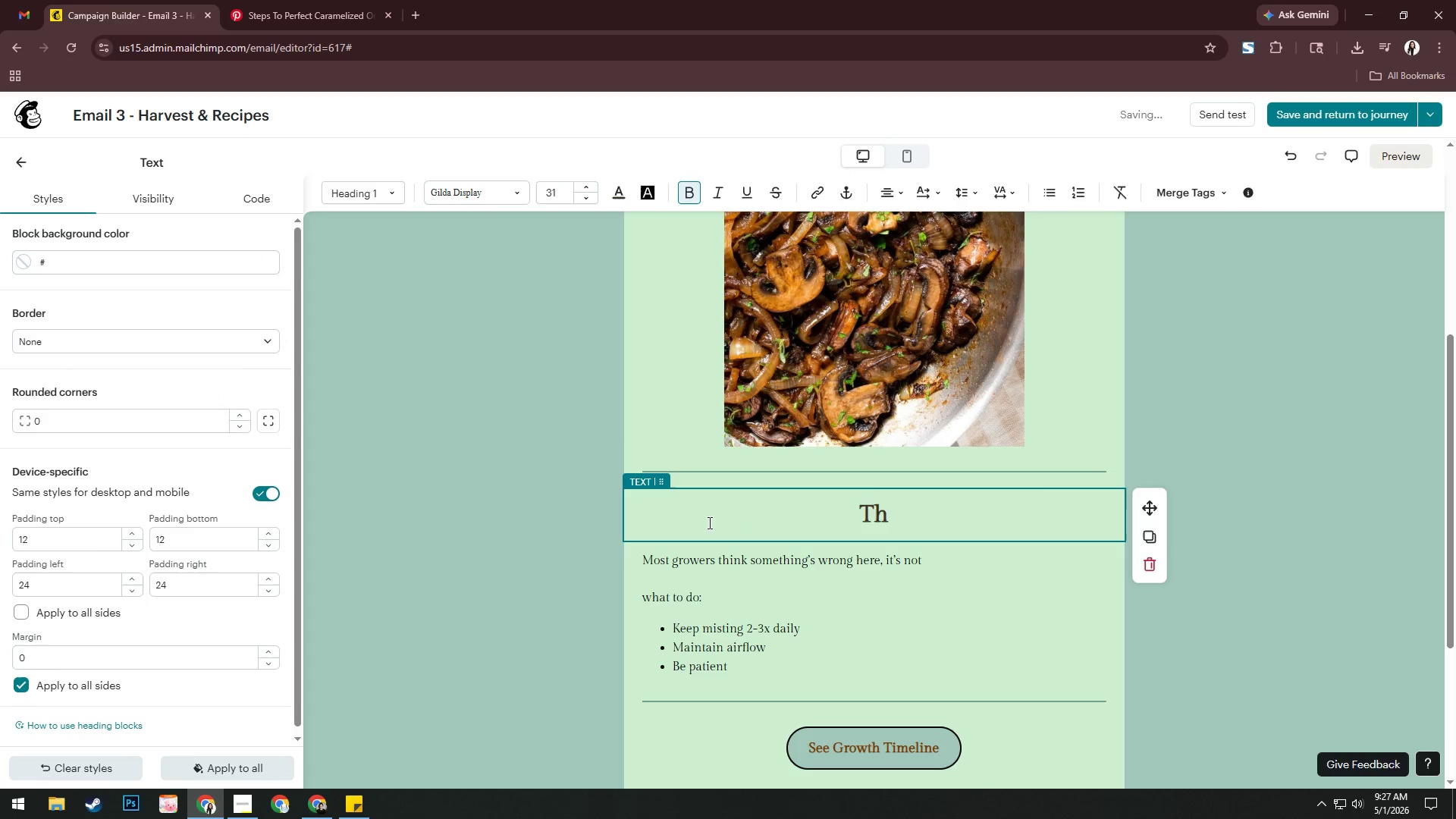 
key(Backspace)
 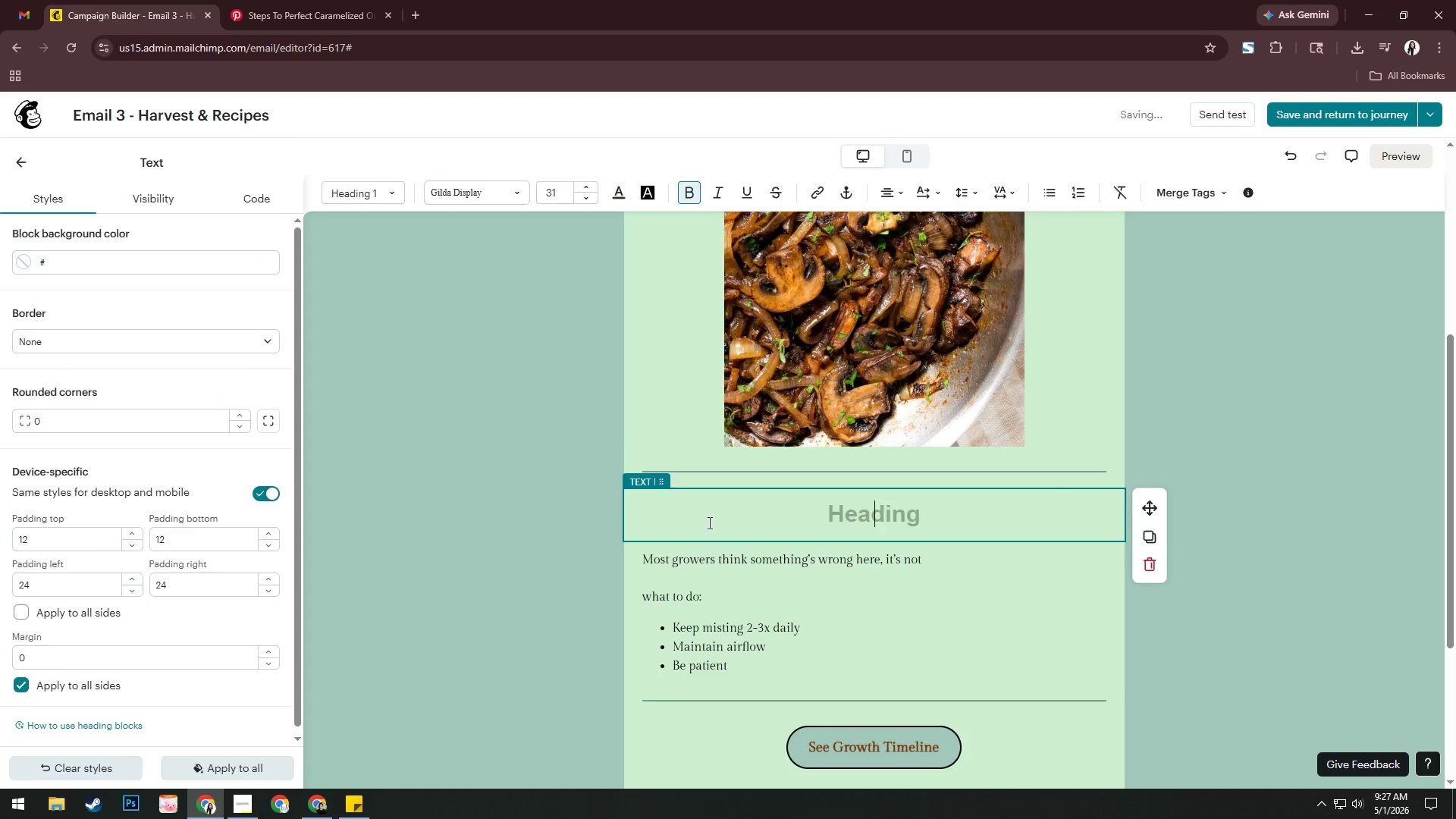 
key(Backspace)
 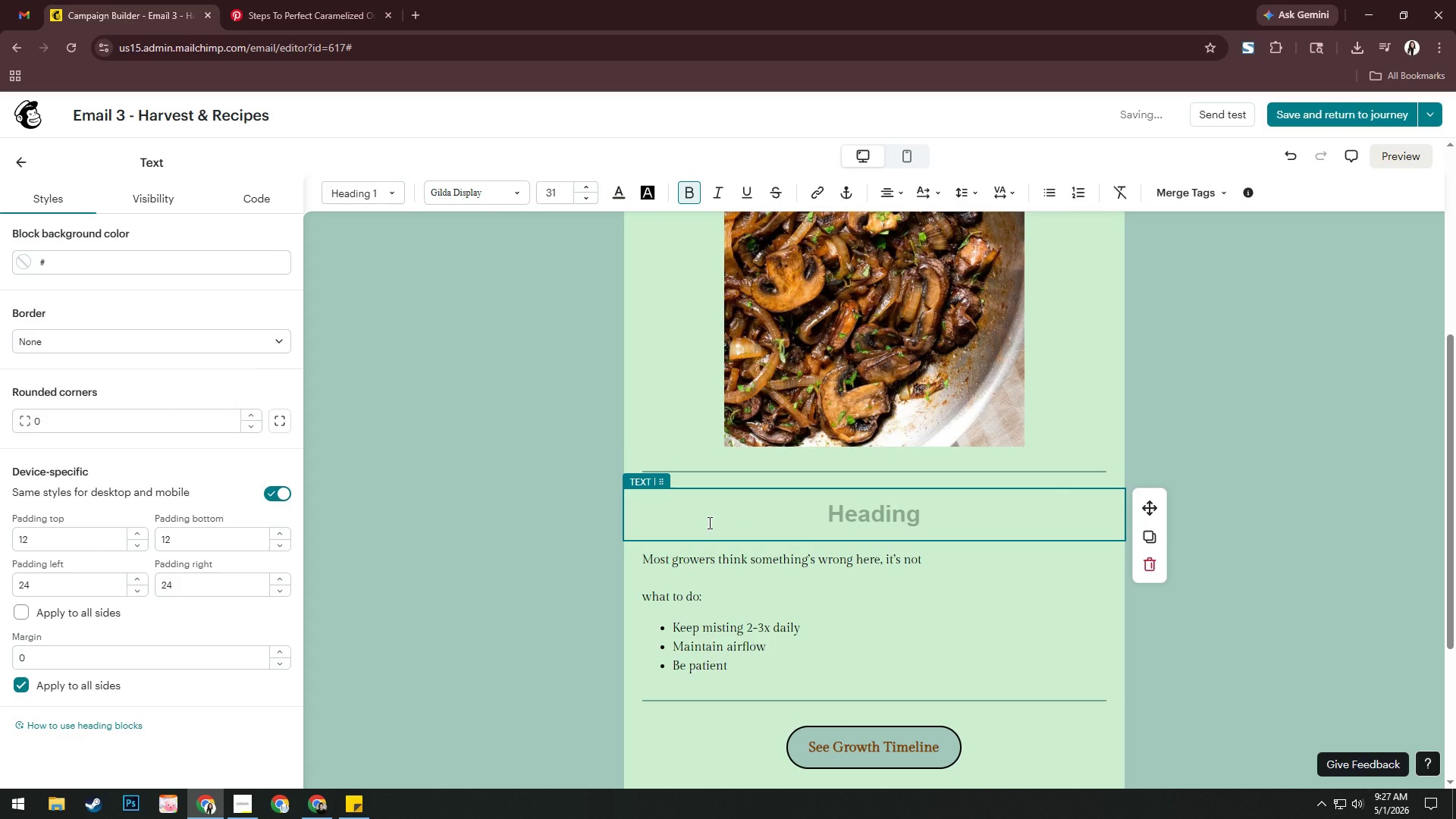 
type(Celebrarti)
key(Backspace)
key(Backspace)
key(Backspace)
key(Backspace)
type(ation:)
 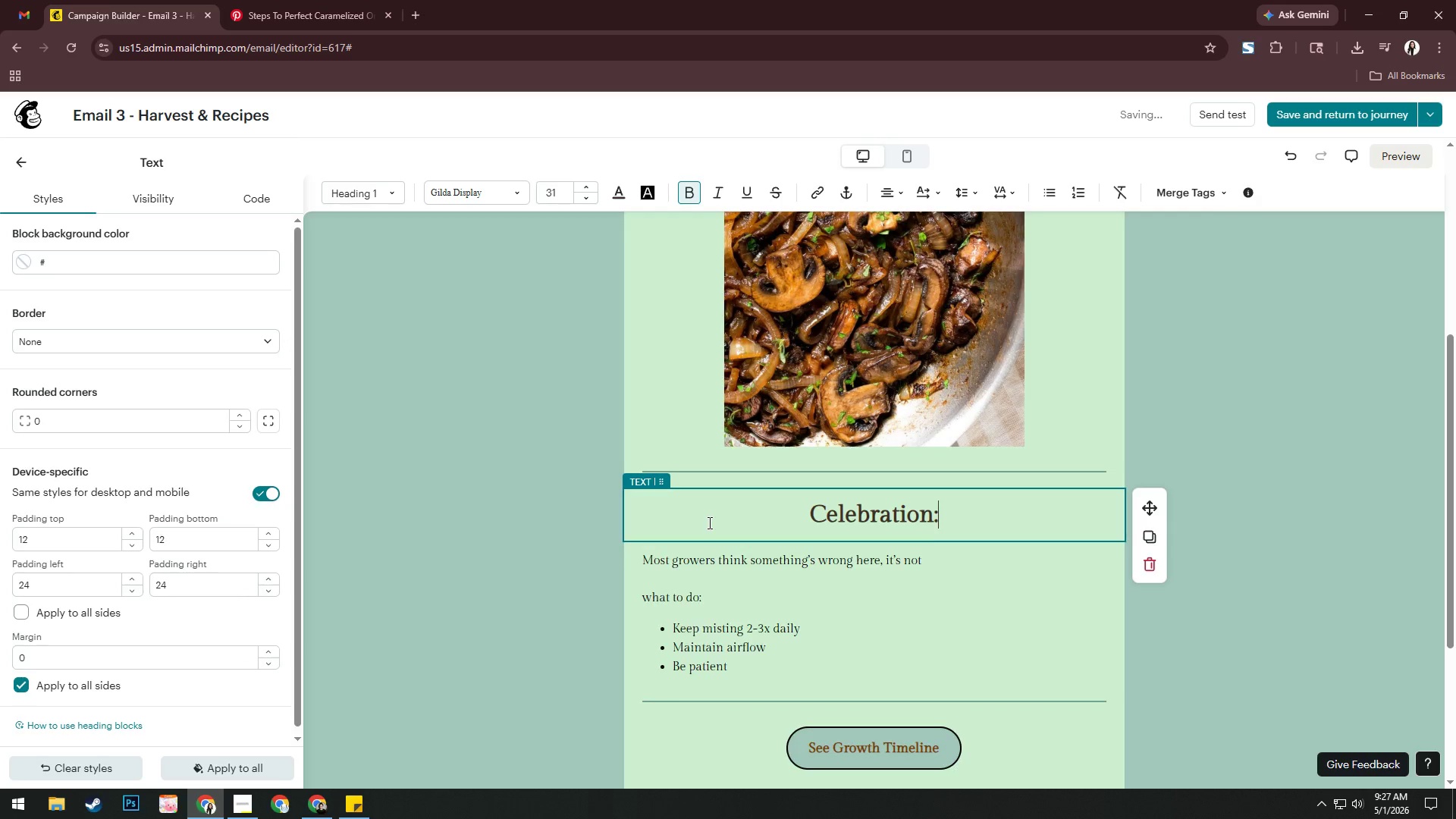 
key(Enter)
 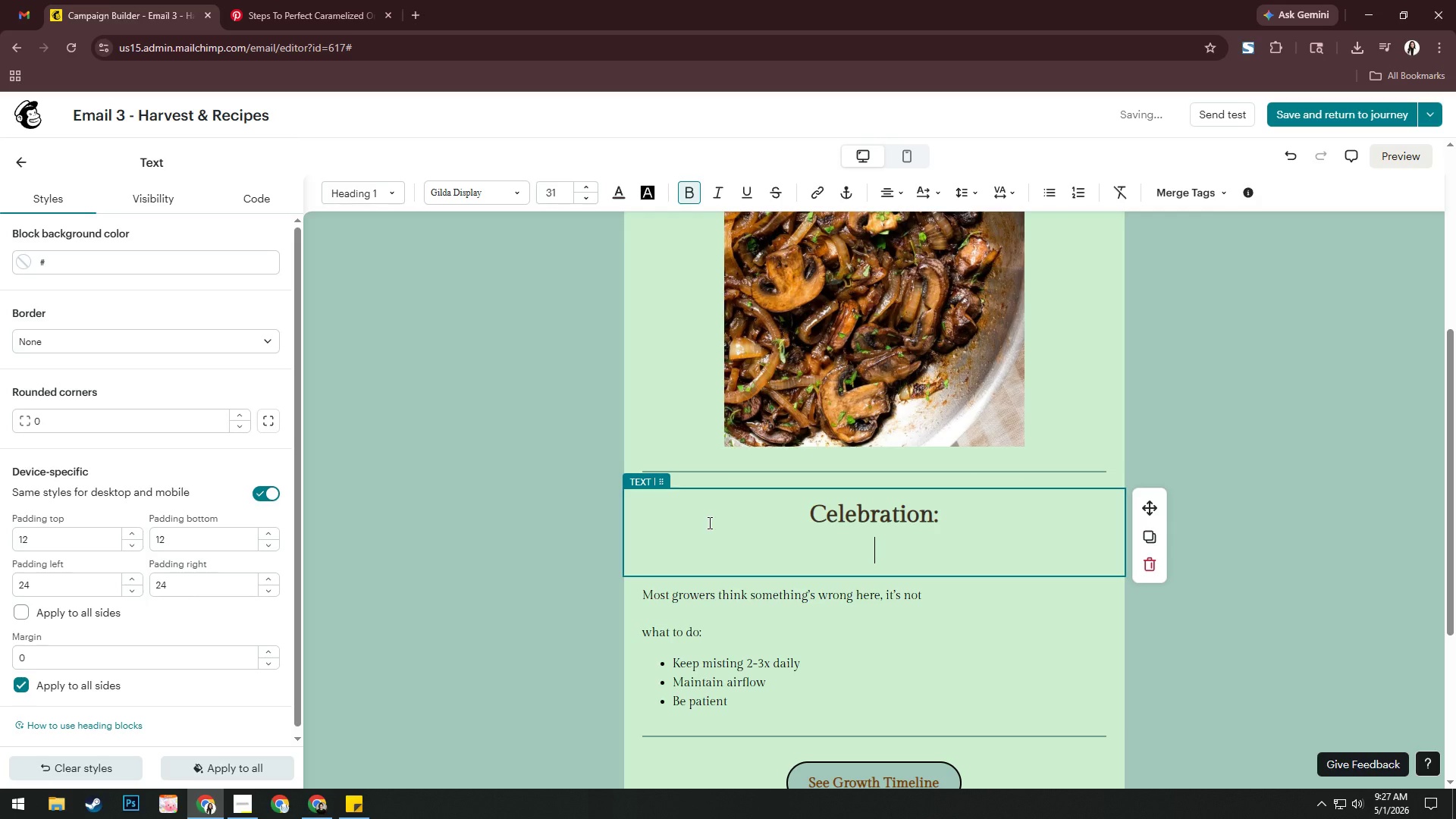 
type(You di th)
key(Backspace)
key(Backspace)
key(Backspace)
type(d the hard part, now enjy)
key(Backspace)
type(oy the rewward)
key(Backspace)
key(Backspace)
key(Backspace)
key(Backspace)
type(ard)
 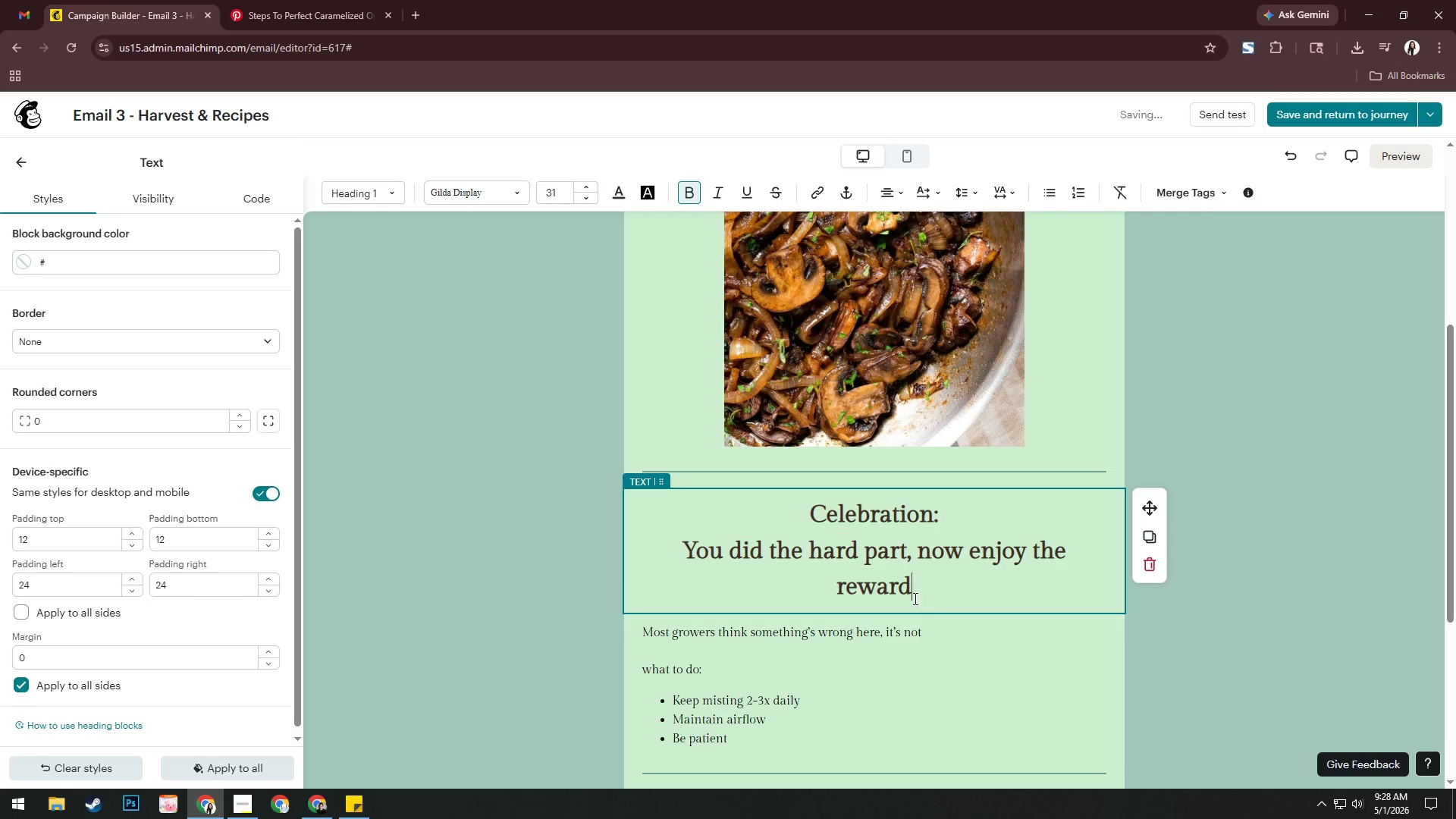 
left_click_drag(start_coordinate=[915, 595], to_coordinate=[678, 551])
 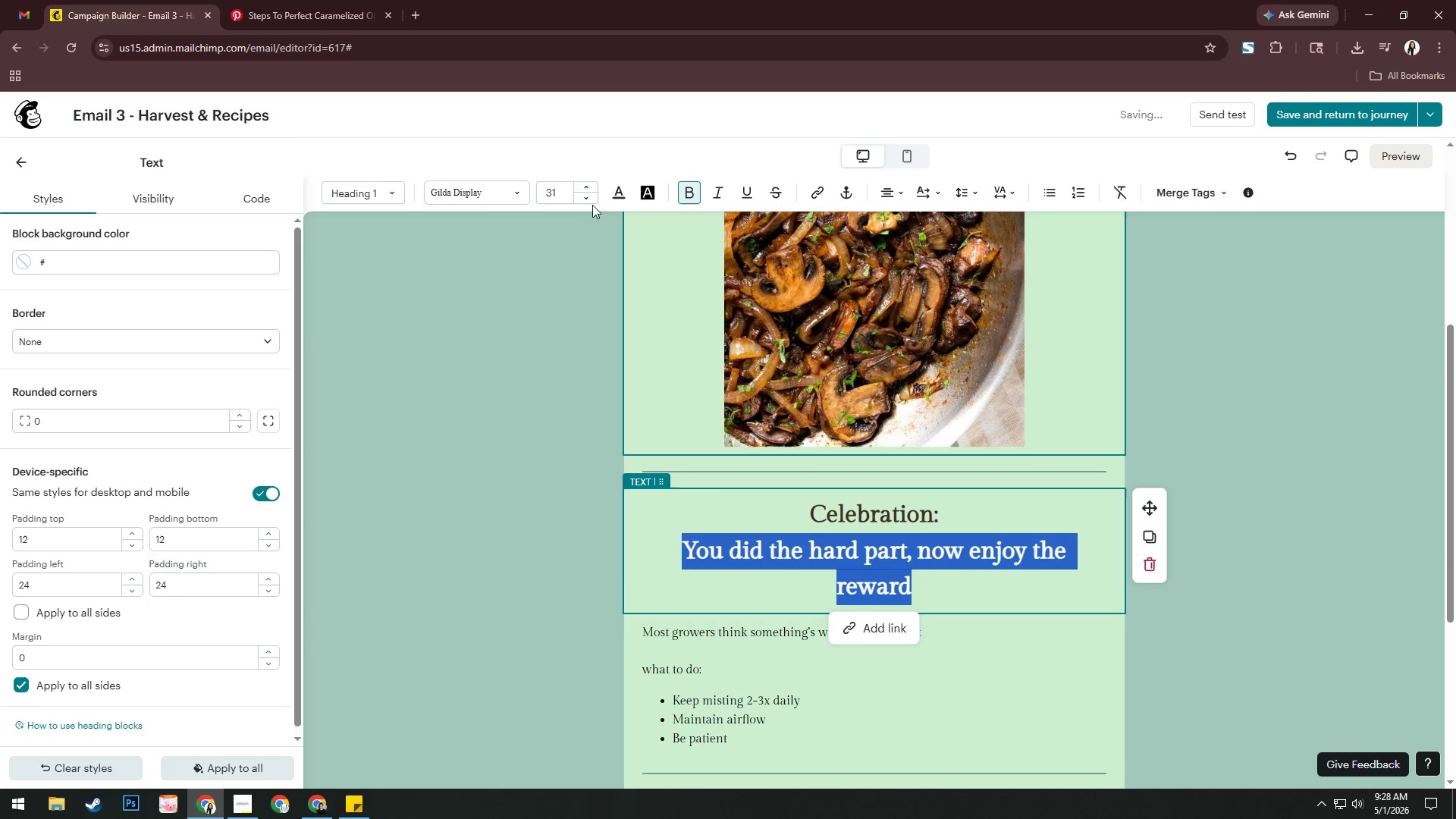 
left_click([588, 200])
 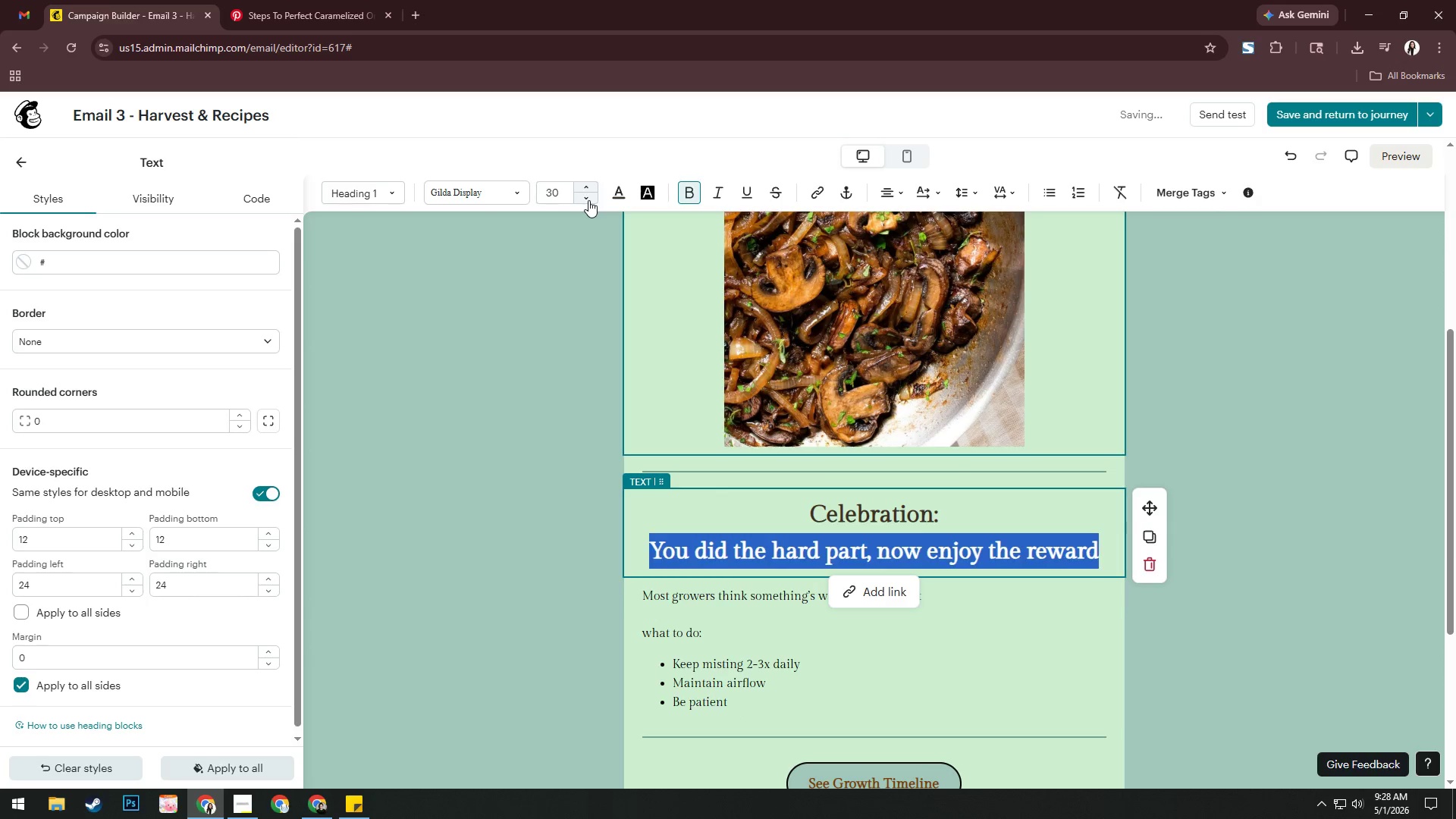 
left_click([588, 200])
 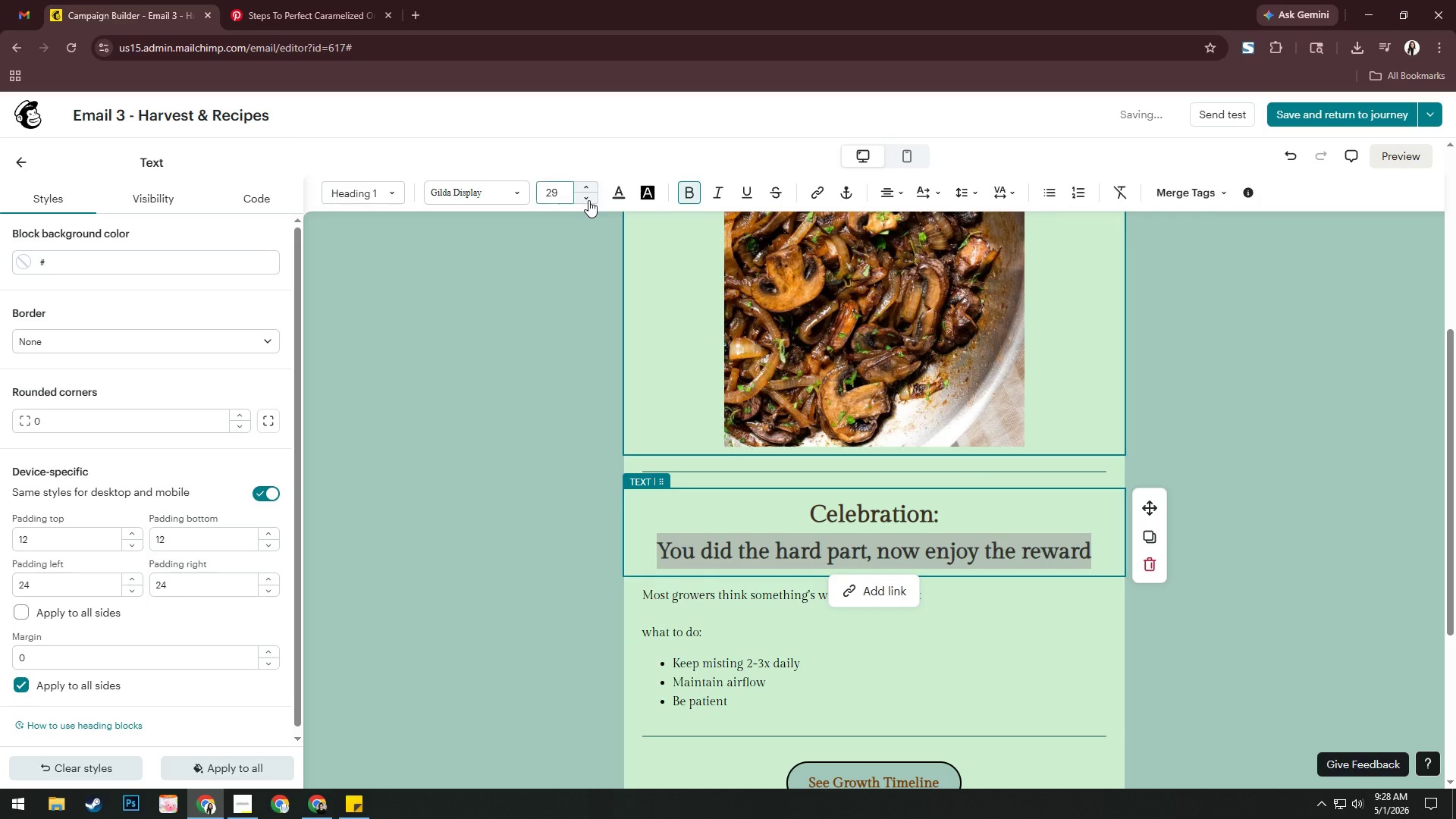 
double_click([588, 201])
 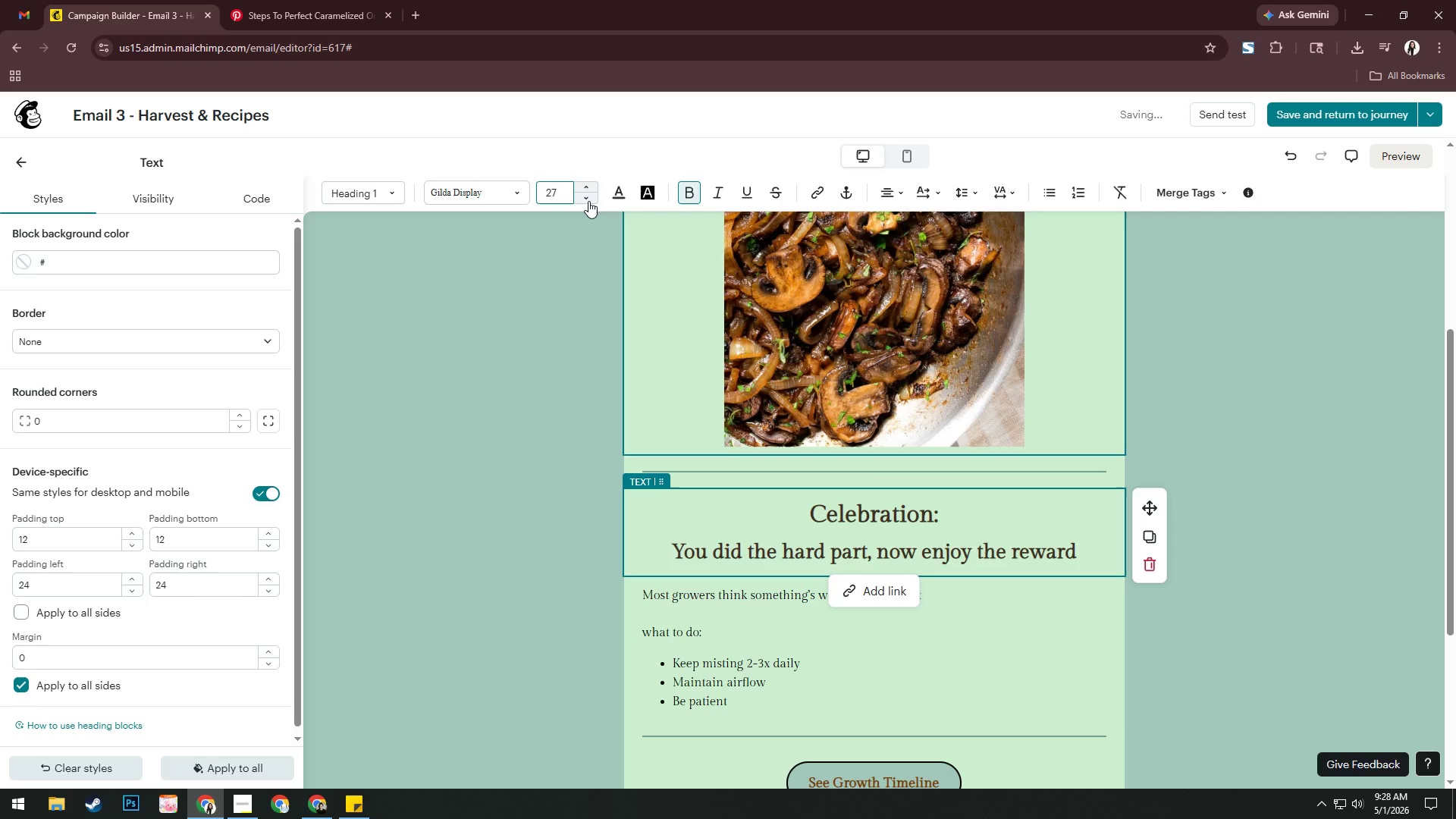 
triple_click([588, 201])
 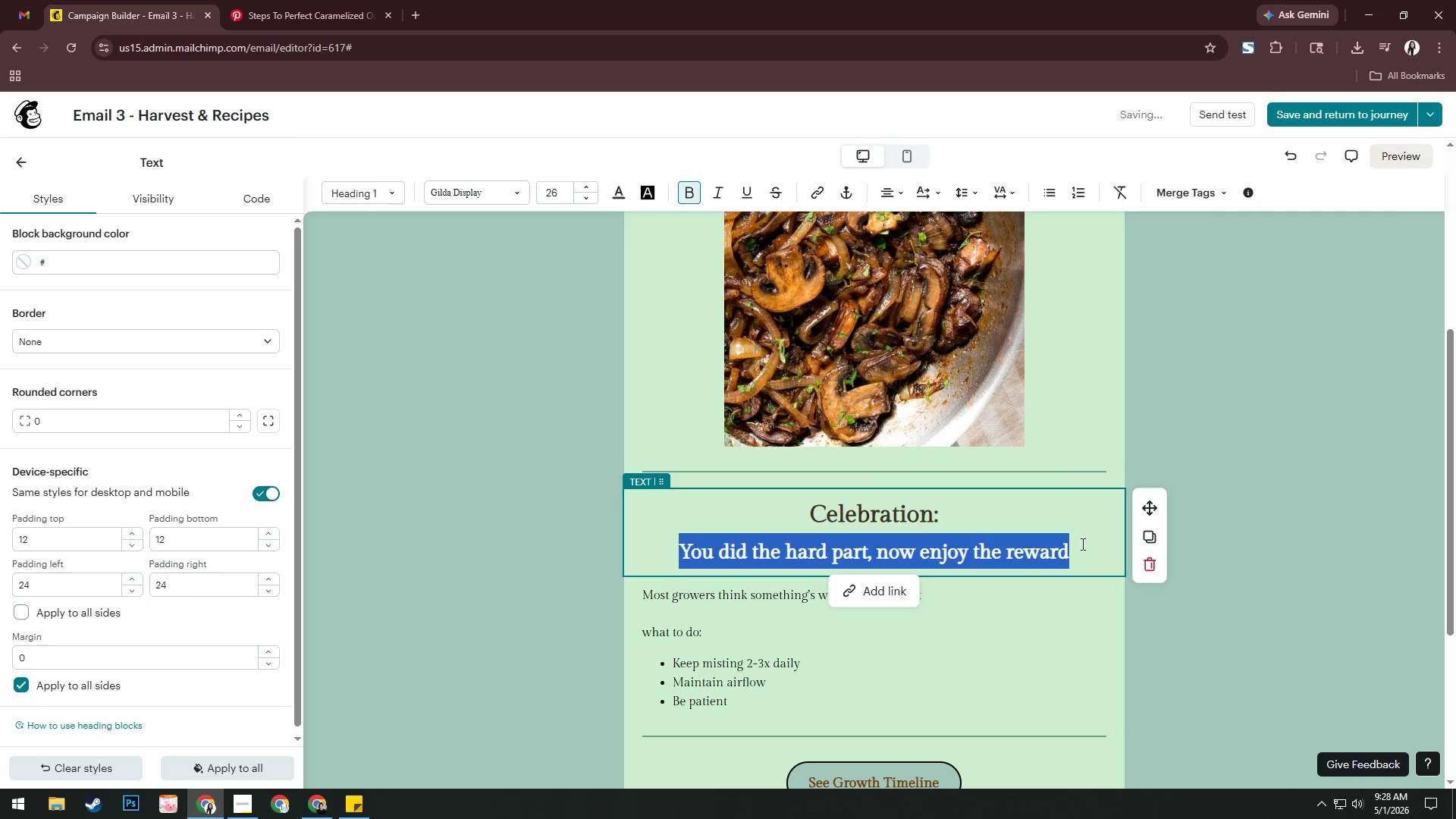 
left_click([1087, 544])
 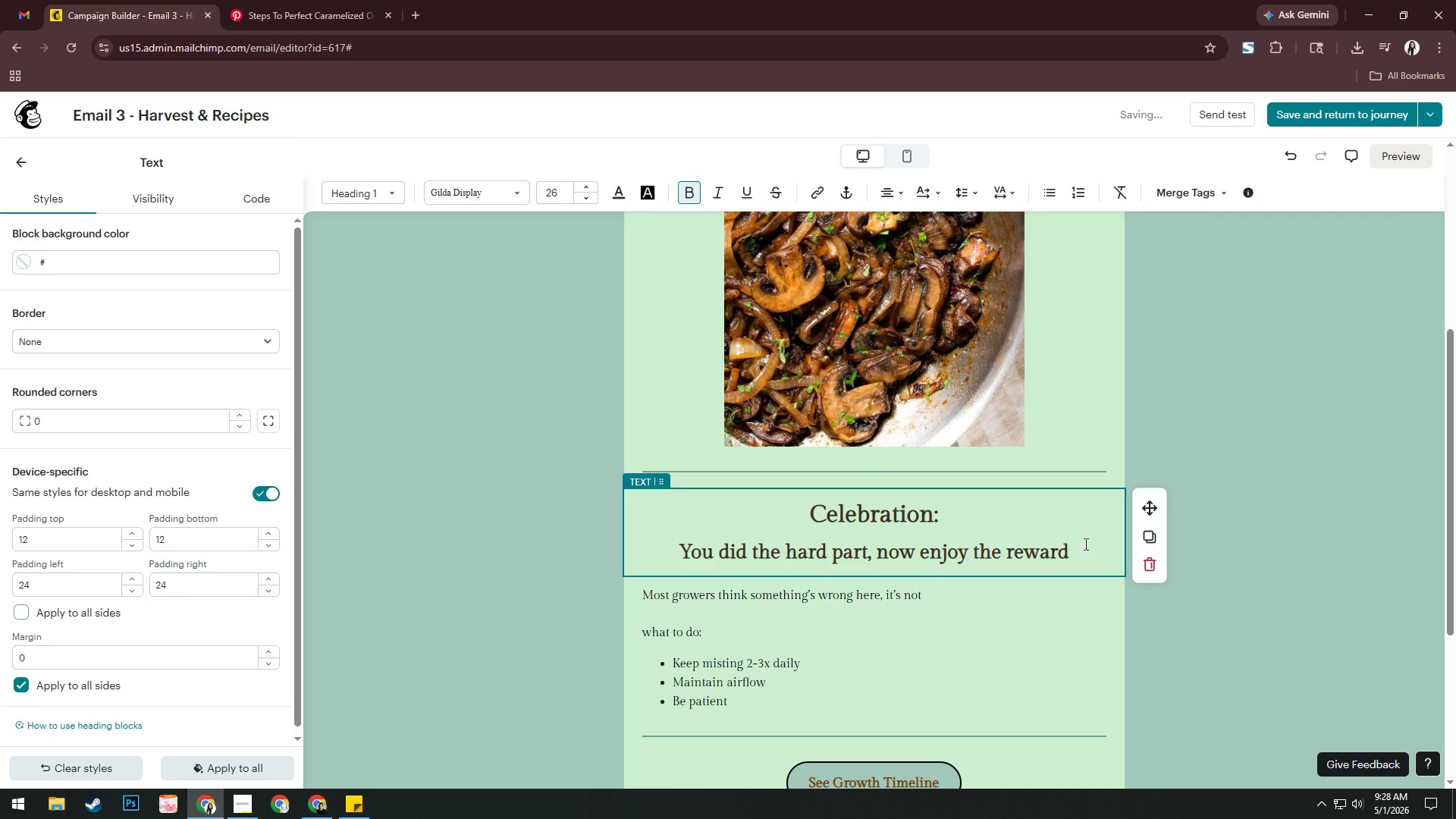 
key(Shift+ShiftRight)
 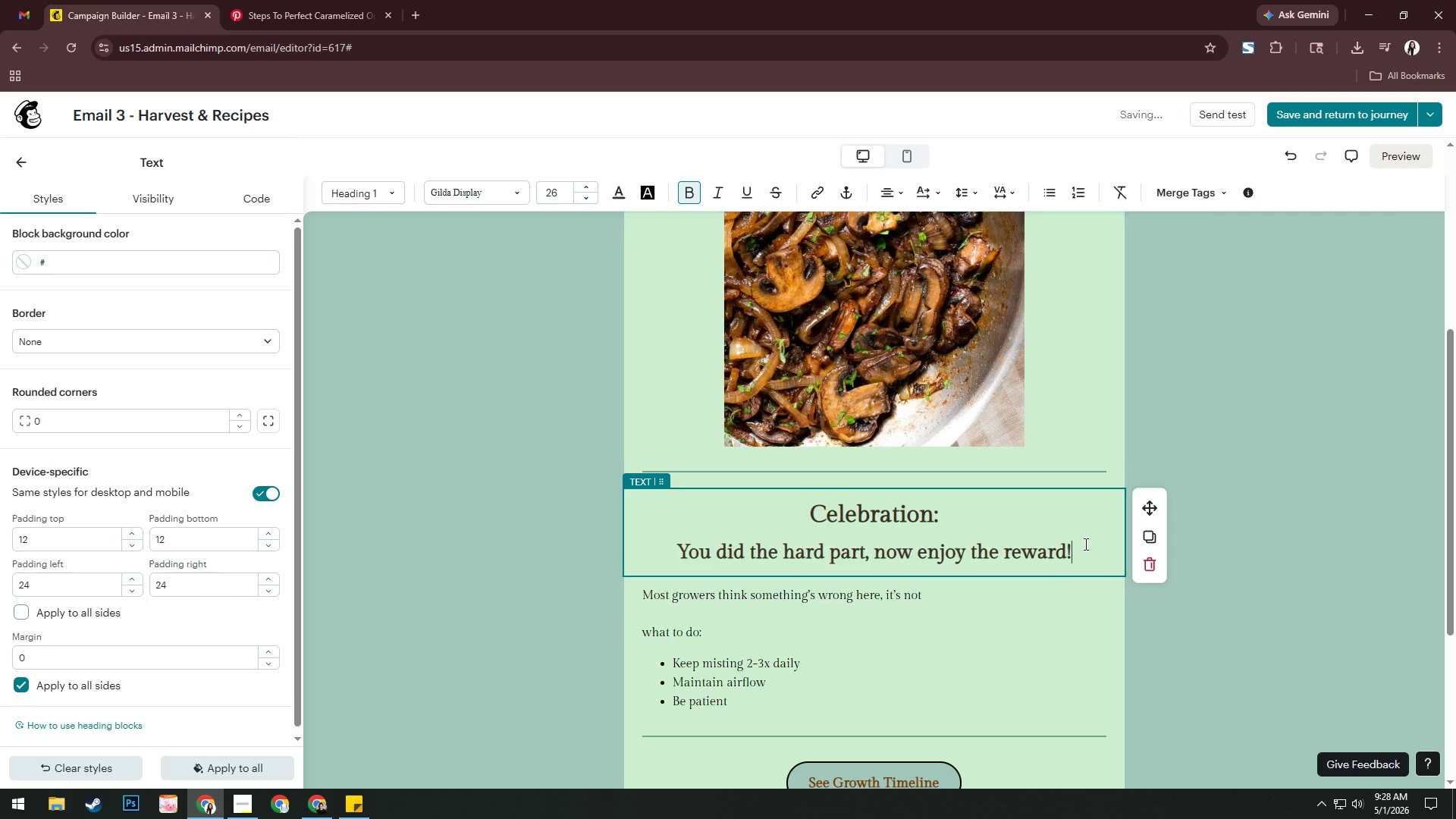 
key(Shift+1)
 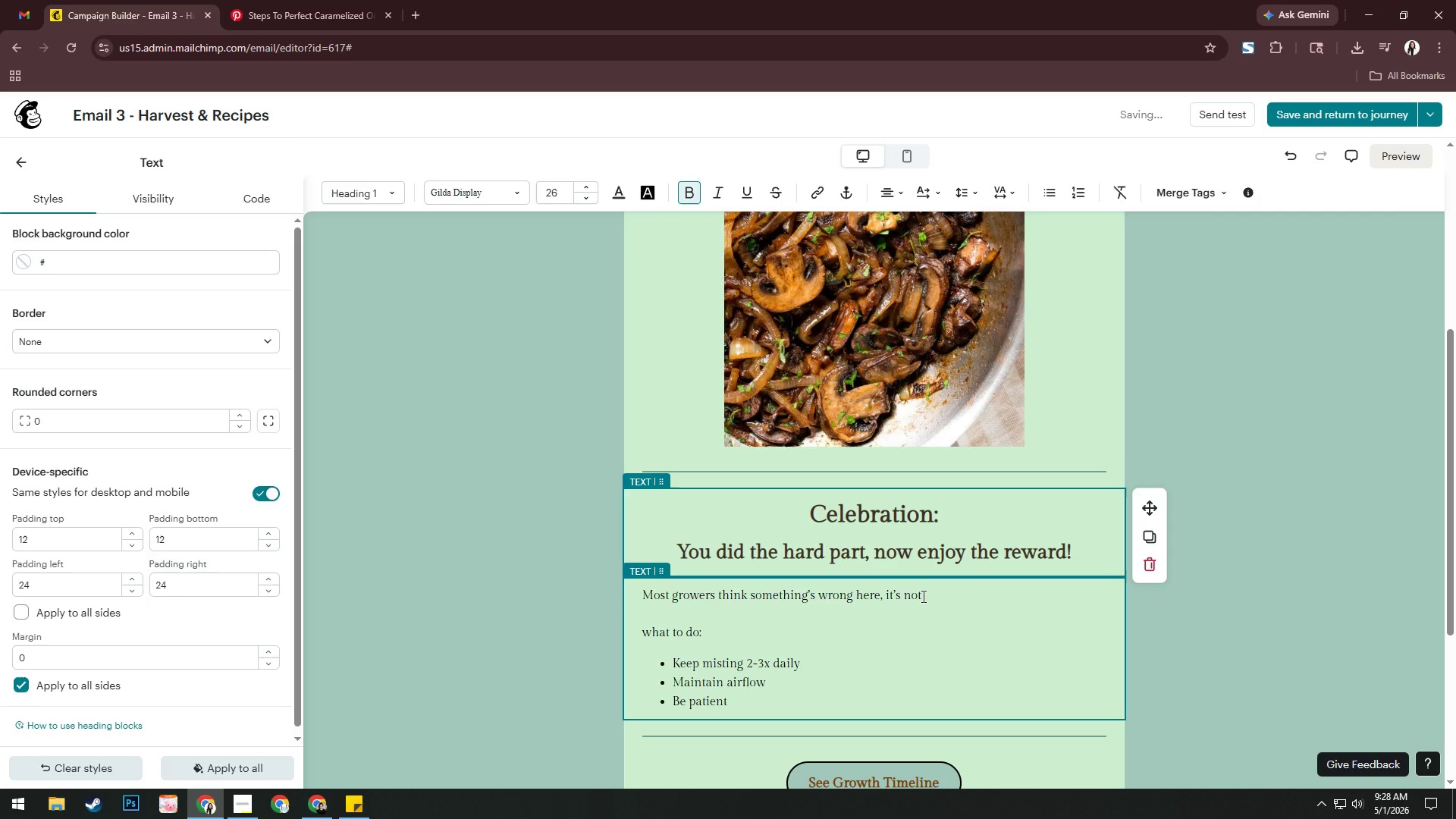 
wait(6.44)
 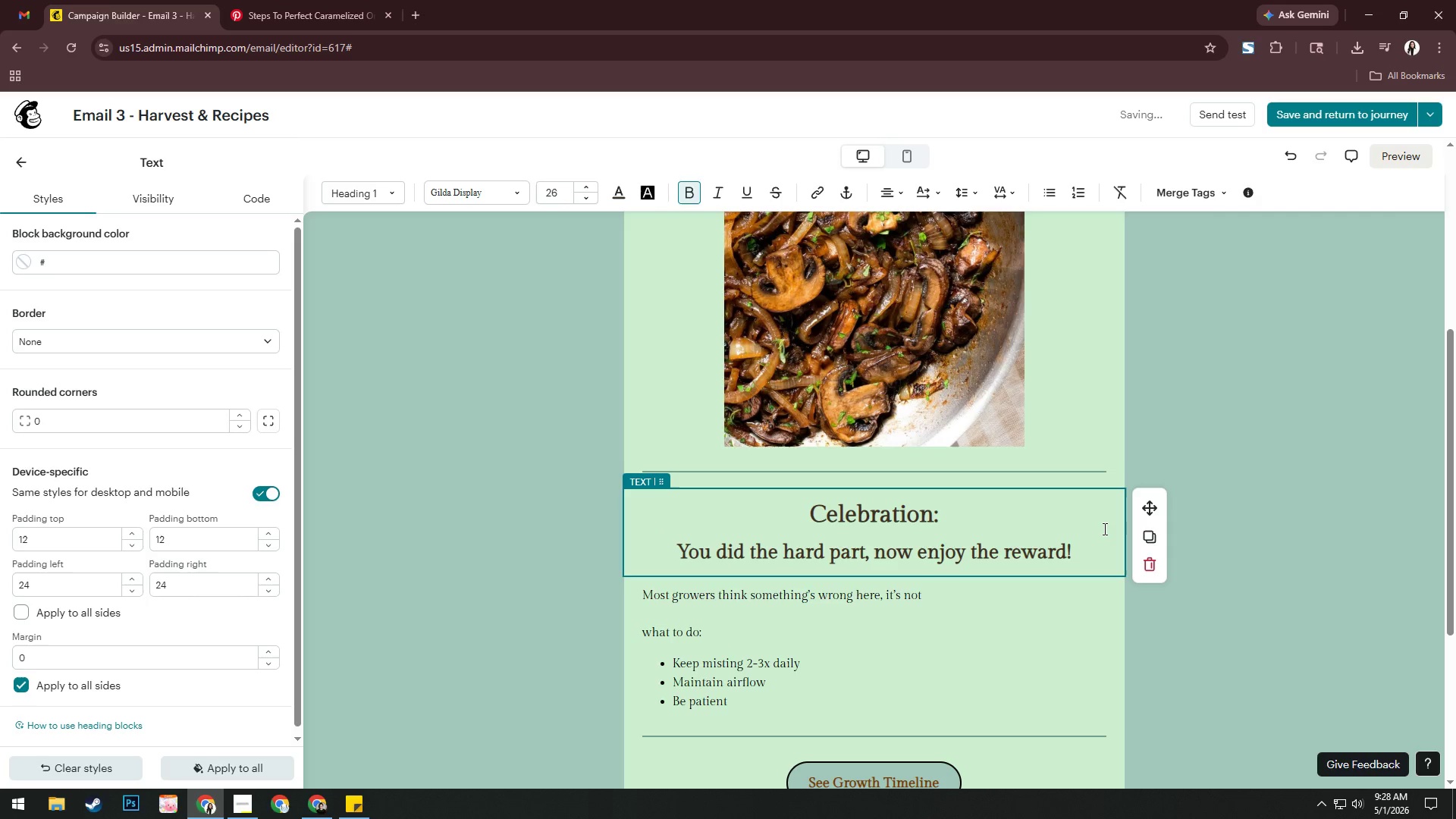 
left_click_drag(start_coordinate=[936, 598], to_coordinate=[617, 597])
 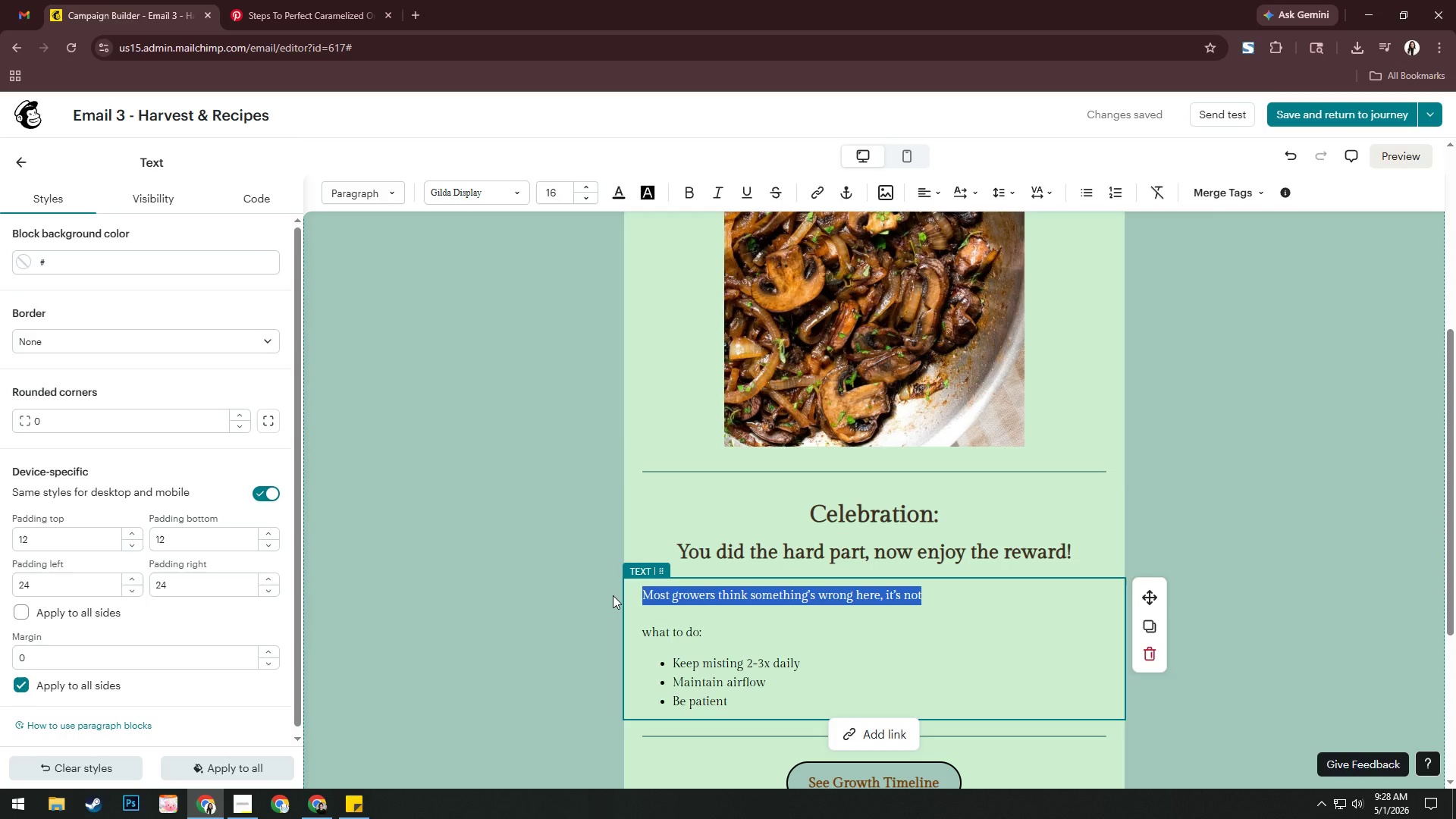 
type(Harvest Tips:)
 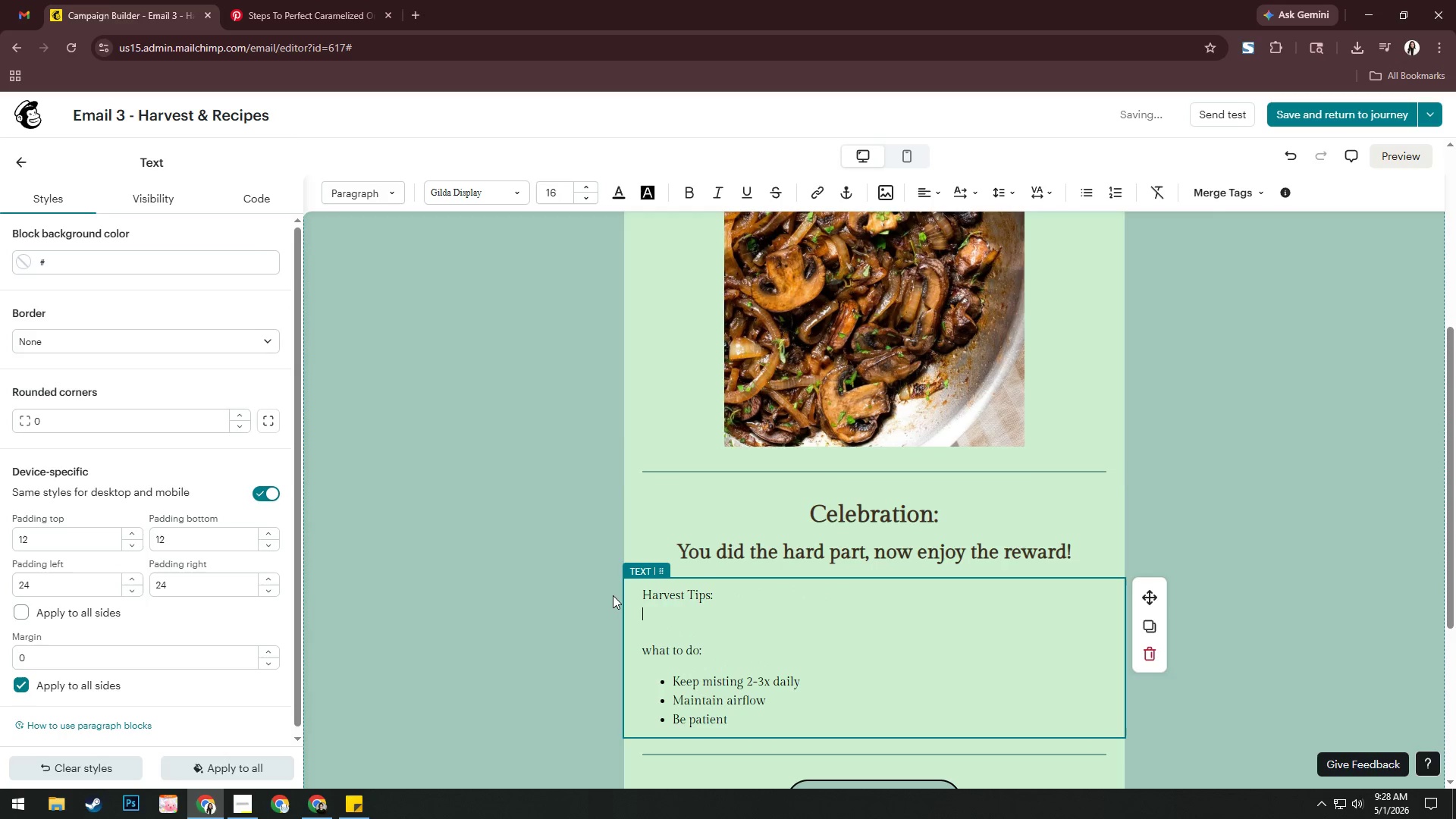 
key(Enter)
 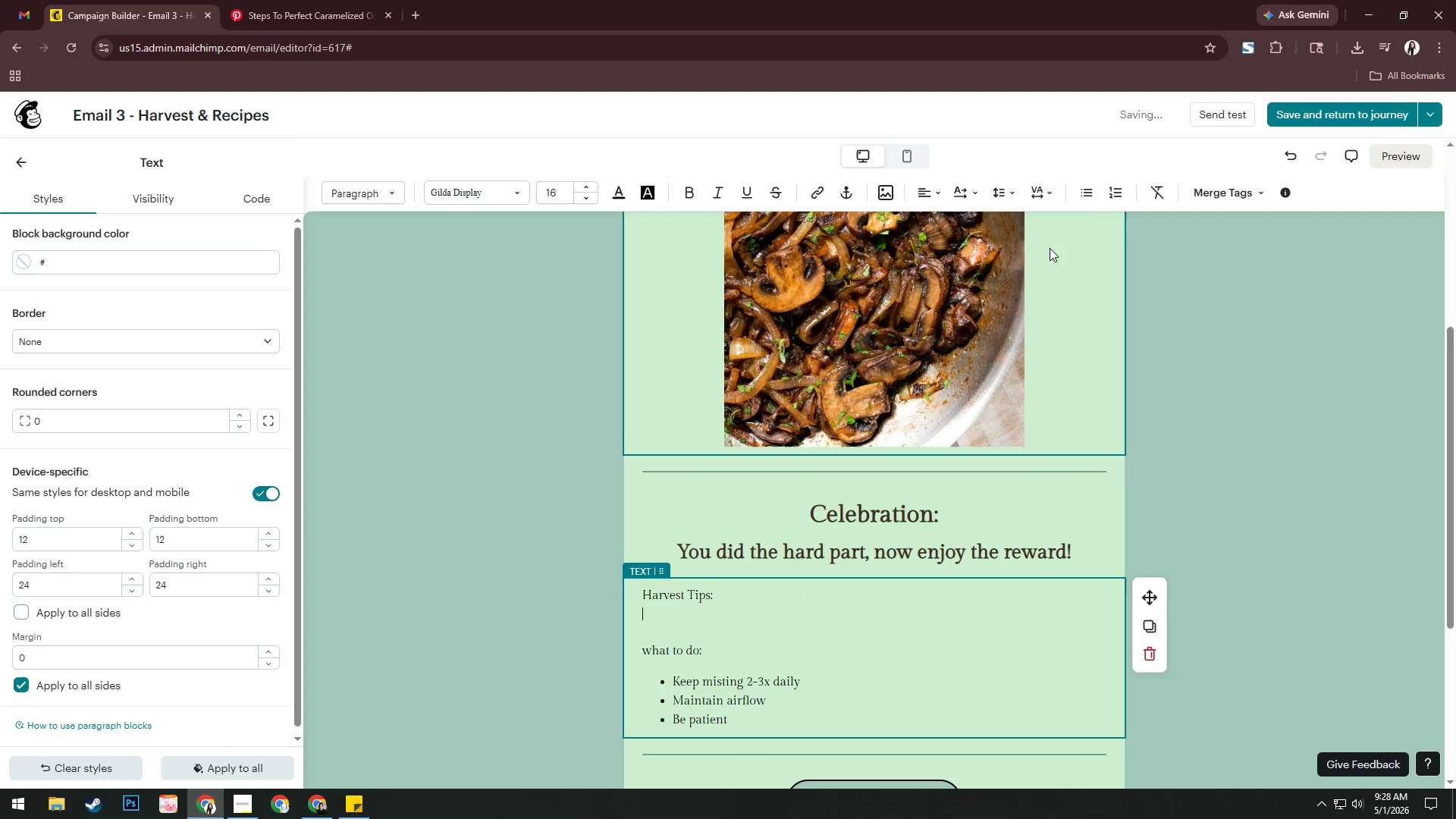 
left_click([1084, 198])
 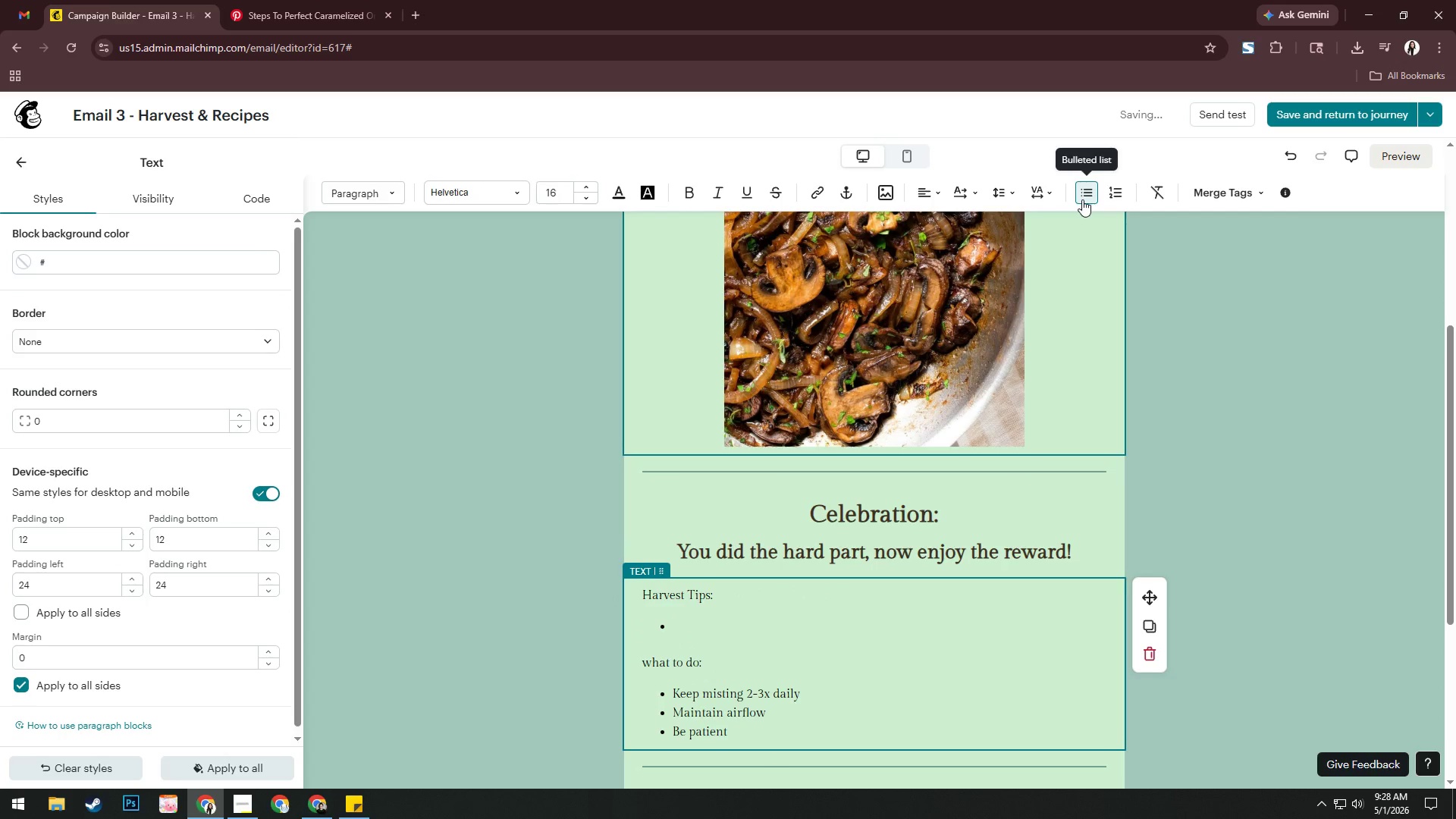 
type(Twist gently)
 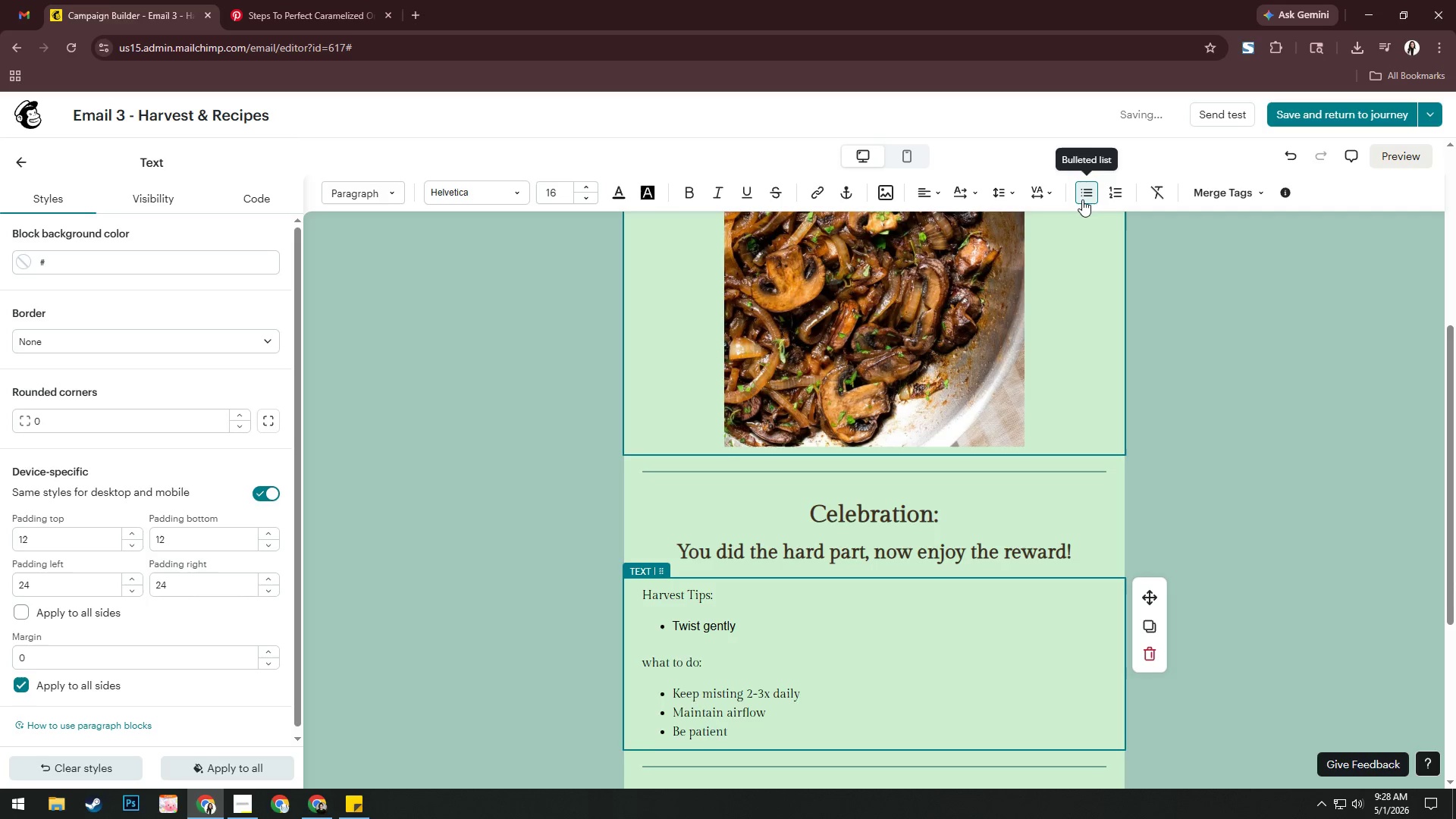 
key(Enter)
 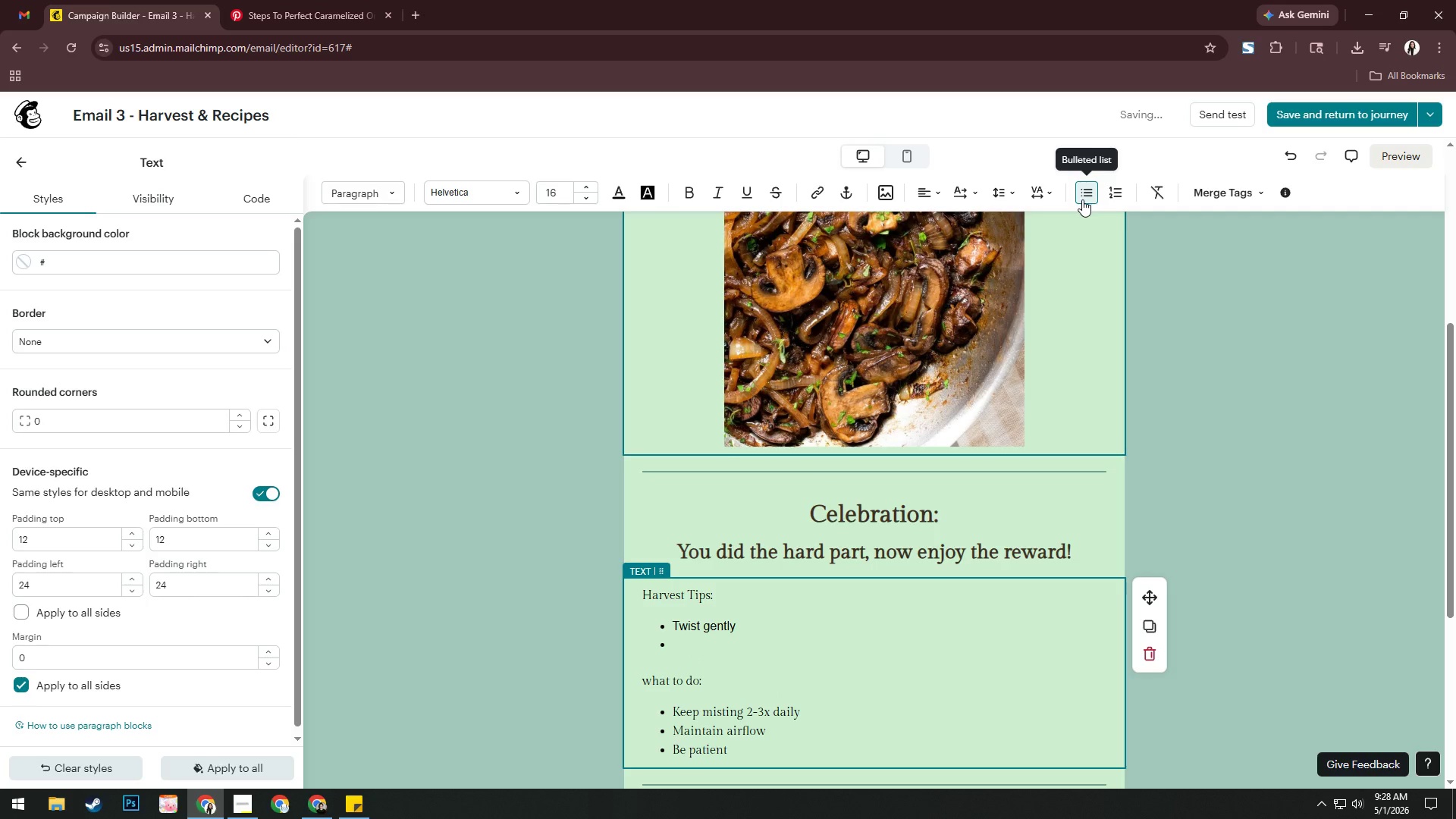 
key(Backspace)
key(Backspace)
type(, don't pull)
 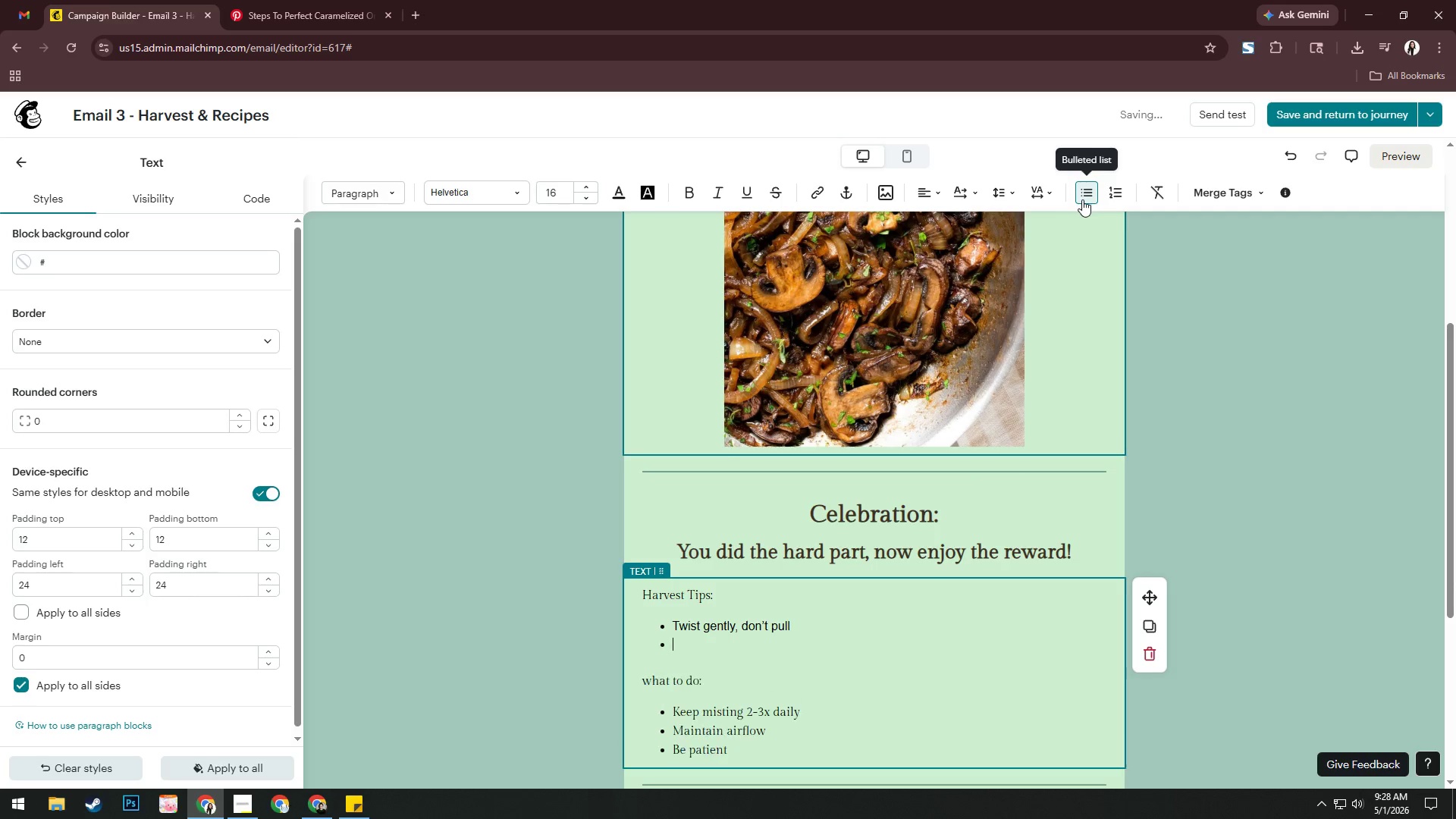 
key(Enter)
 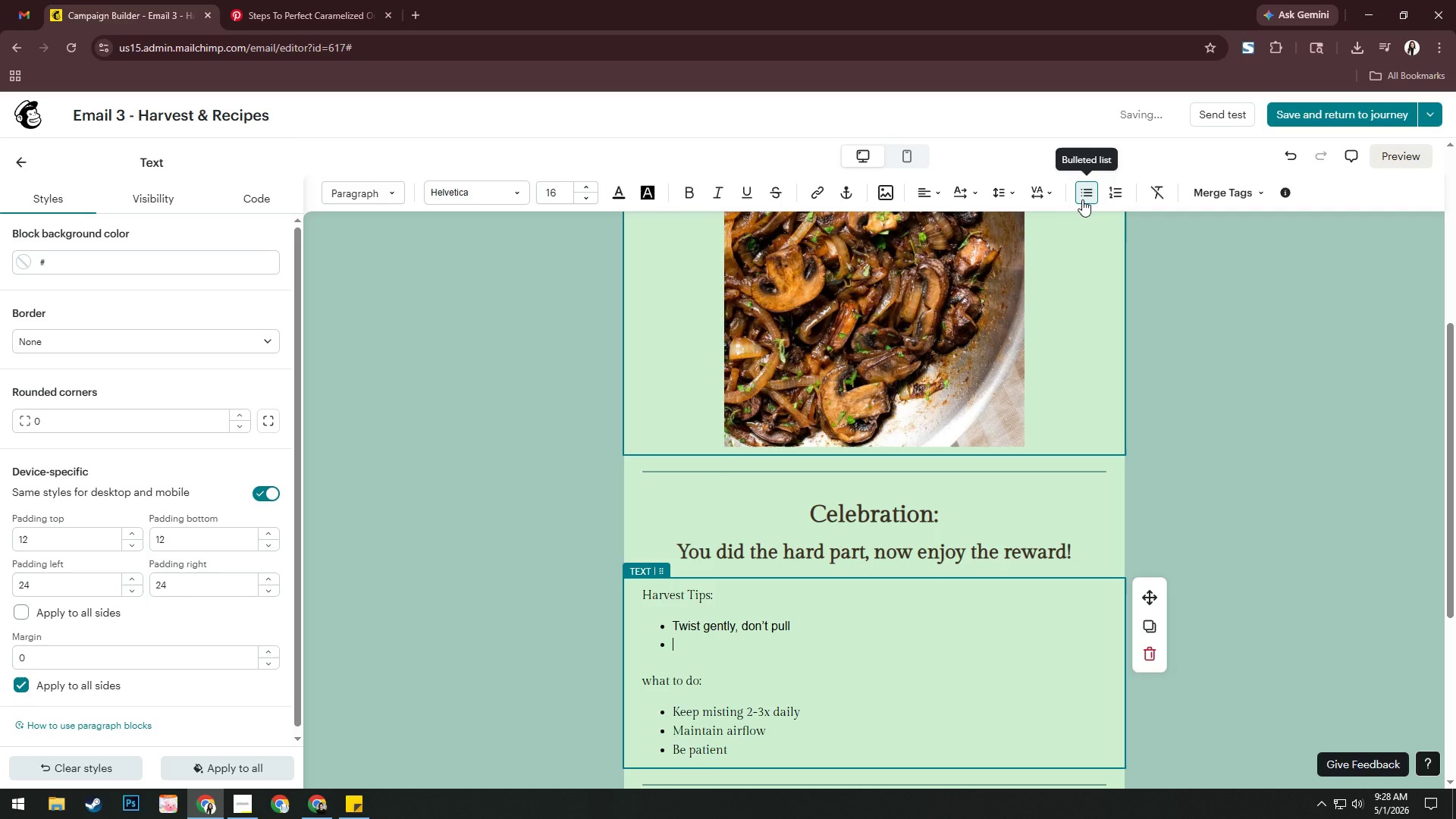 
type(Harvest before caps fal)
key(Backspace)
key(Backspace)
type(latter)
key(Backspace)
type(n)
 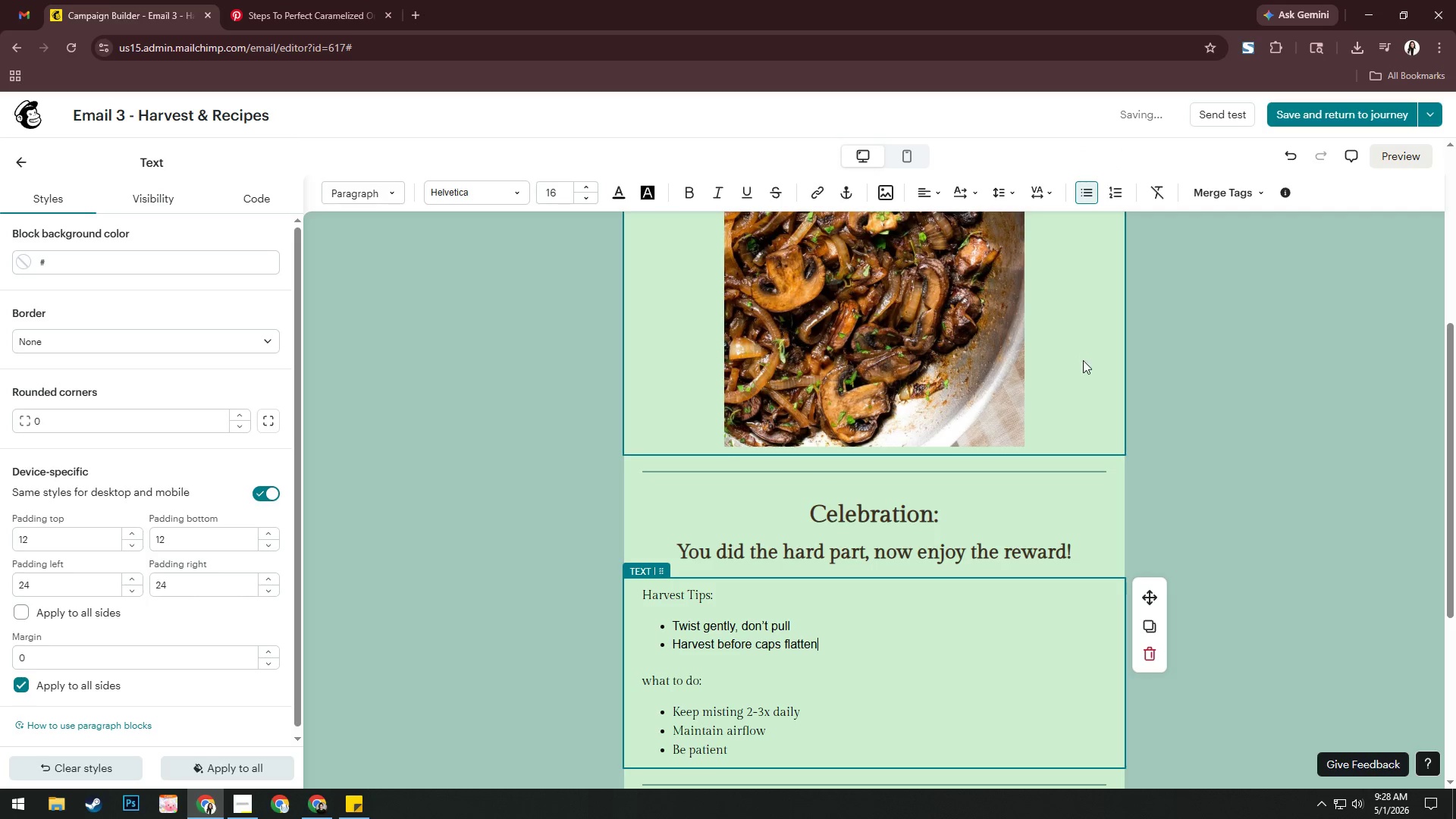 
scroll: coordinate [1019, 453], scroll_direction: down, amount: 3.0
 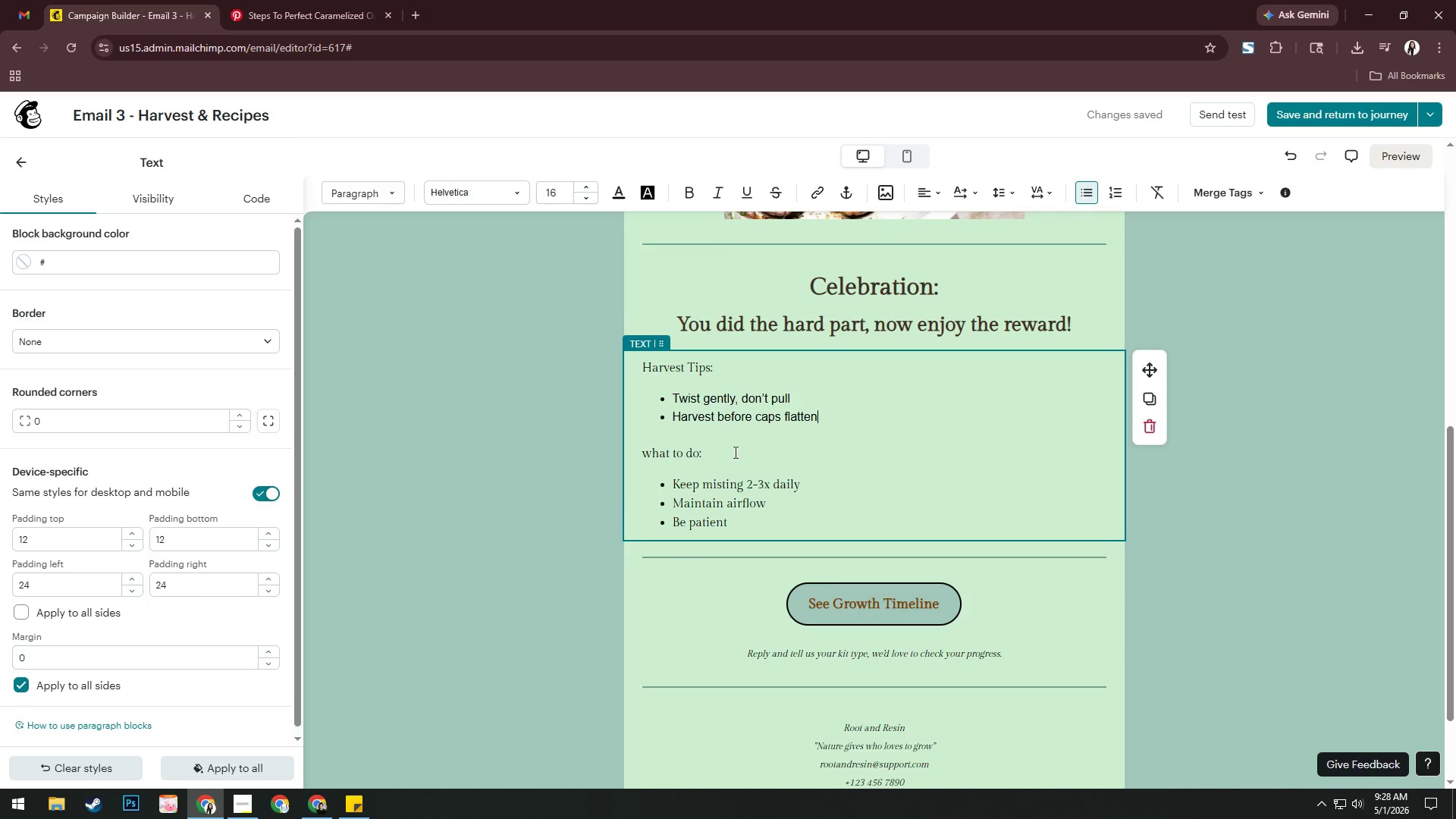 
left_click_drag(start_coordinate=[831, 430], to_coordinate=[656, 391])
 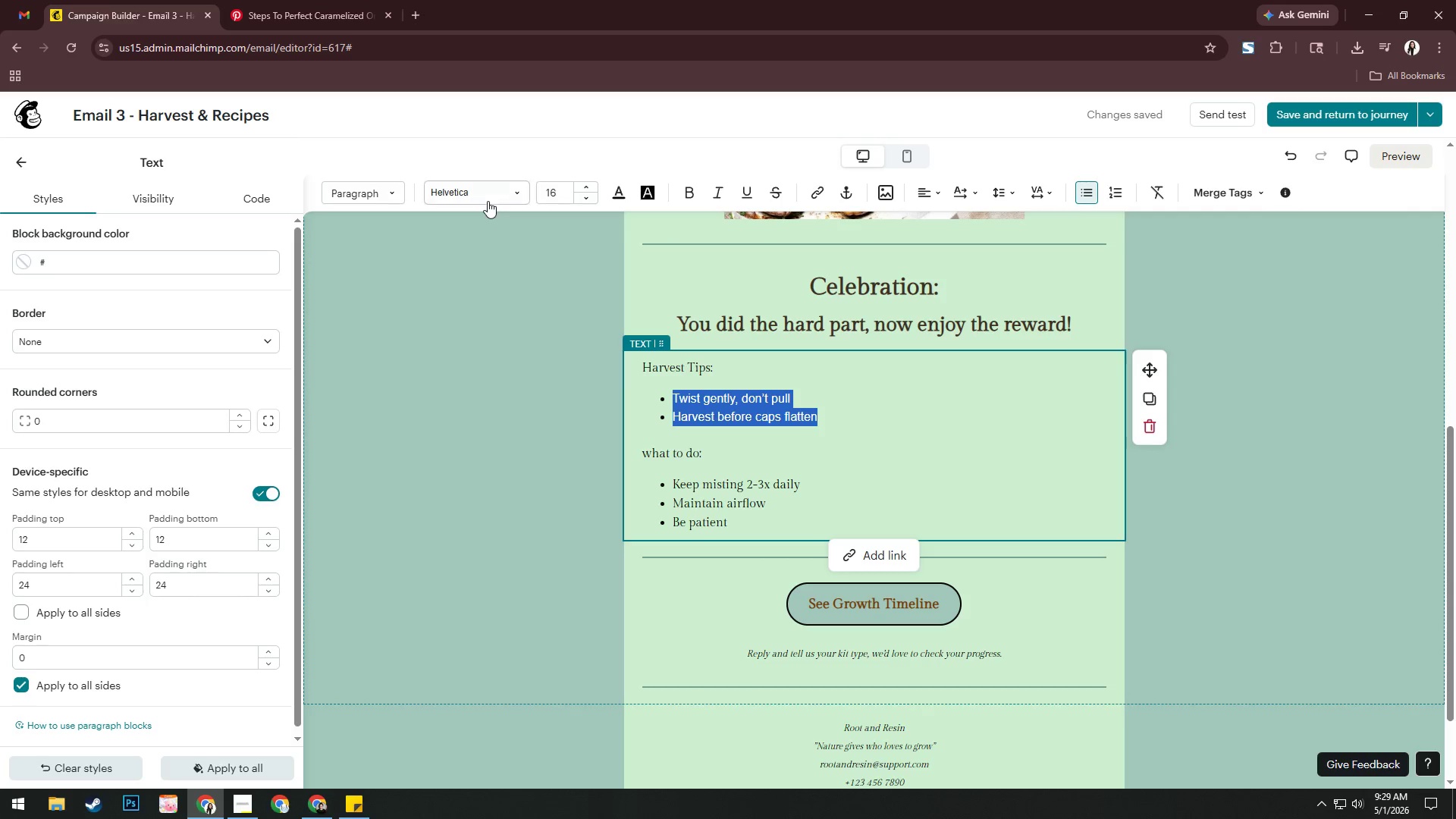 
left_click([489, 191])
 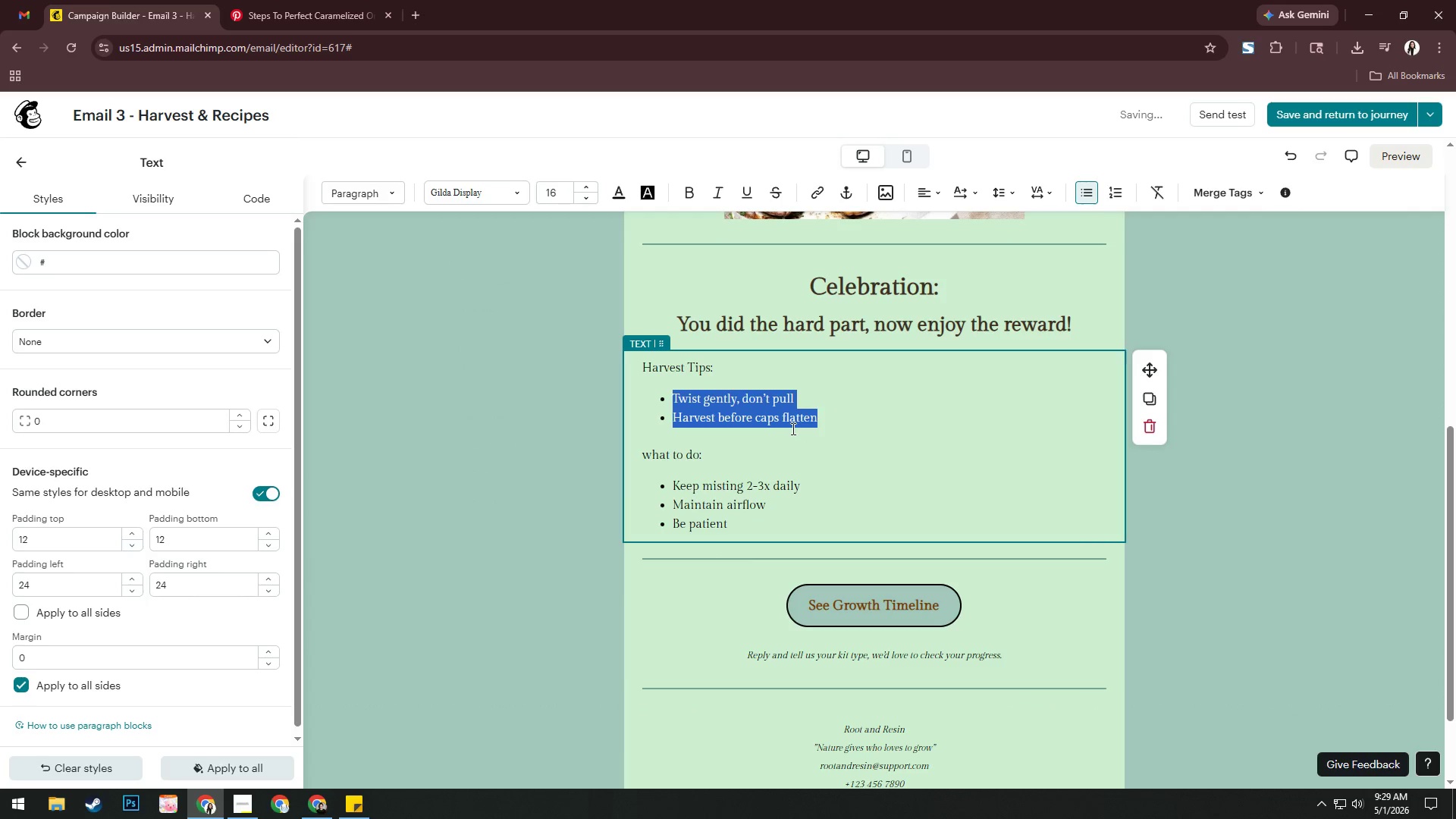 
left_click([758, 420])
 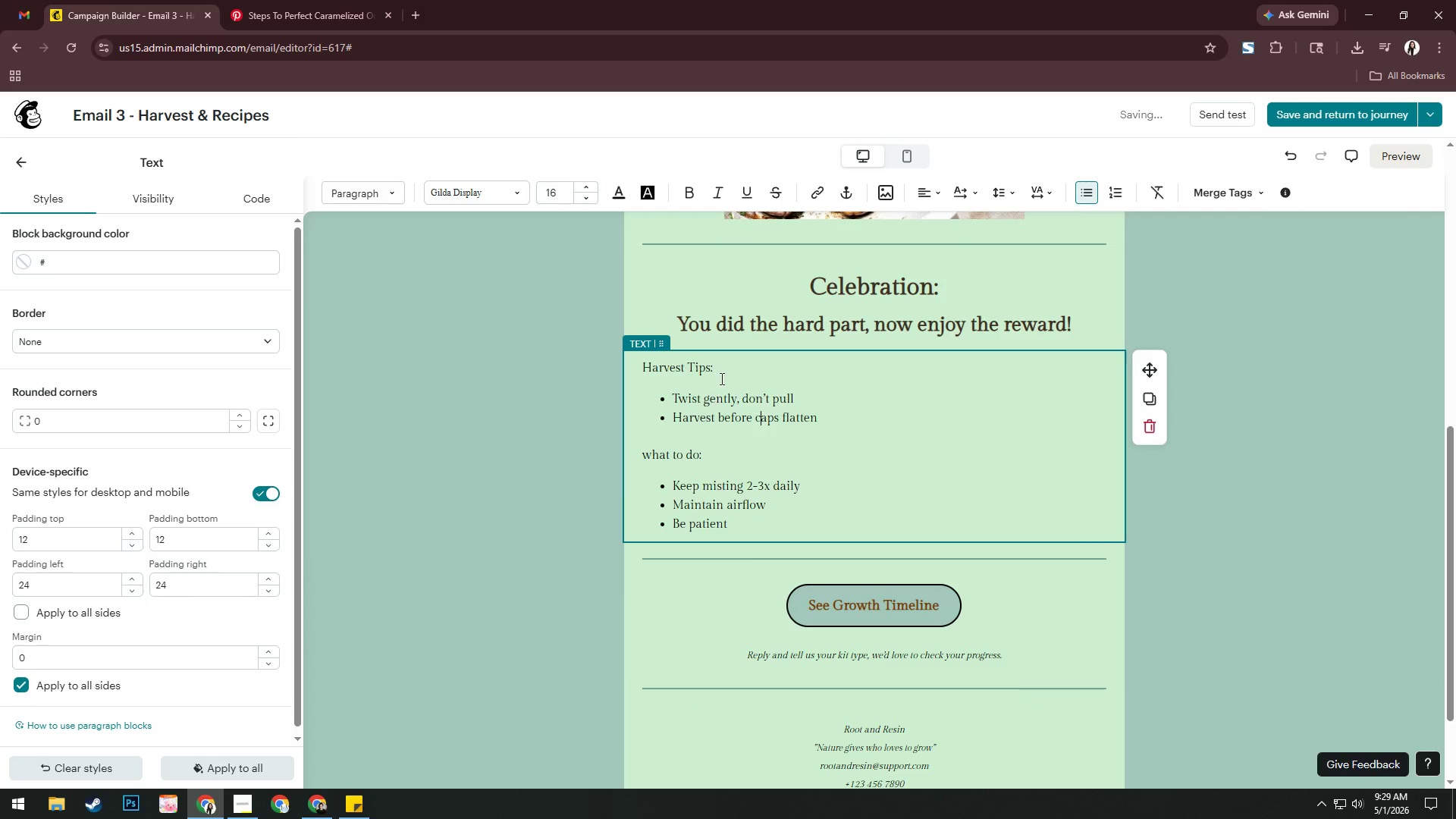 
left_click_drag(start_coordinate=[723, 370], to_coordinate=[618, 367])
 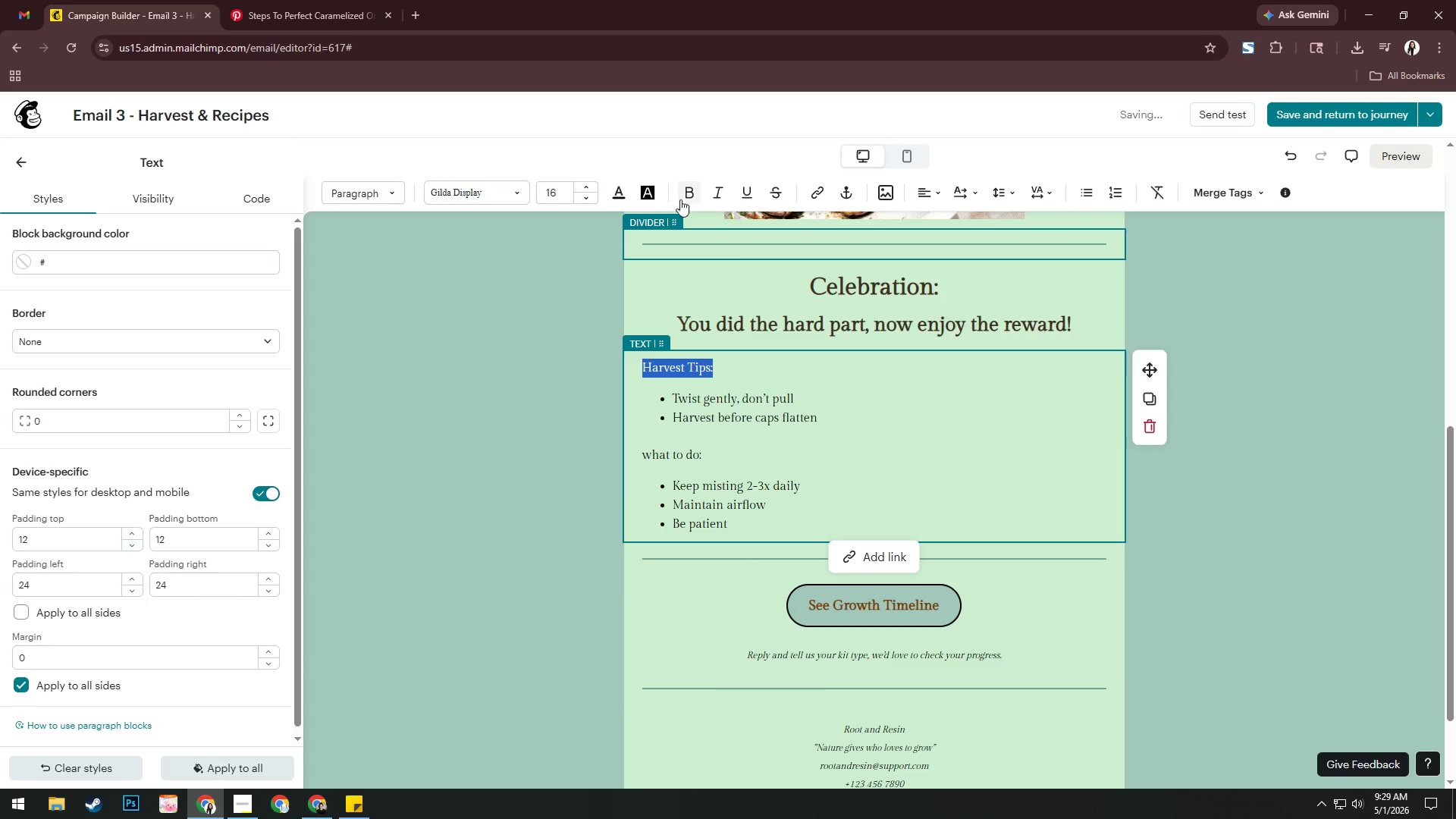 
left_click([689, 198])
 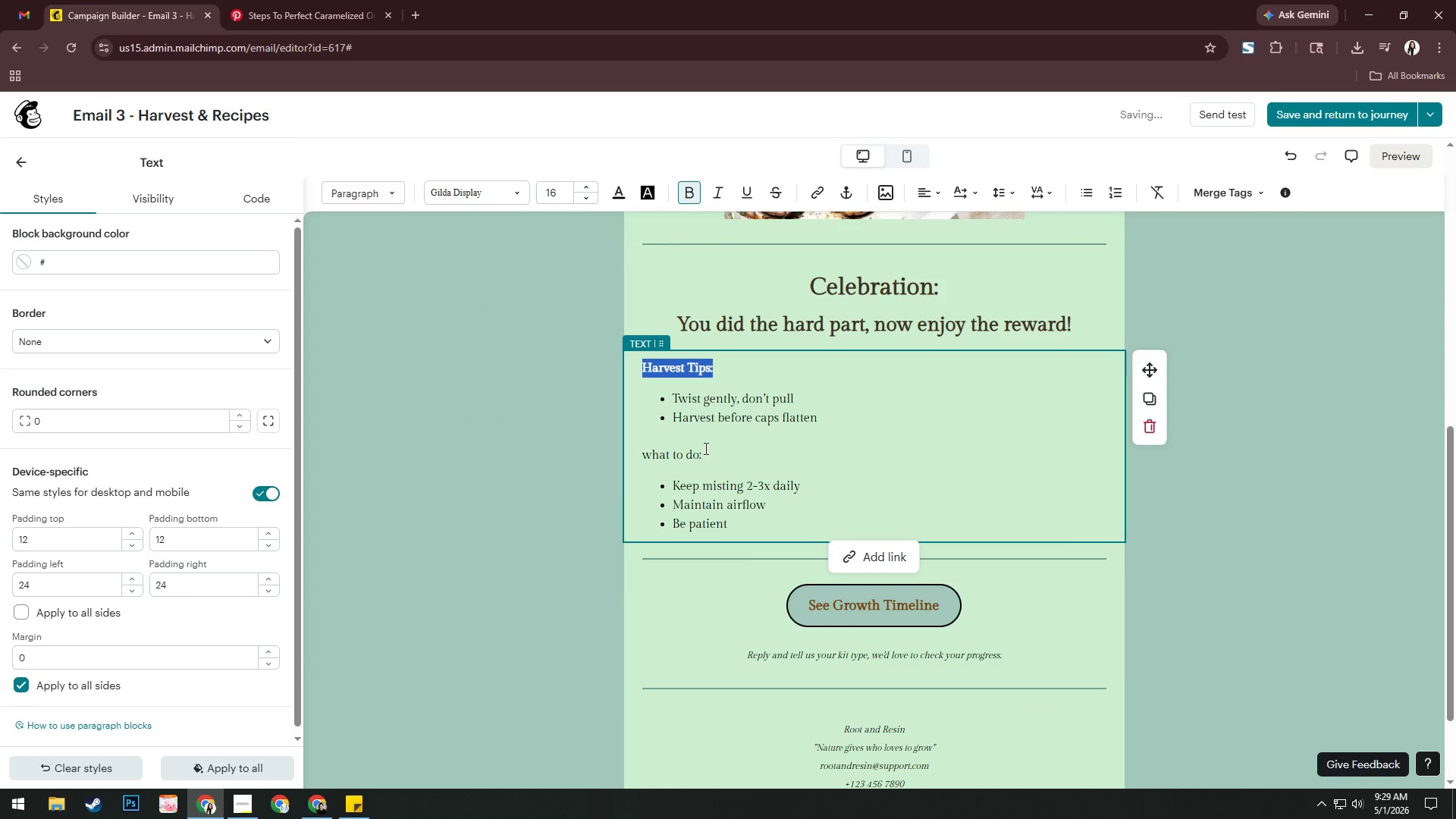 
left_click_drag(start_coordinate=[707, 453], to_coordinate=[636, 449])
 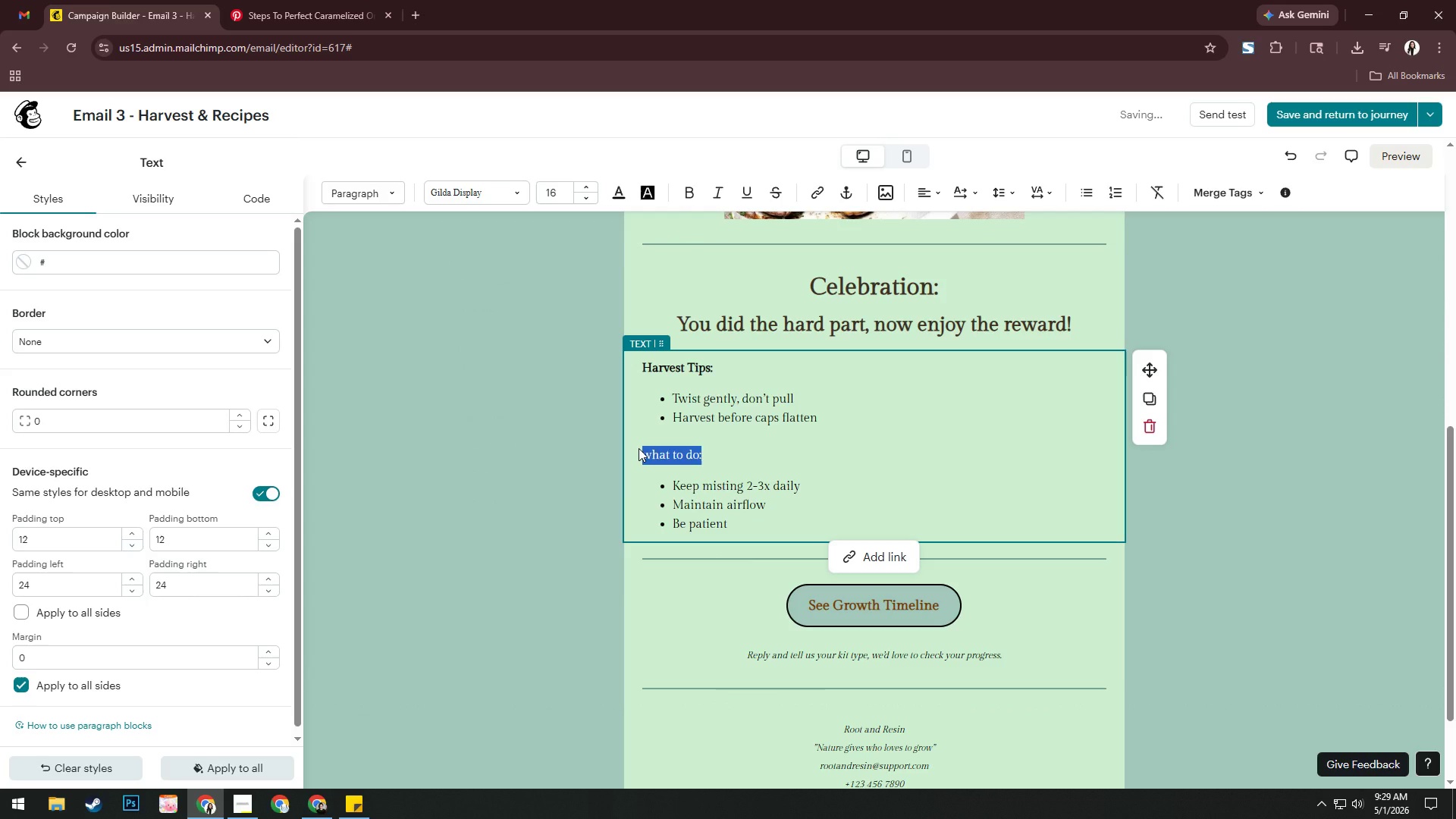 
type(Rece)
key(Backspace)
type(ipes Section:)
 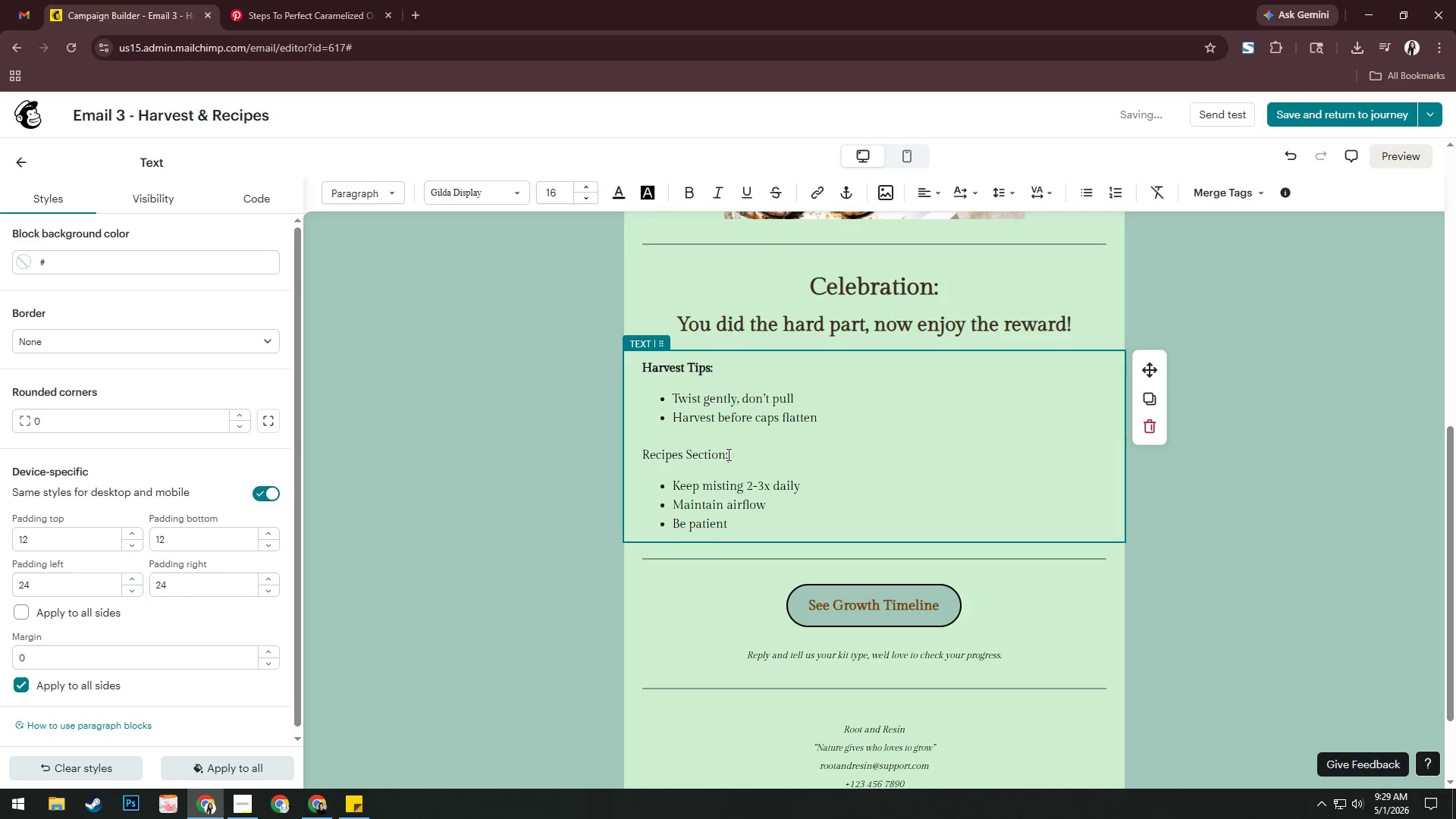 
left_click_drag(start_coordinate=[736, 454], to_coordinate=[624, 455])
 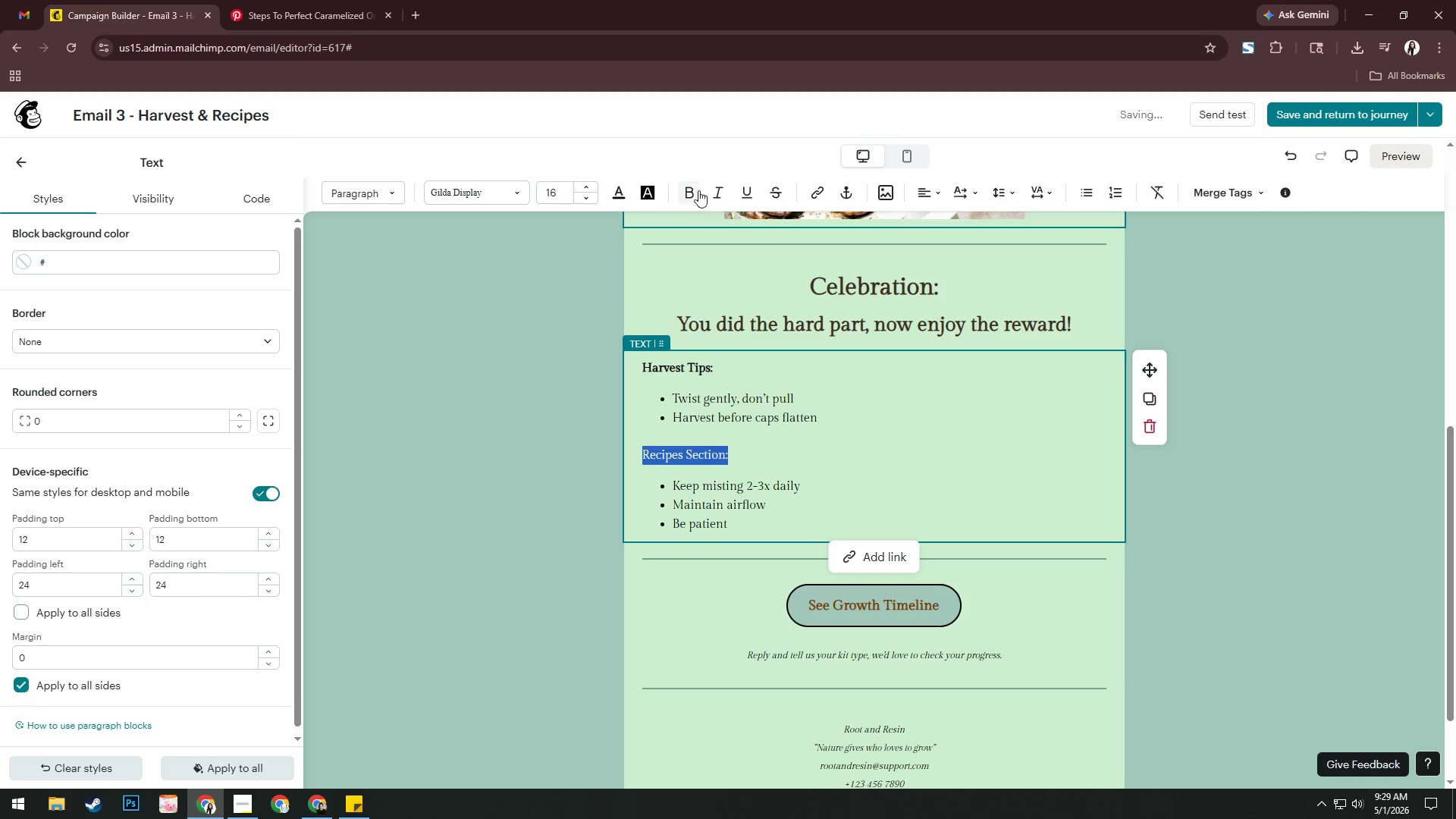 
left_click([691, 190])
 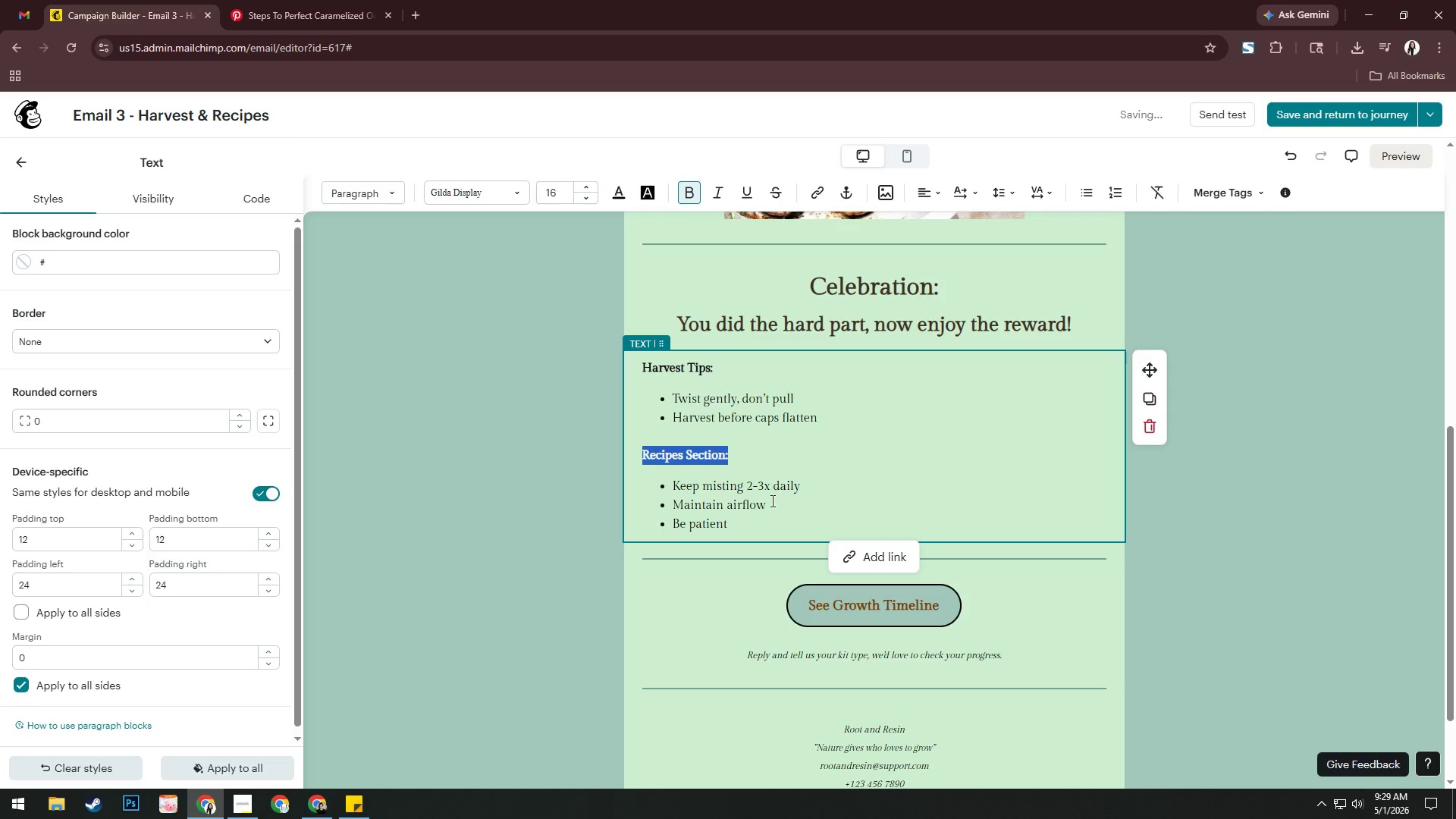 
left_click([764, 513])
 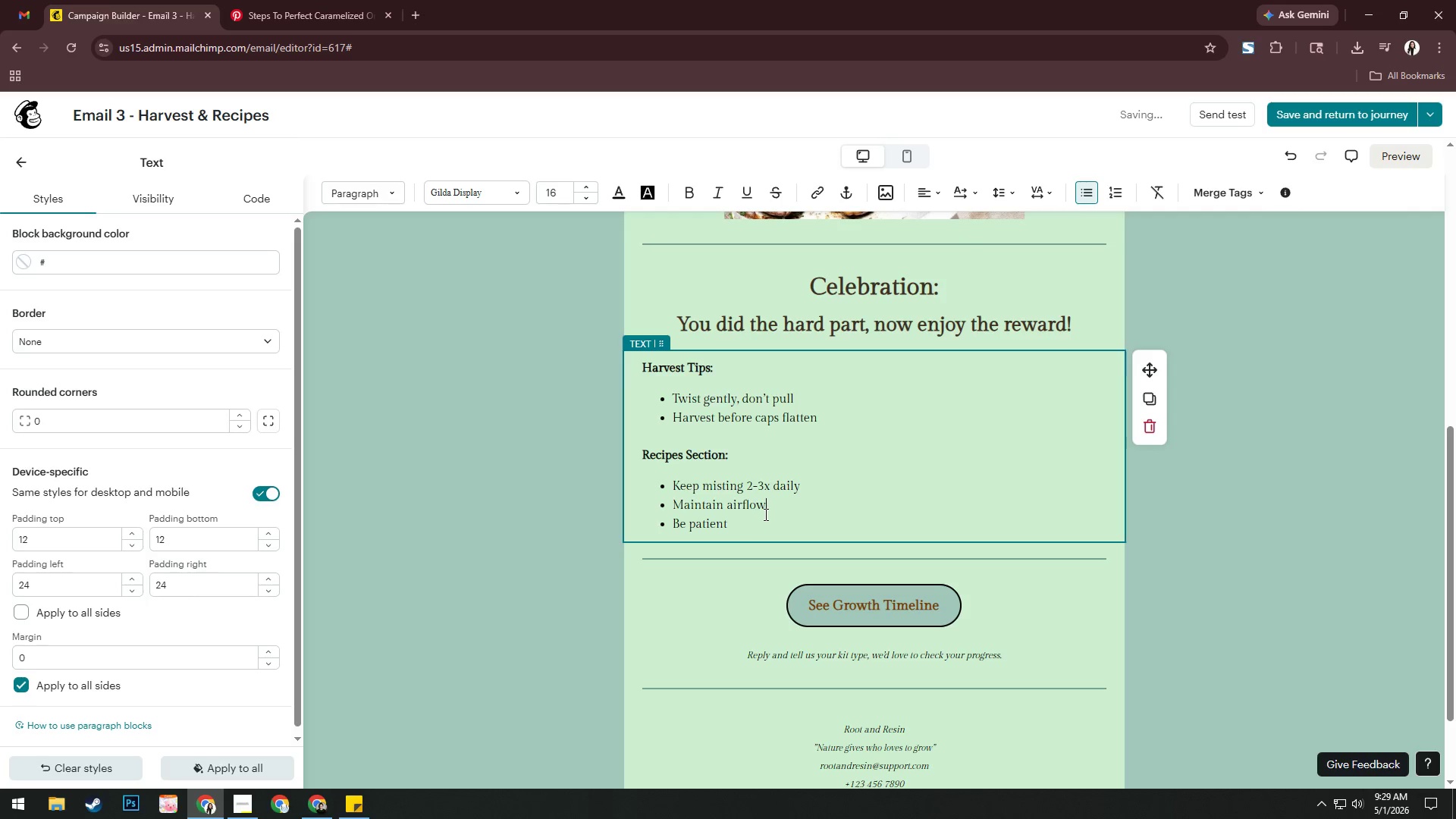 
left_click([743, 525])
 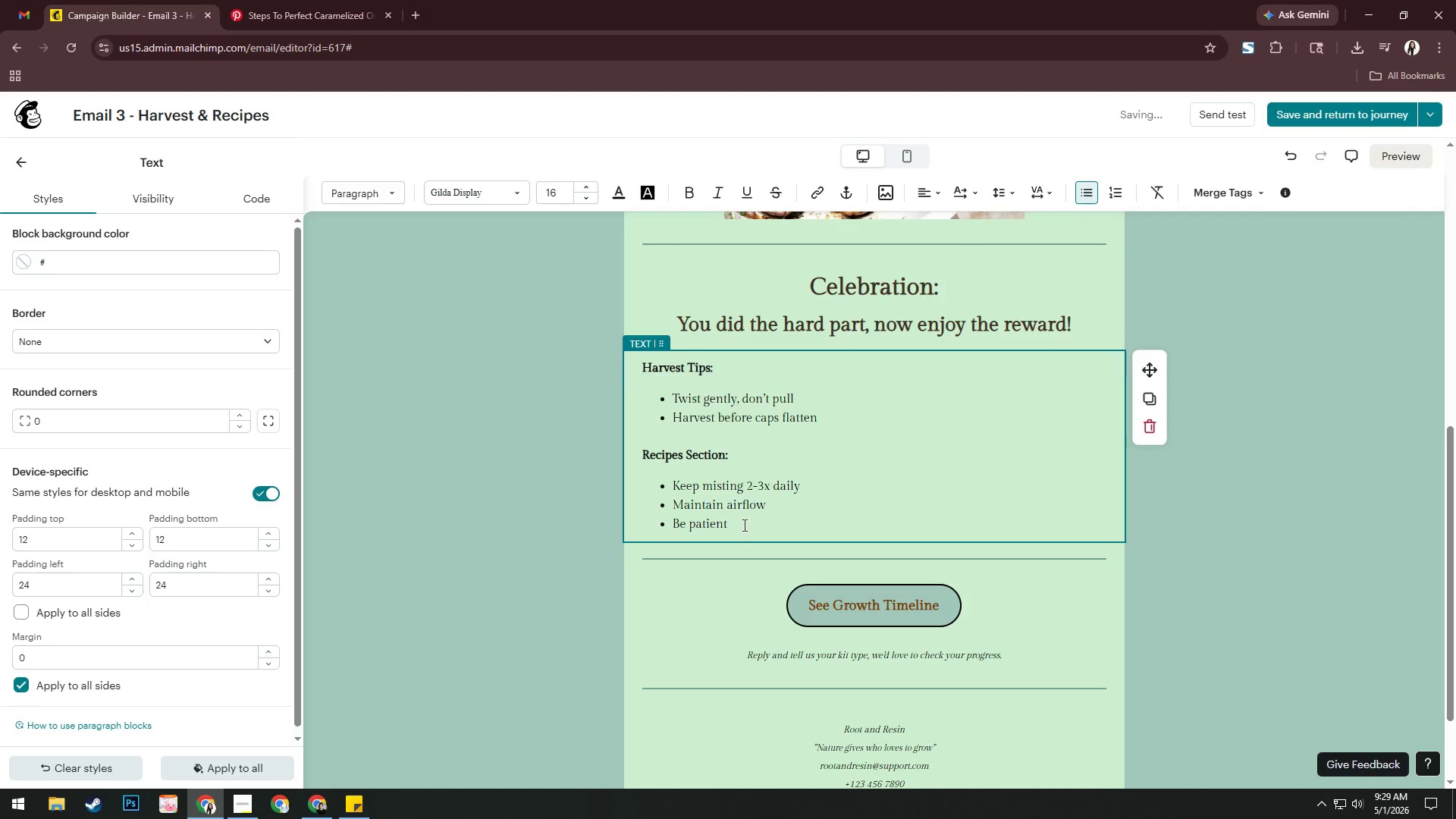 
key(Backspace)
 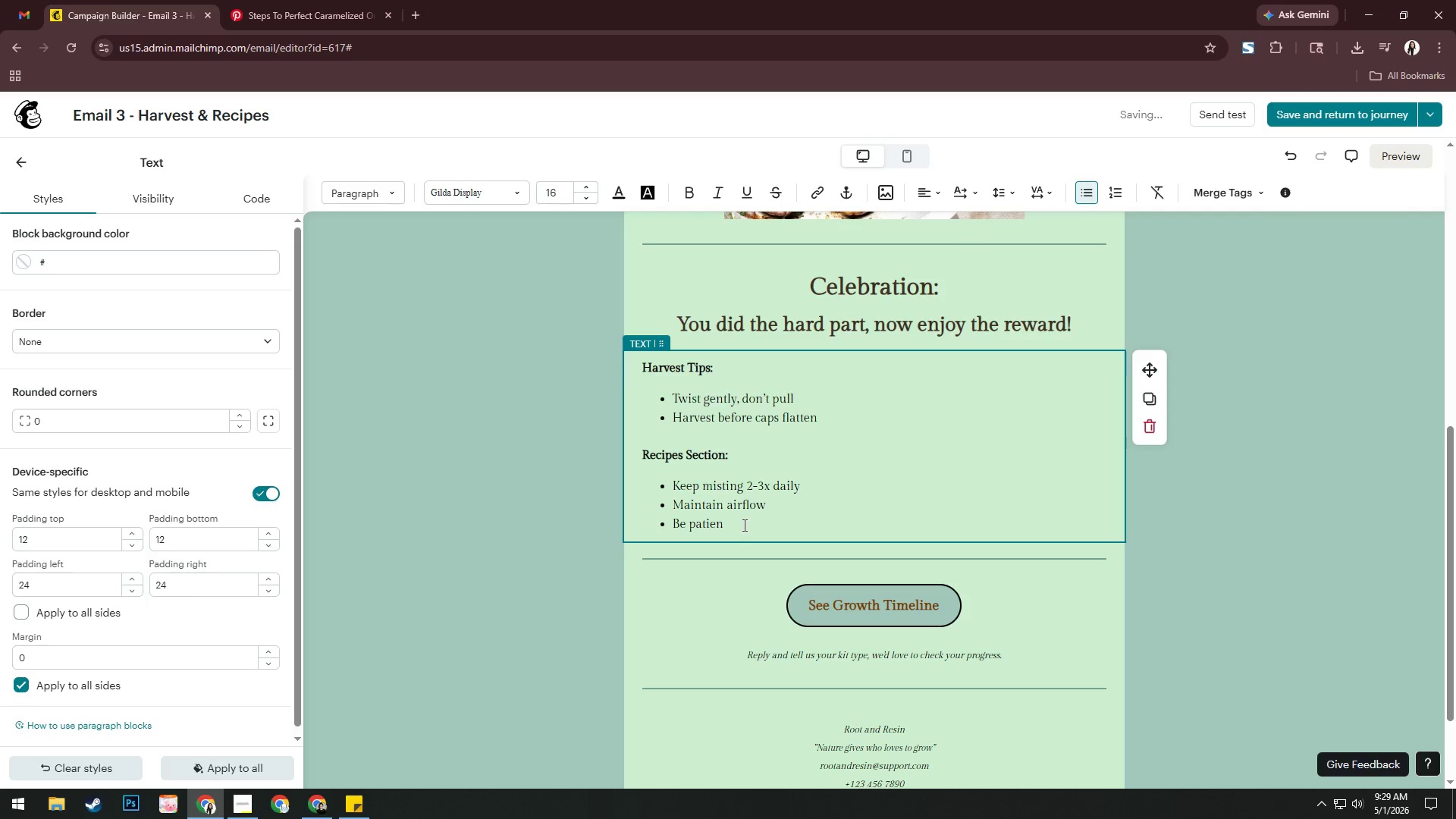 
key(Backspace)
 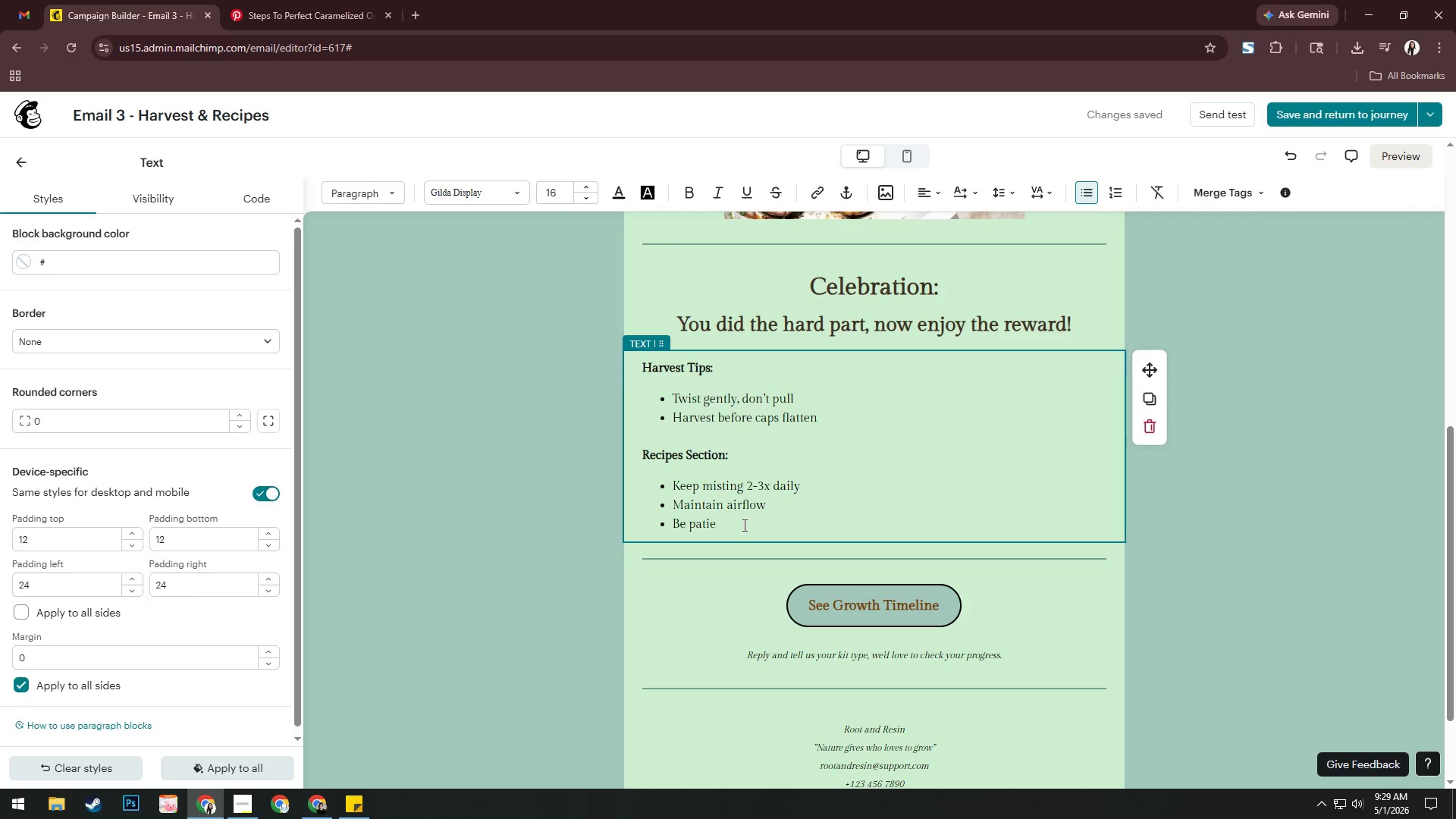 
key(Backspace)
 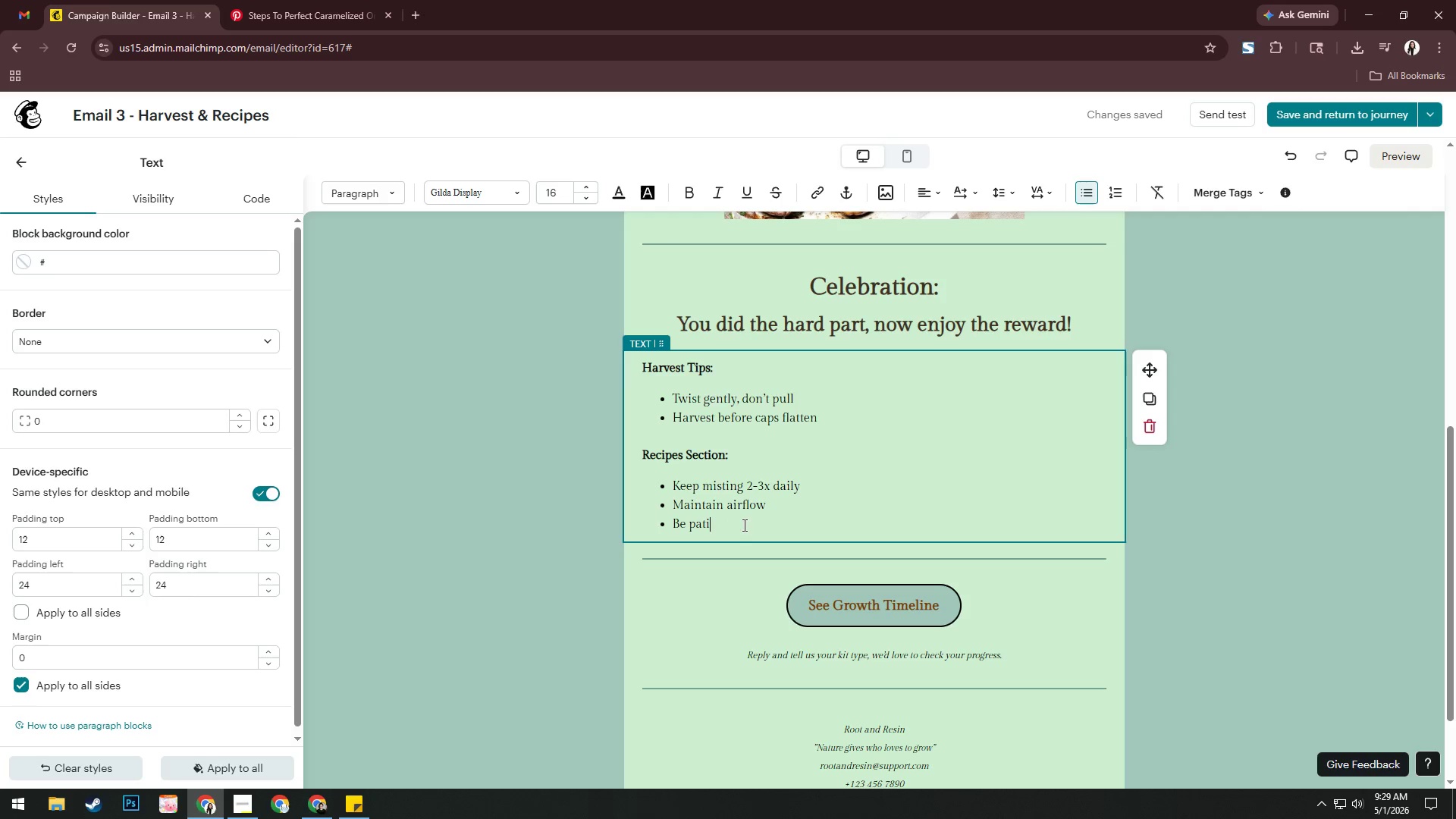 
key(Backspace)
 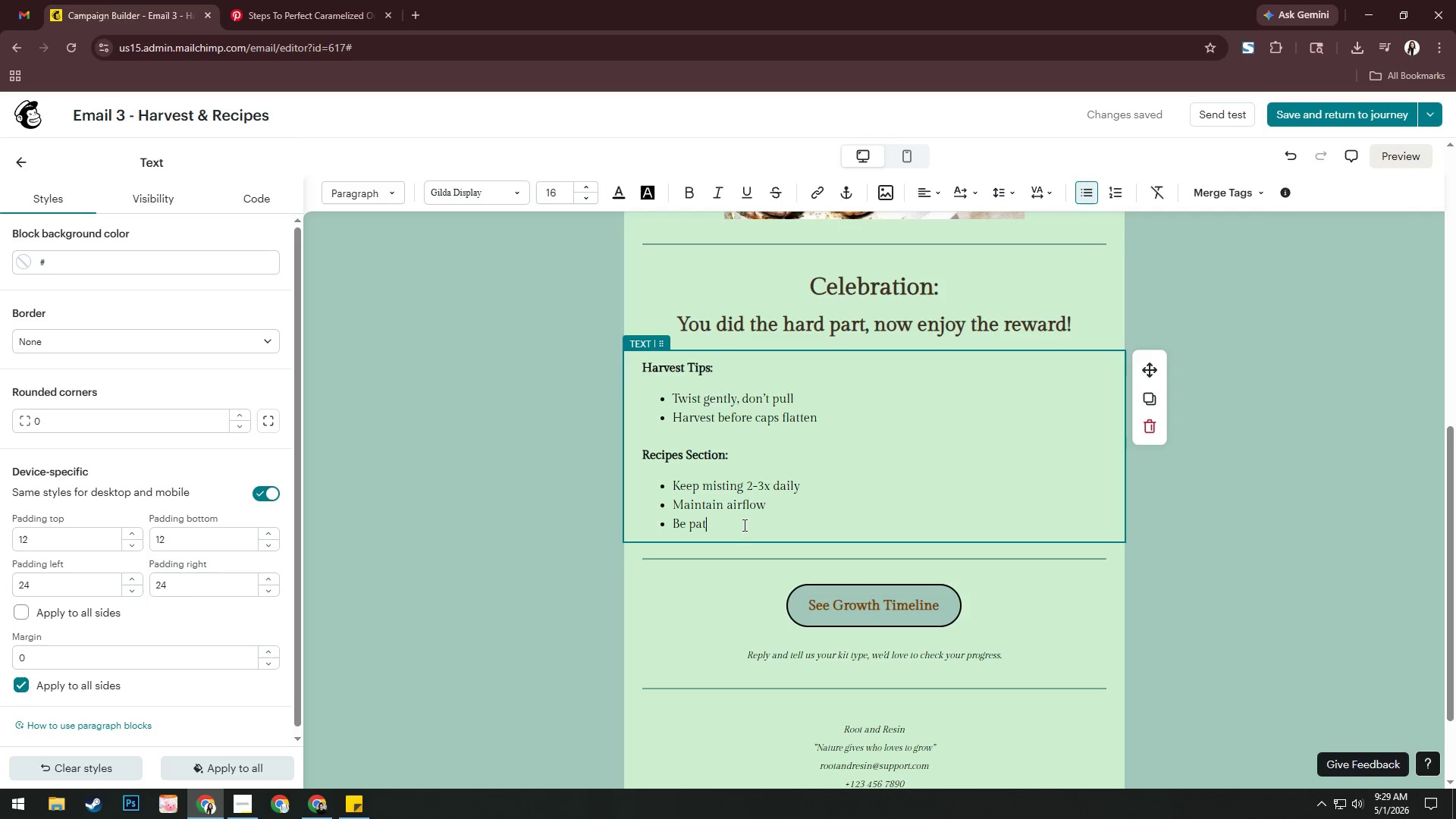 
key(Backspace)
 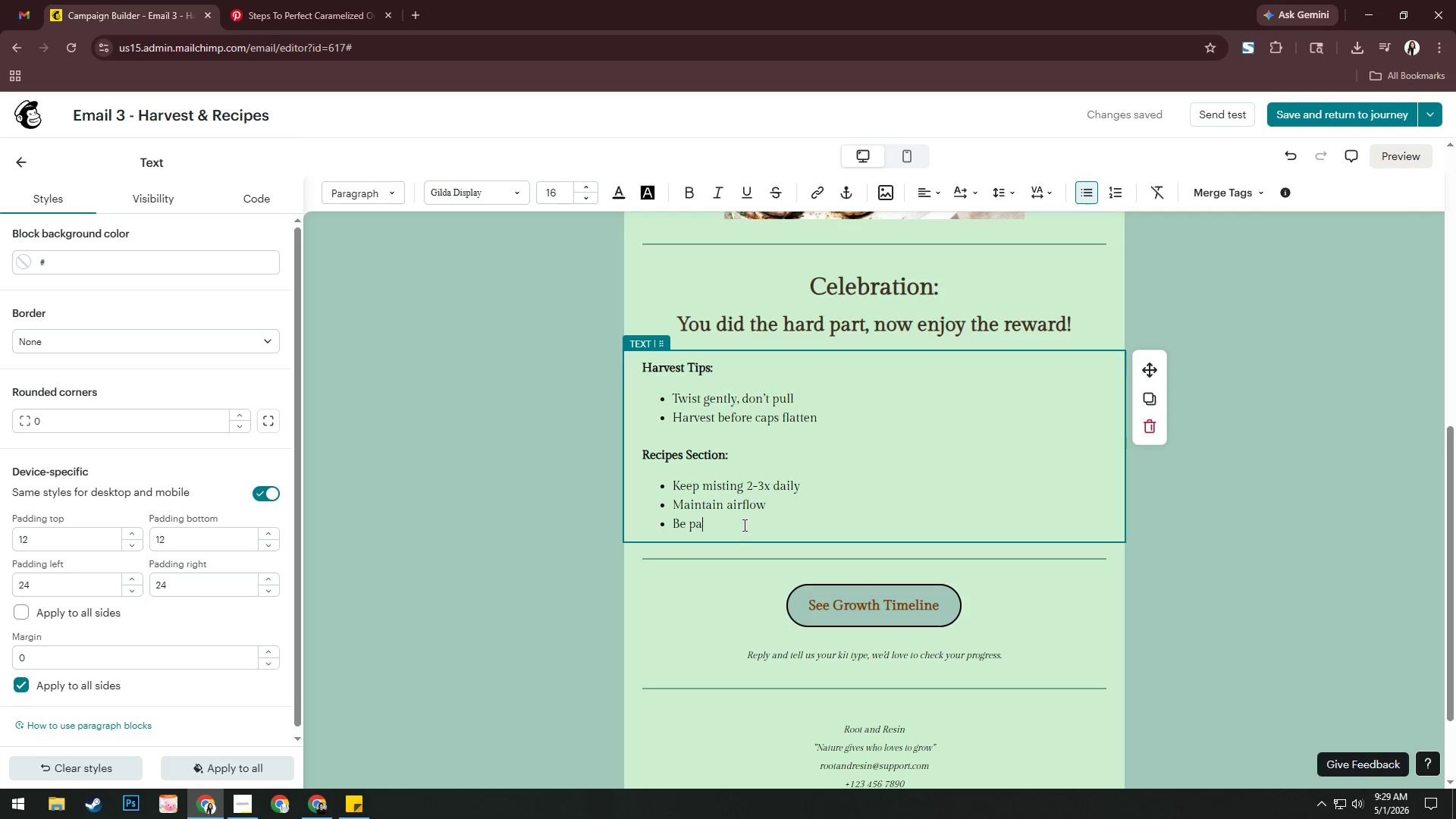 
key(Backspace)
 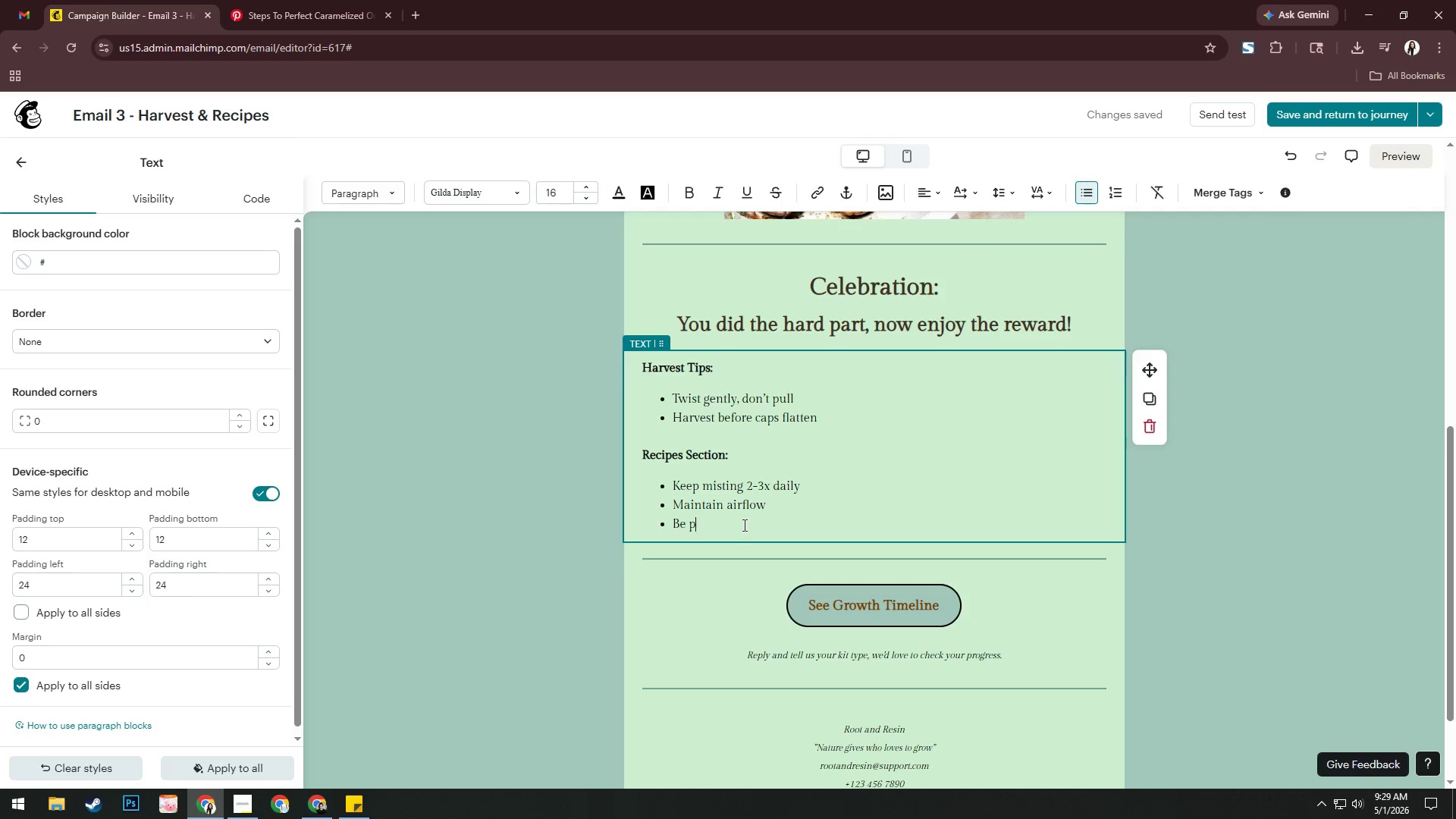 
key(Backspace)
 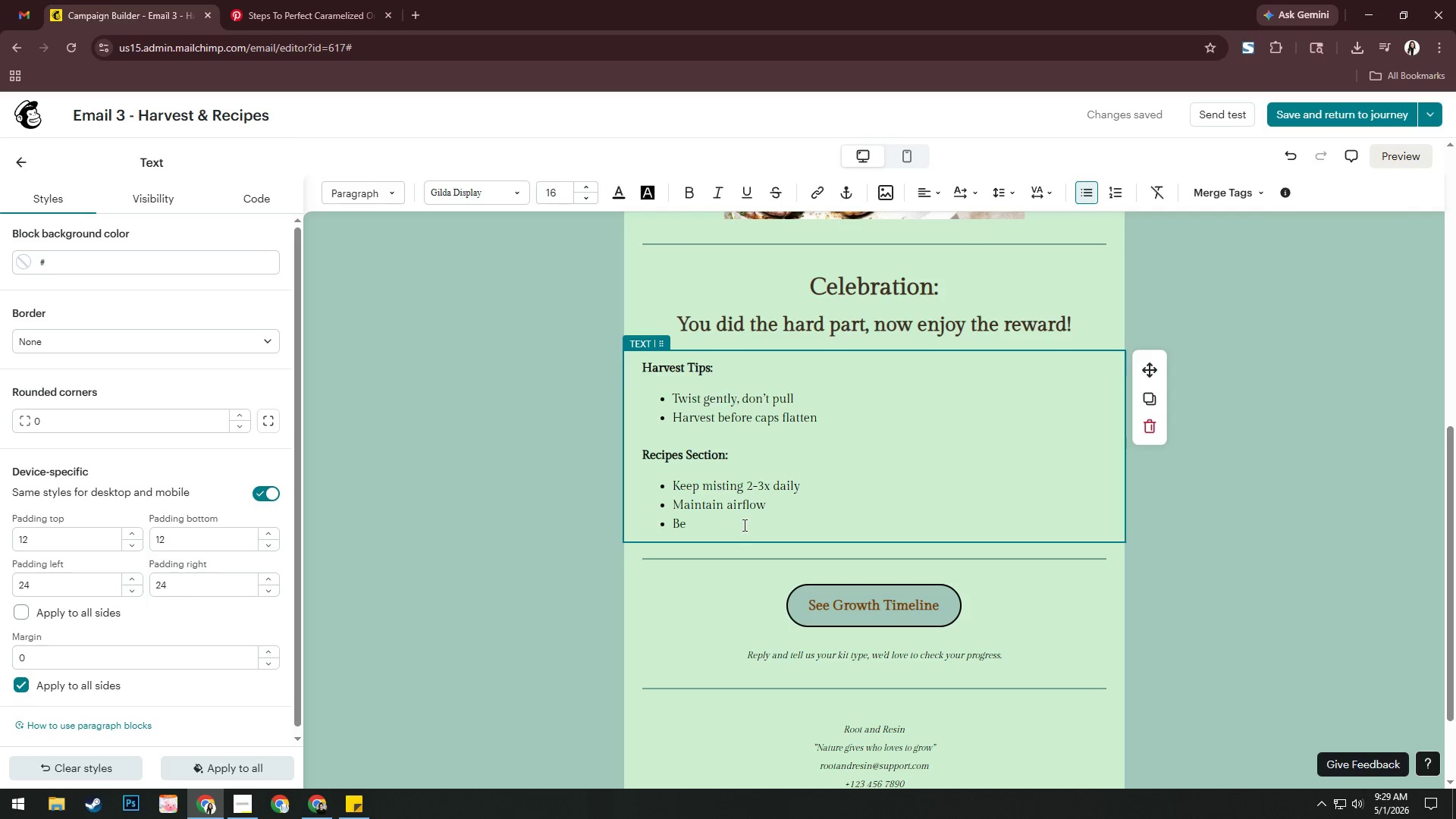 
key(Backspace)
 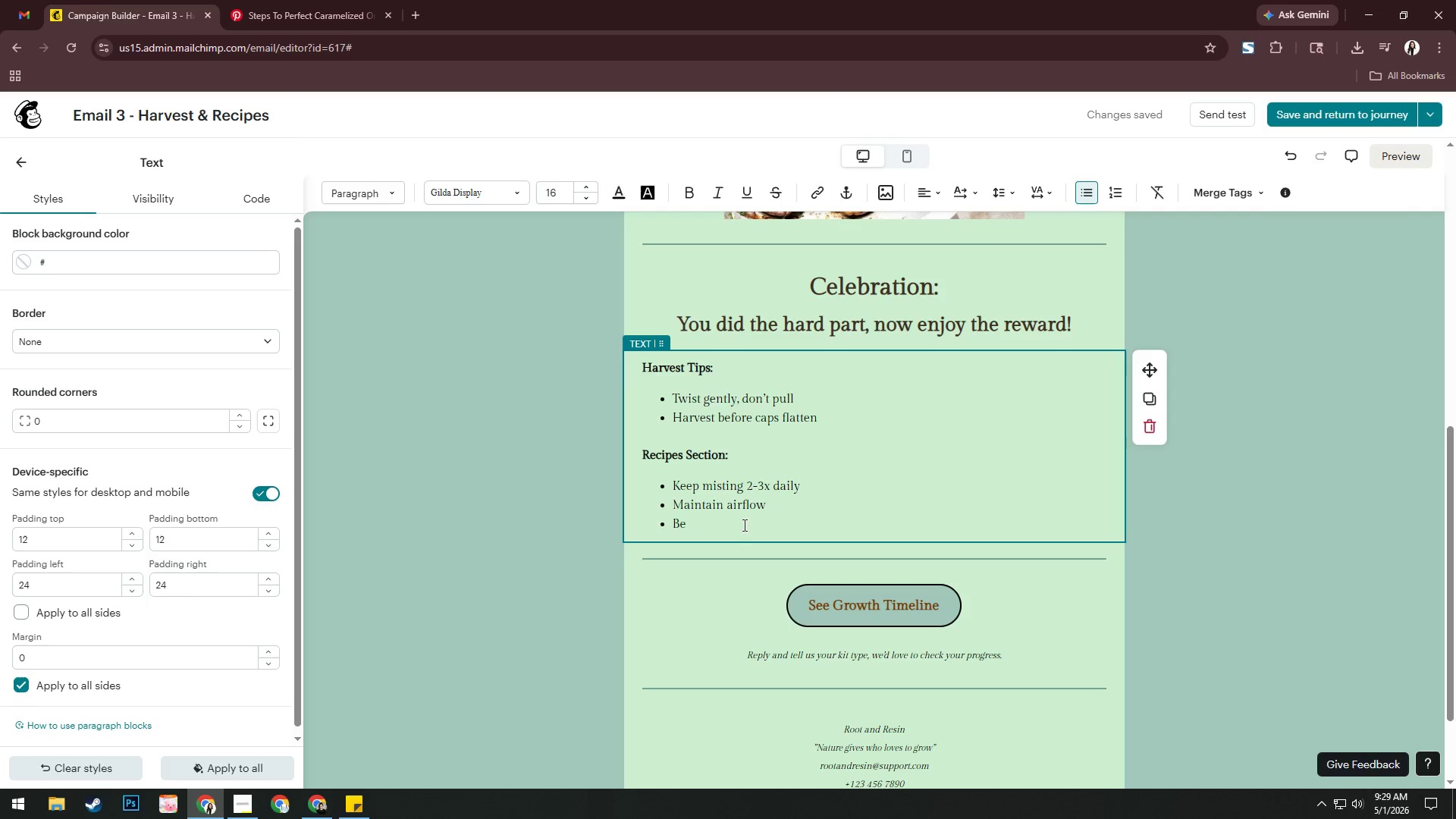 
key(Backspace)
 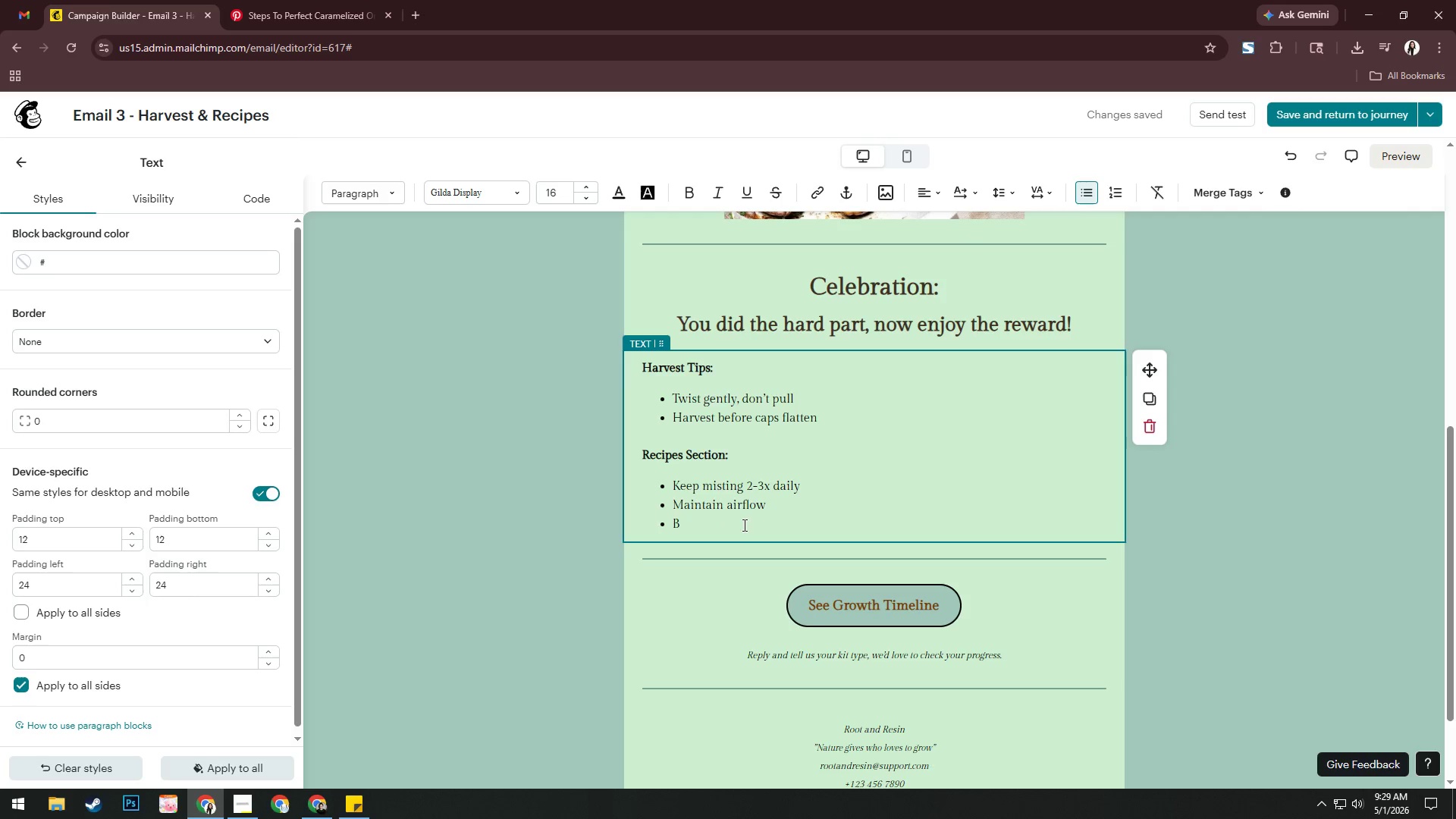 
key(Backspace)
 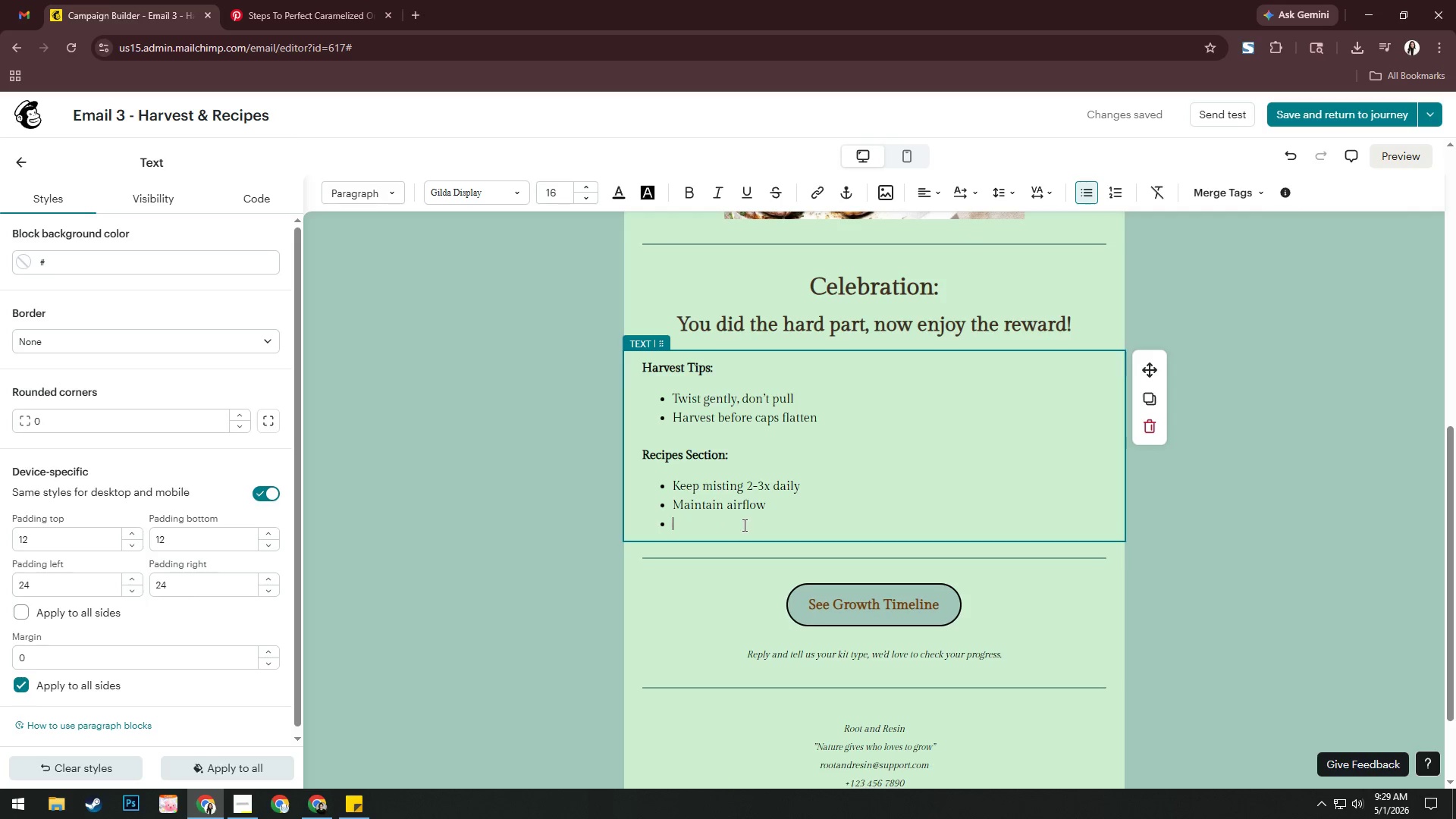 
key(Backspace)
 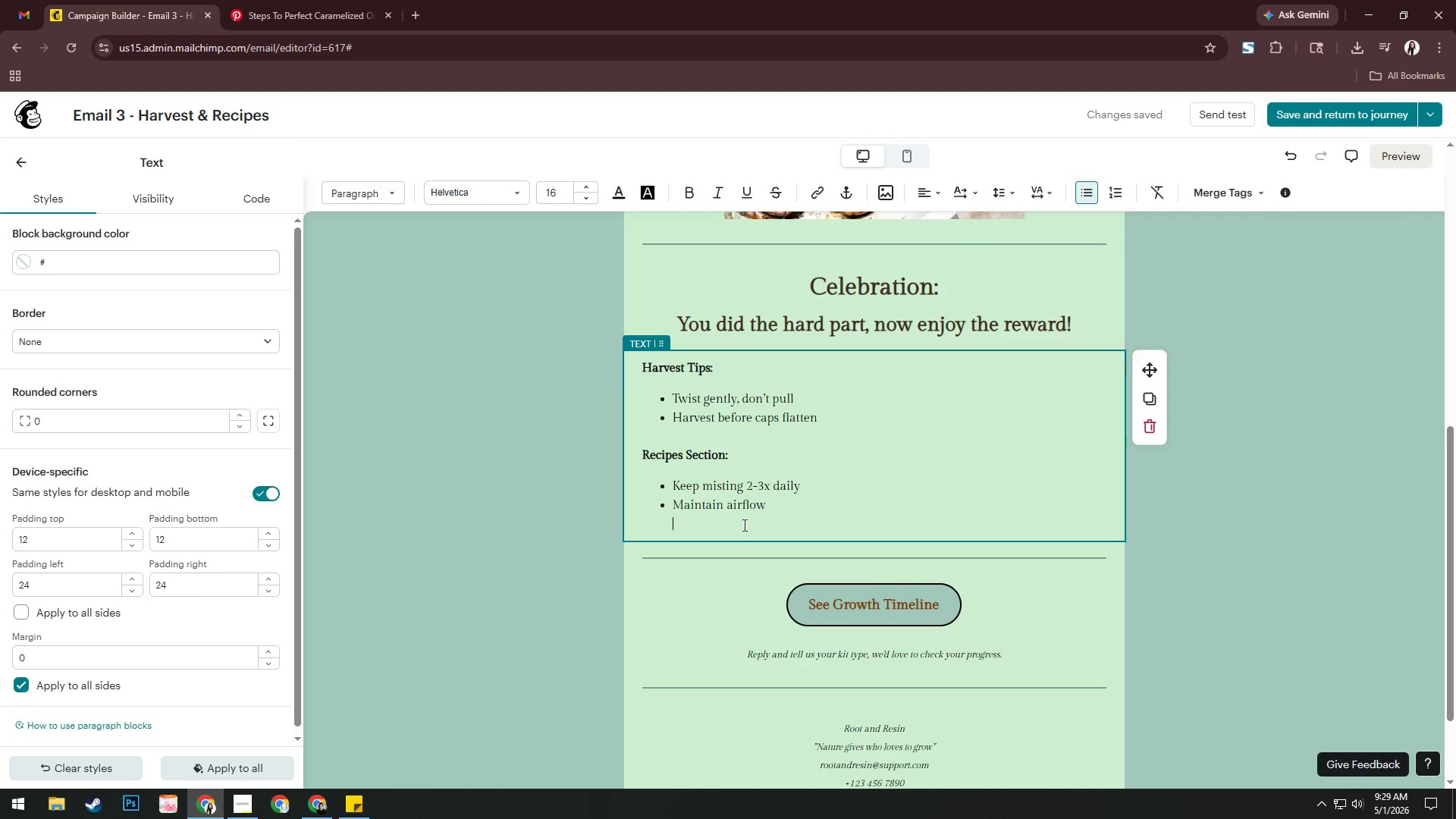 
key(Backspace)
 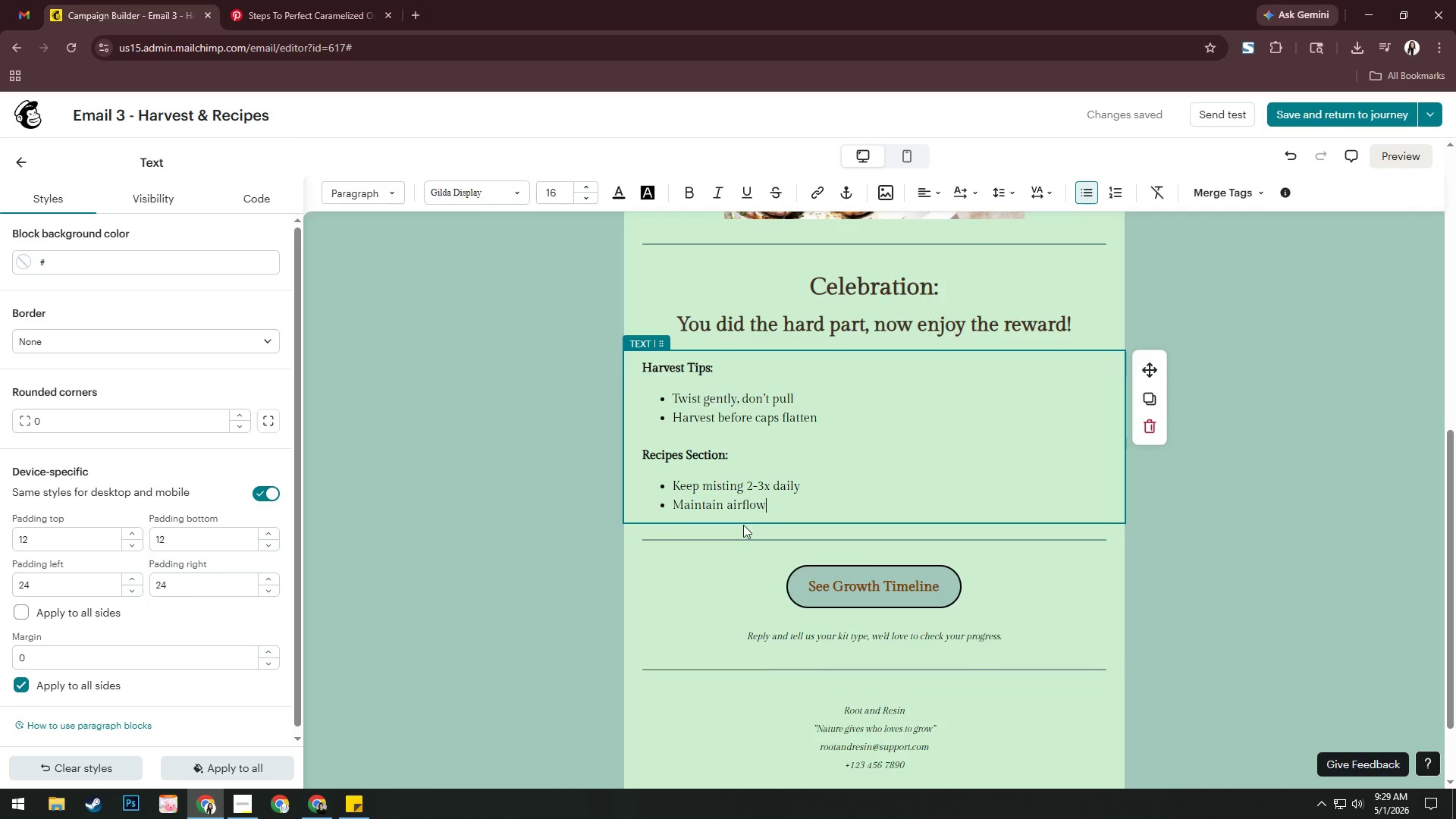 
key(Backspace)
 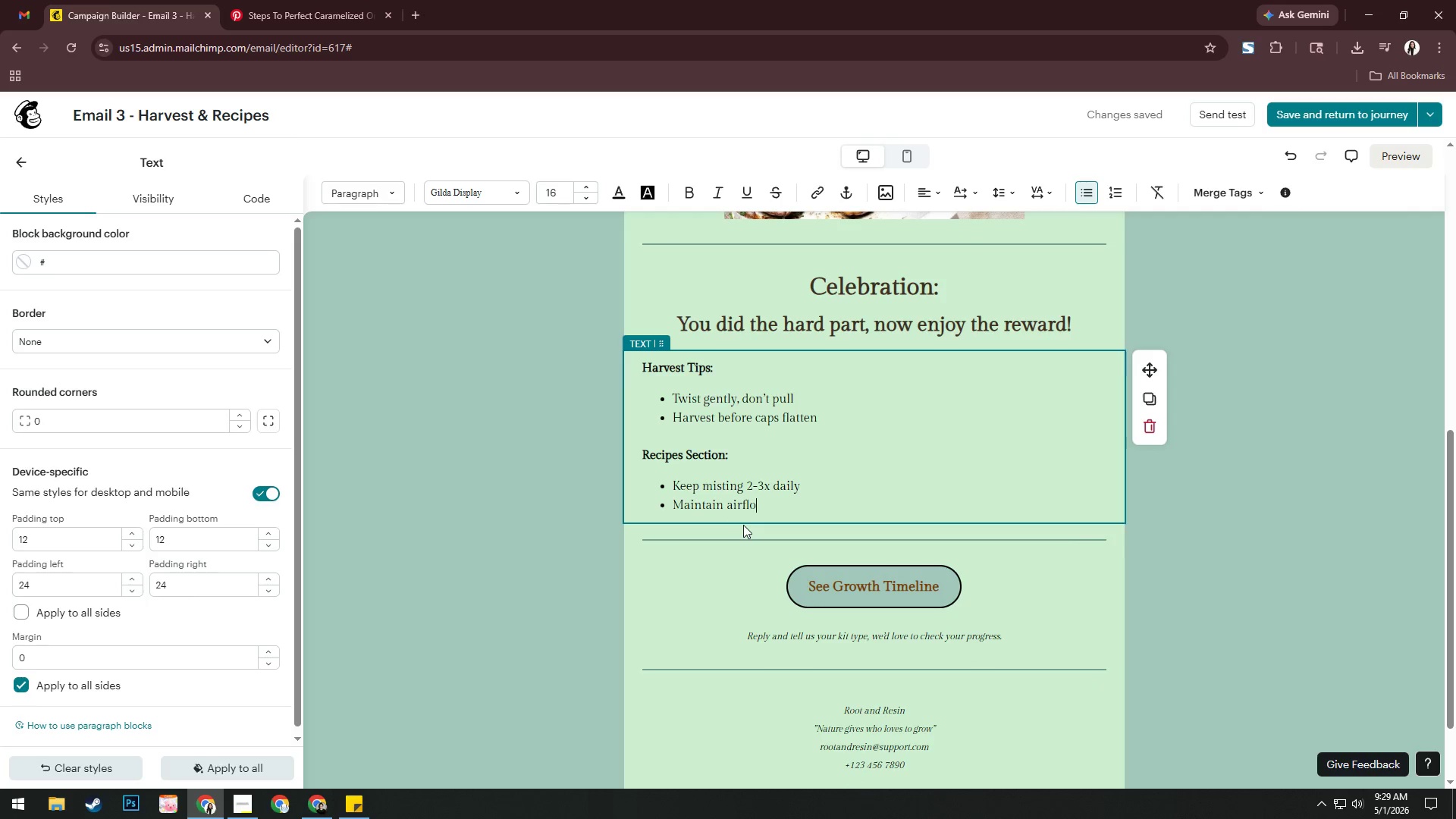 
key(Backspace)
 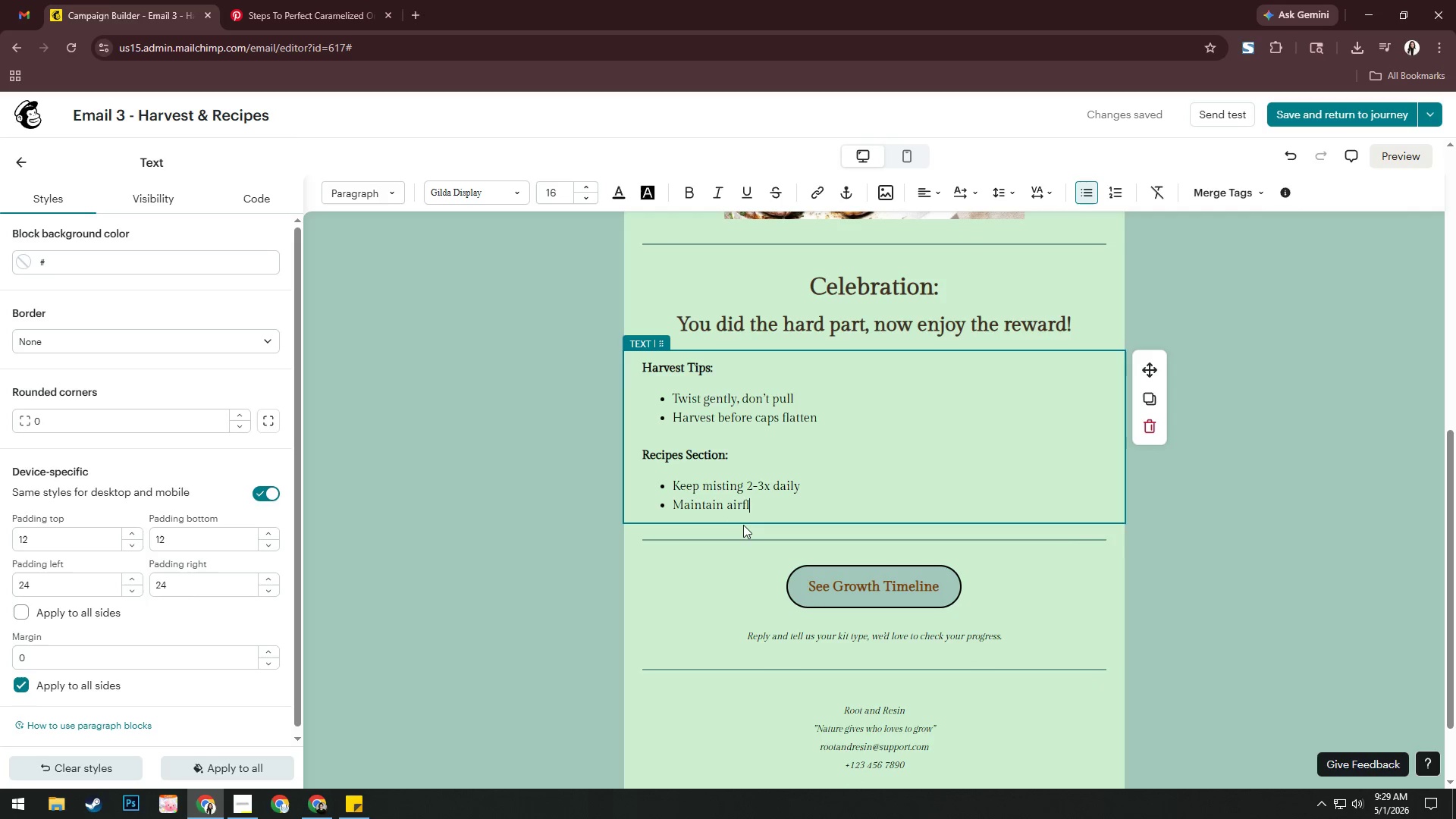 
key(Backspace)
 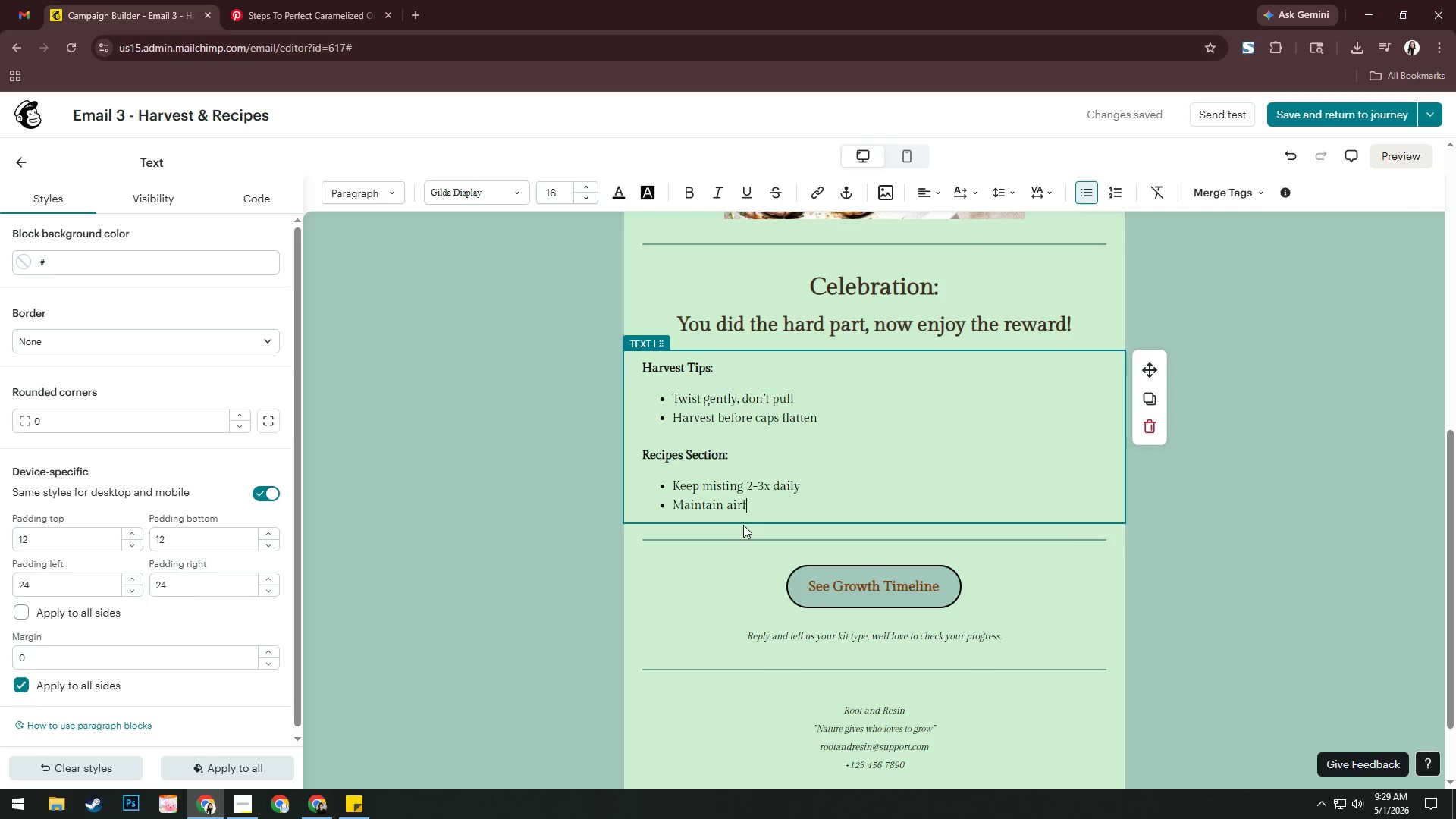 
key(Backspace)
 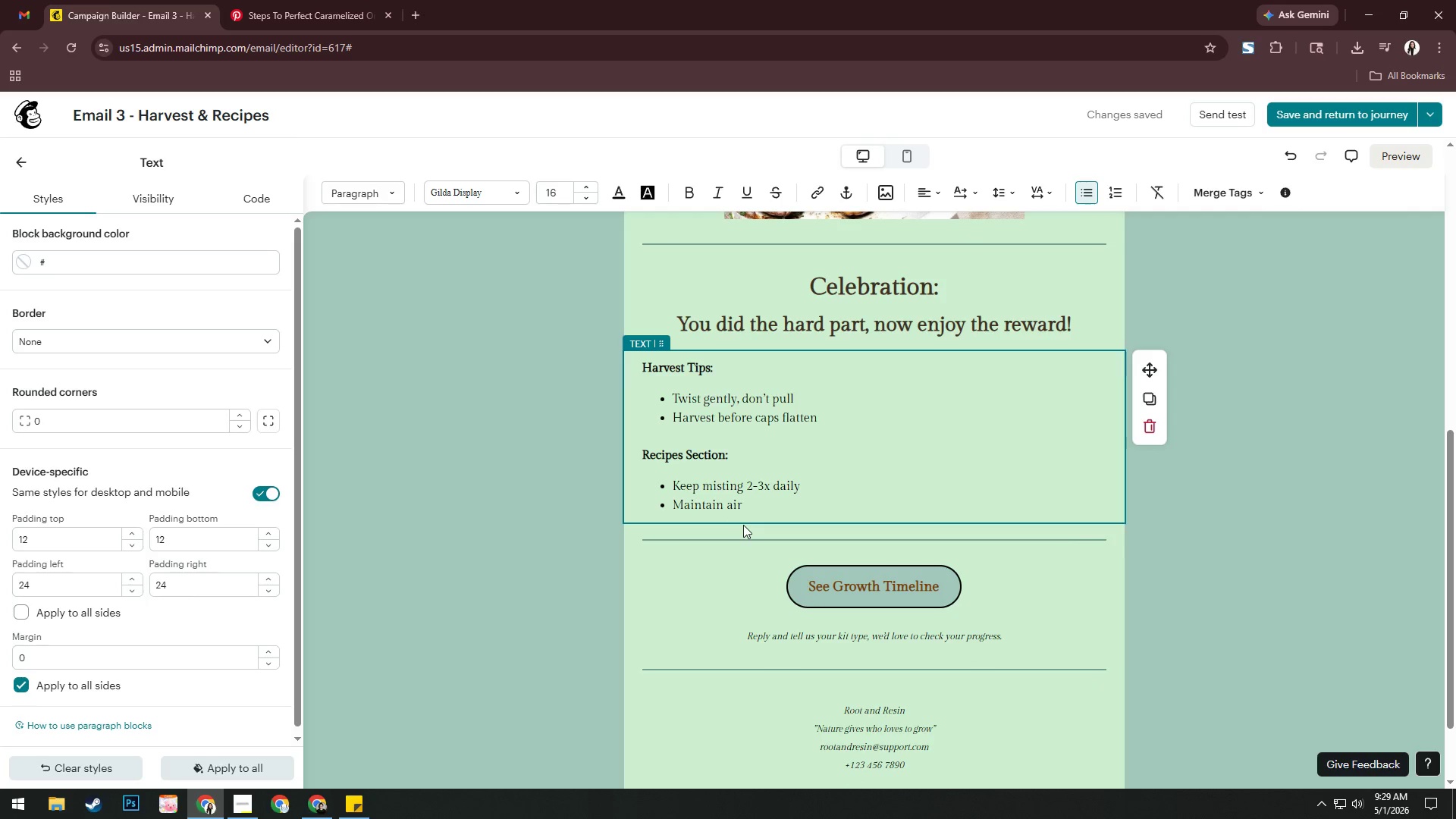 
key(Backspace)
 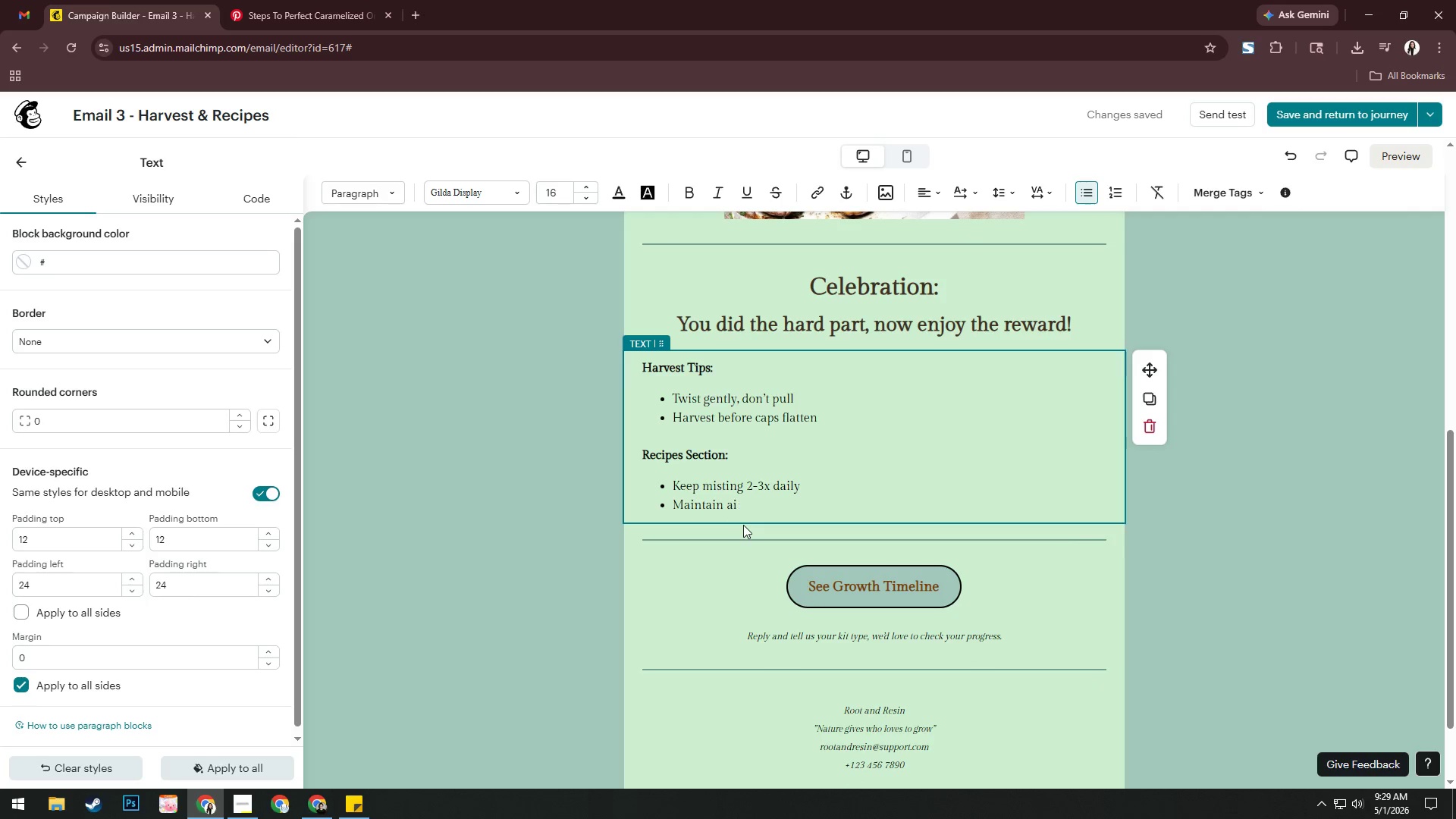 
key(Backspace)
 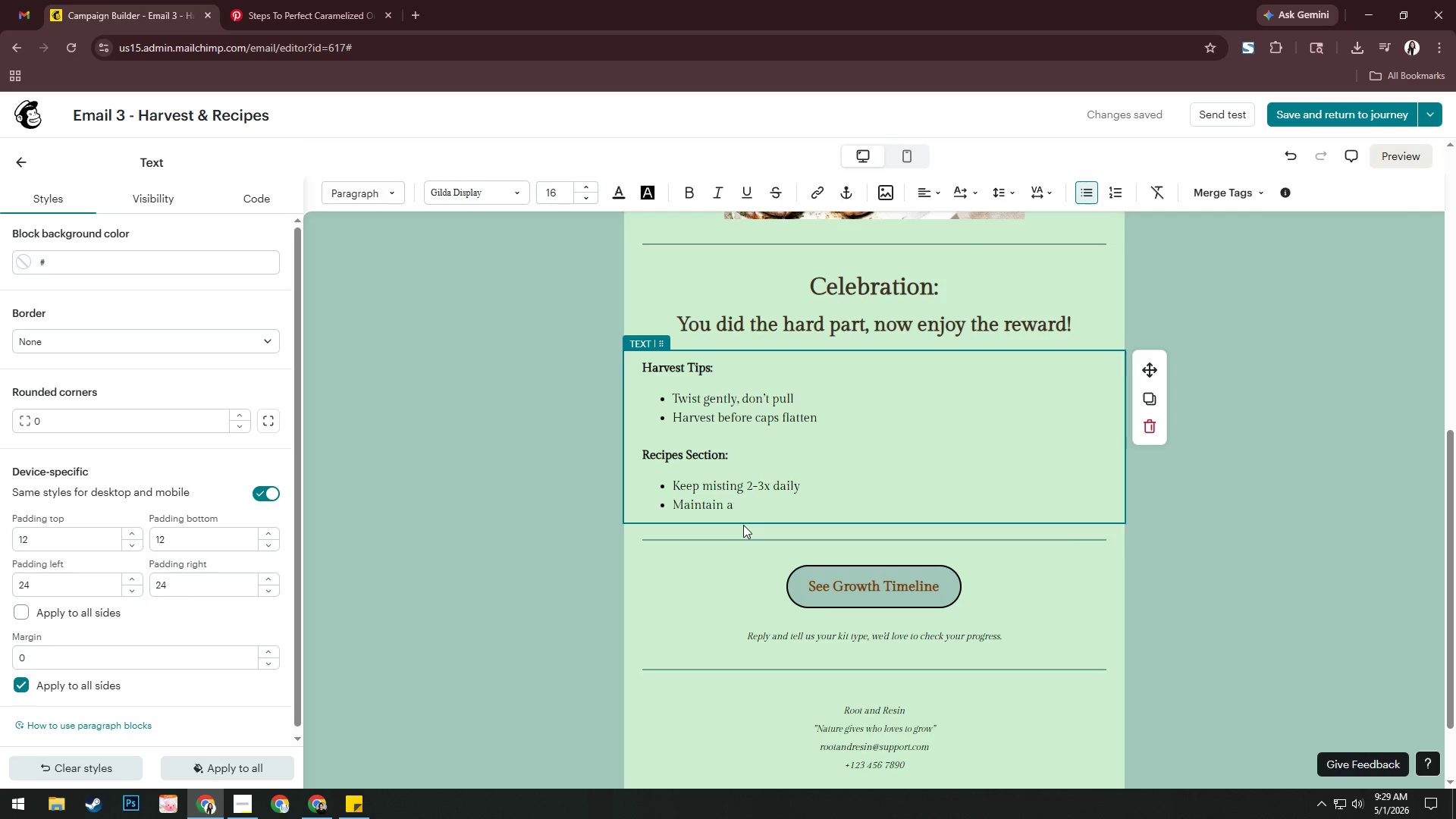 
key(Backspace)
 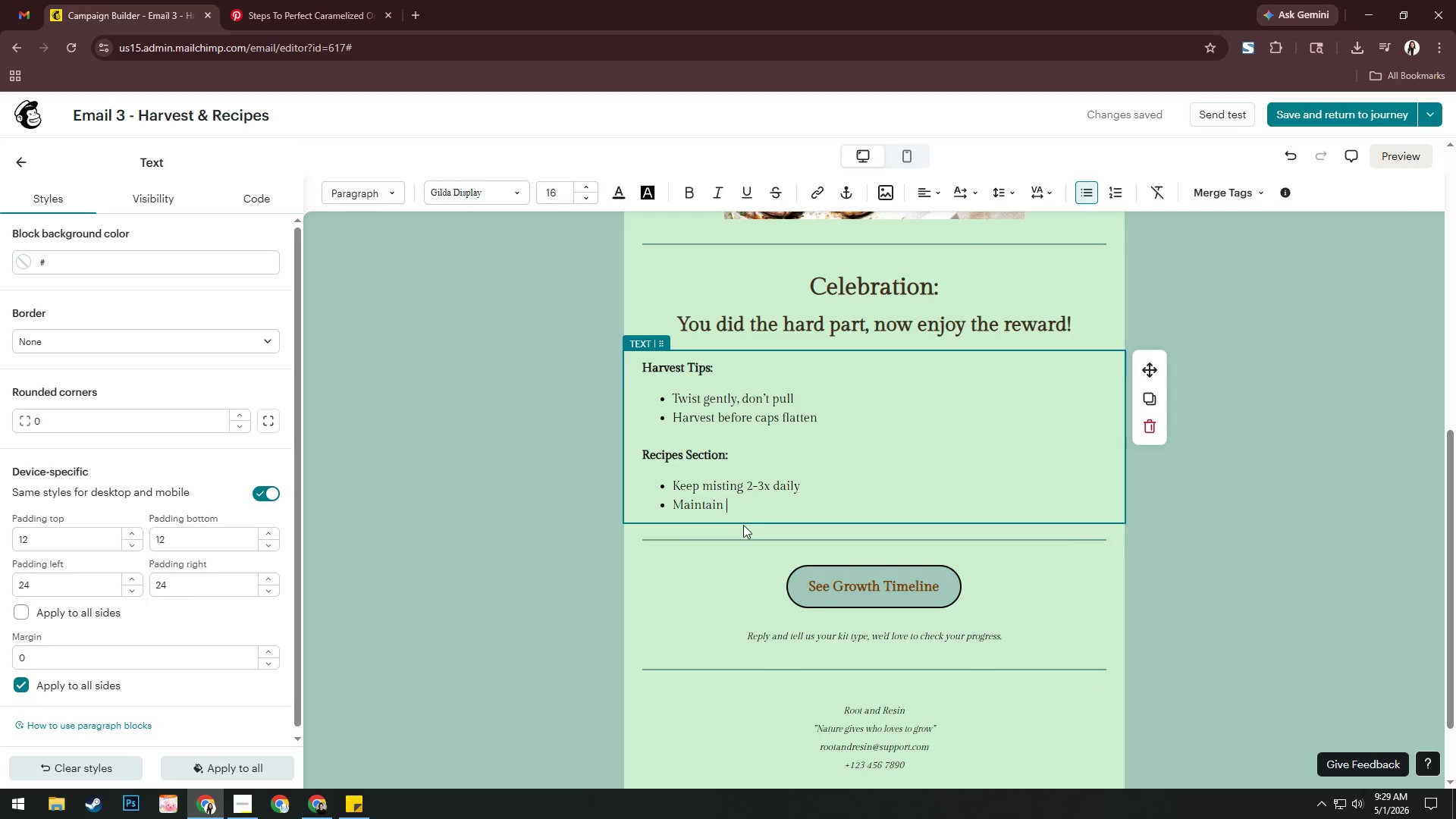 
key(Backspace)
 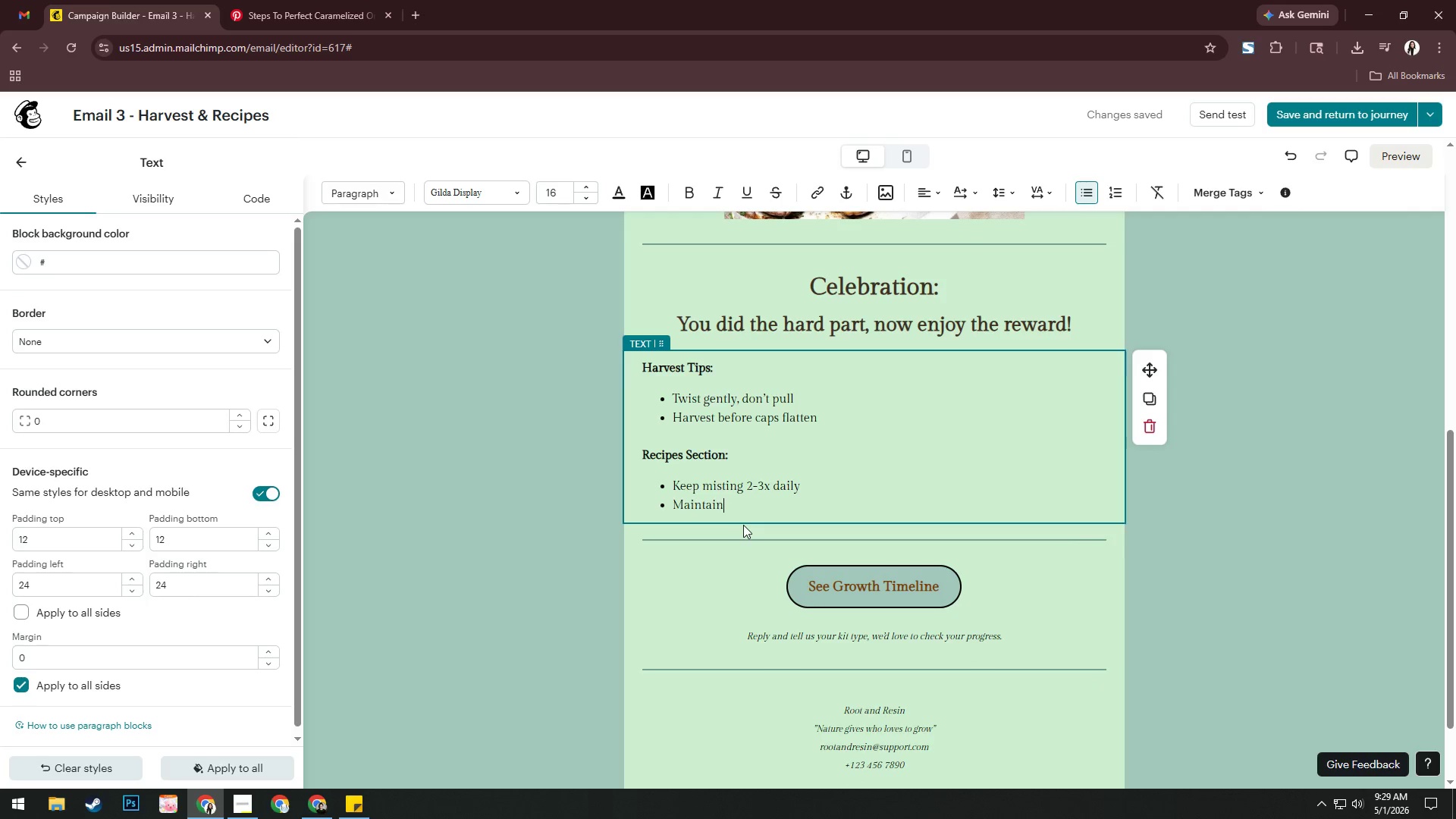 
key(Backspace)
 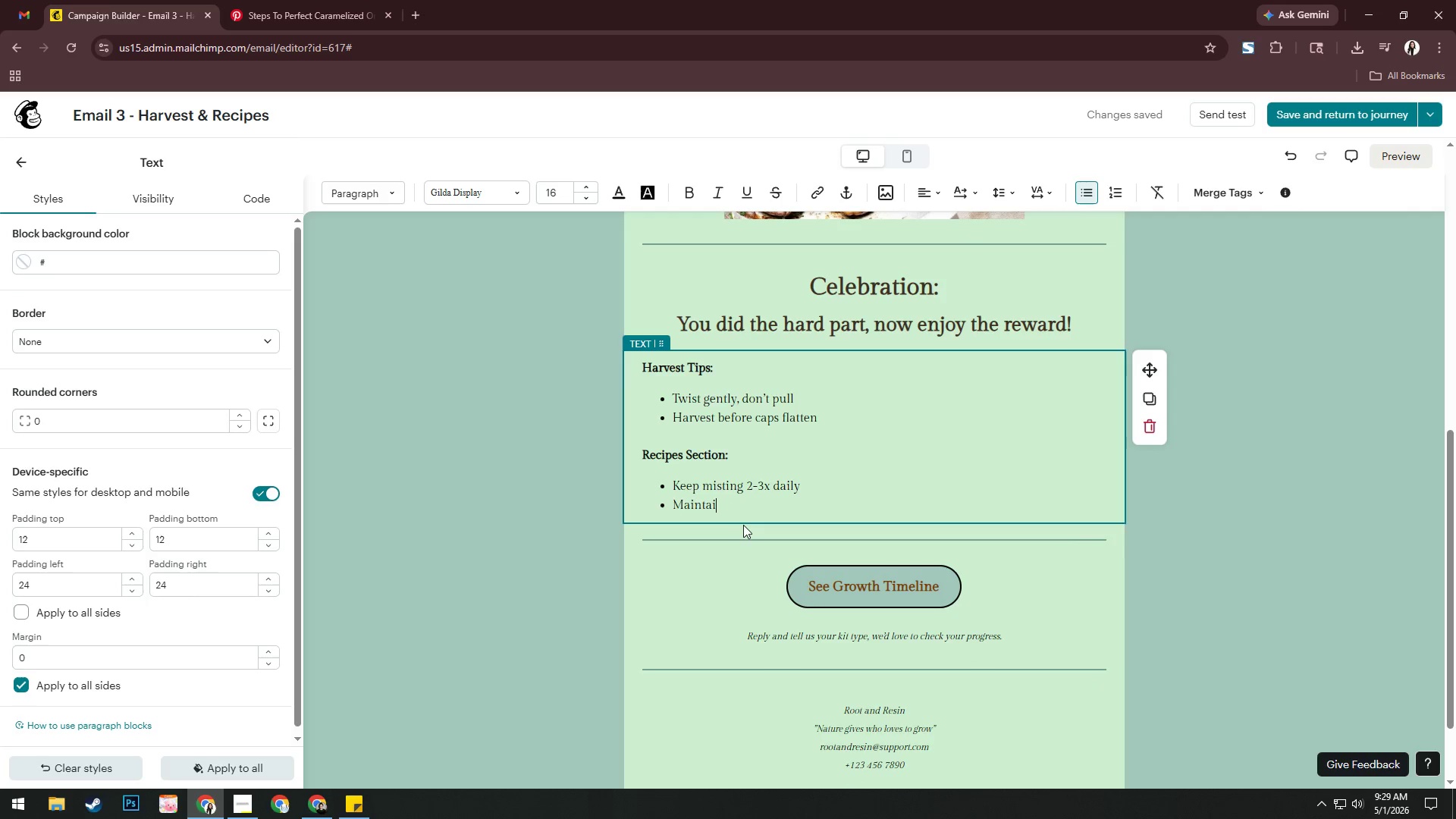 
key(Backspace)
 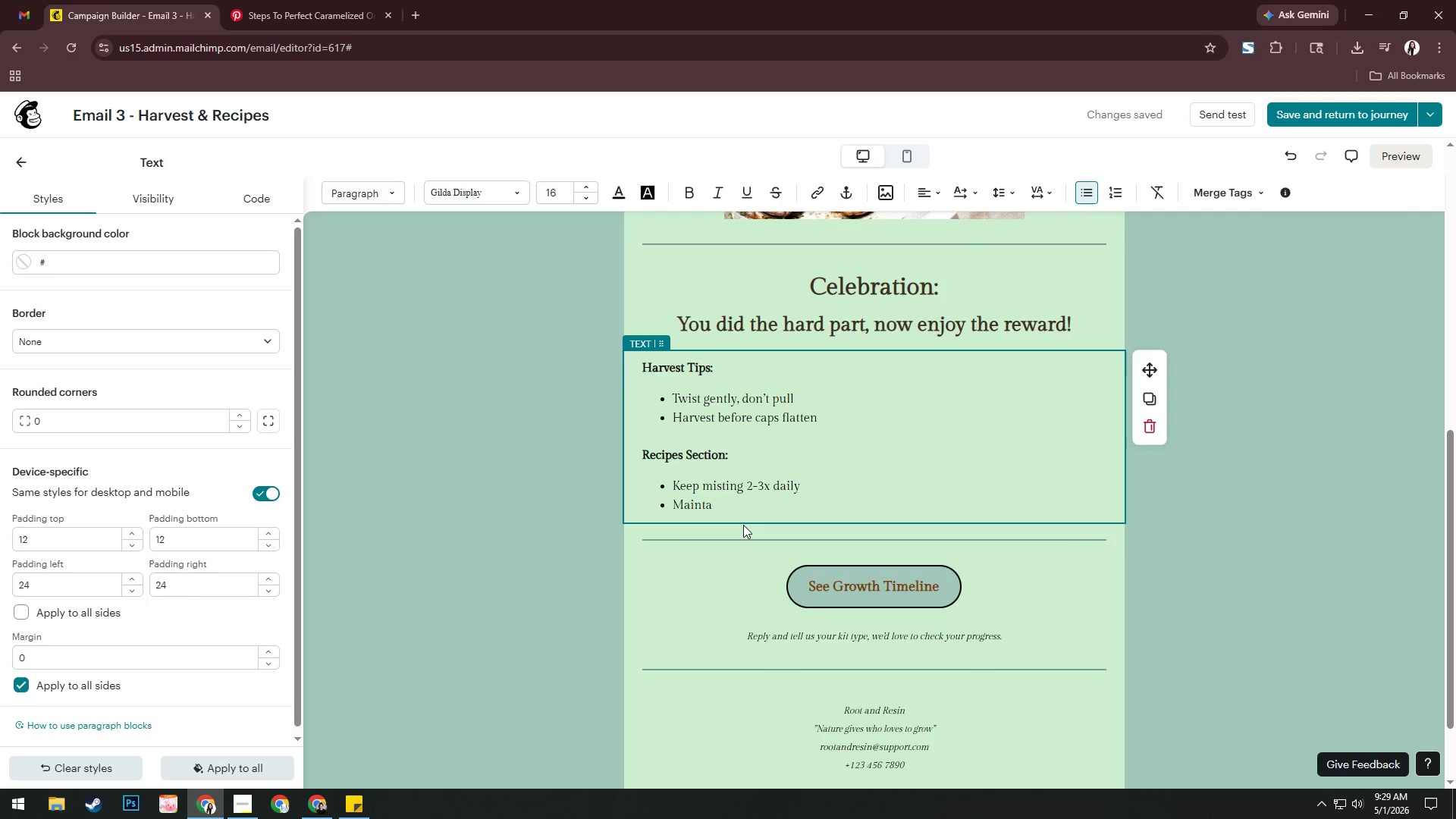 
key(Backspace)
 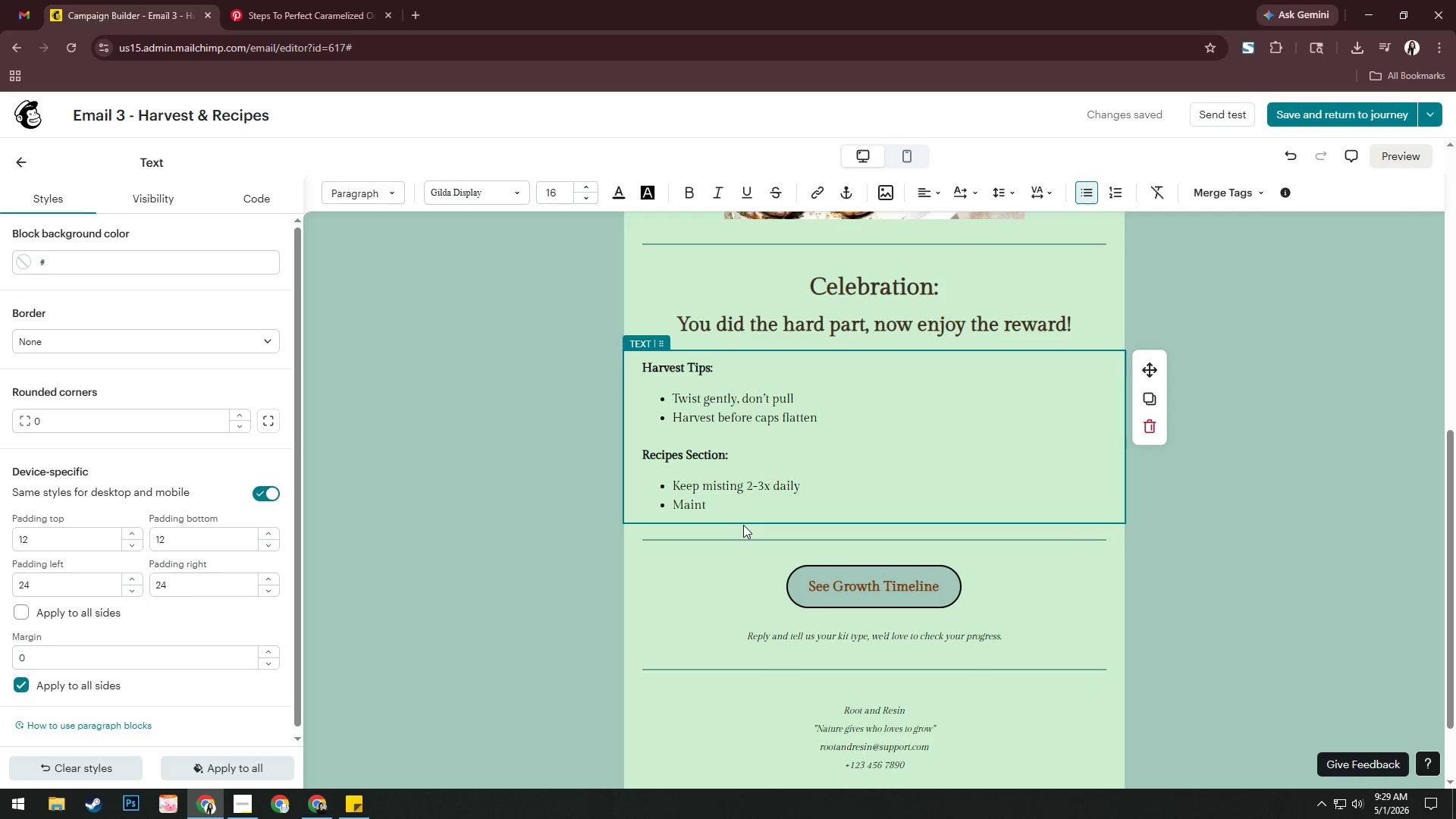 
key(Backspace)
 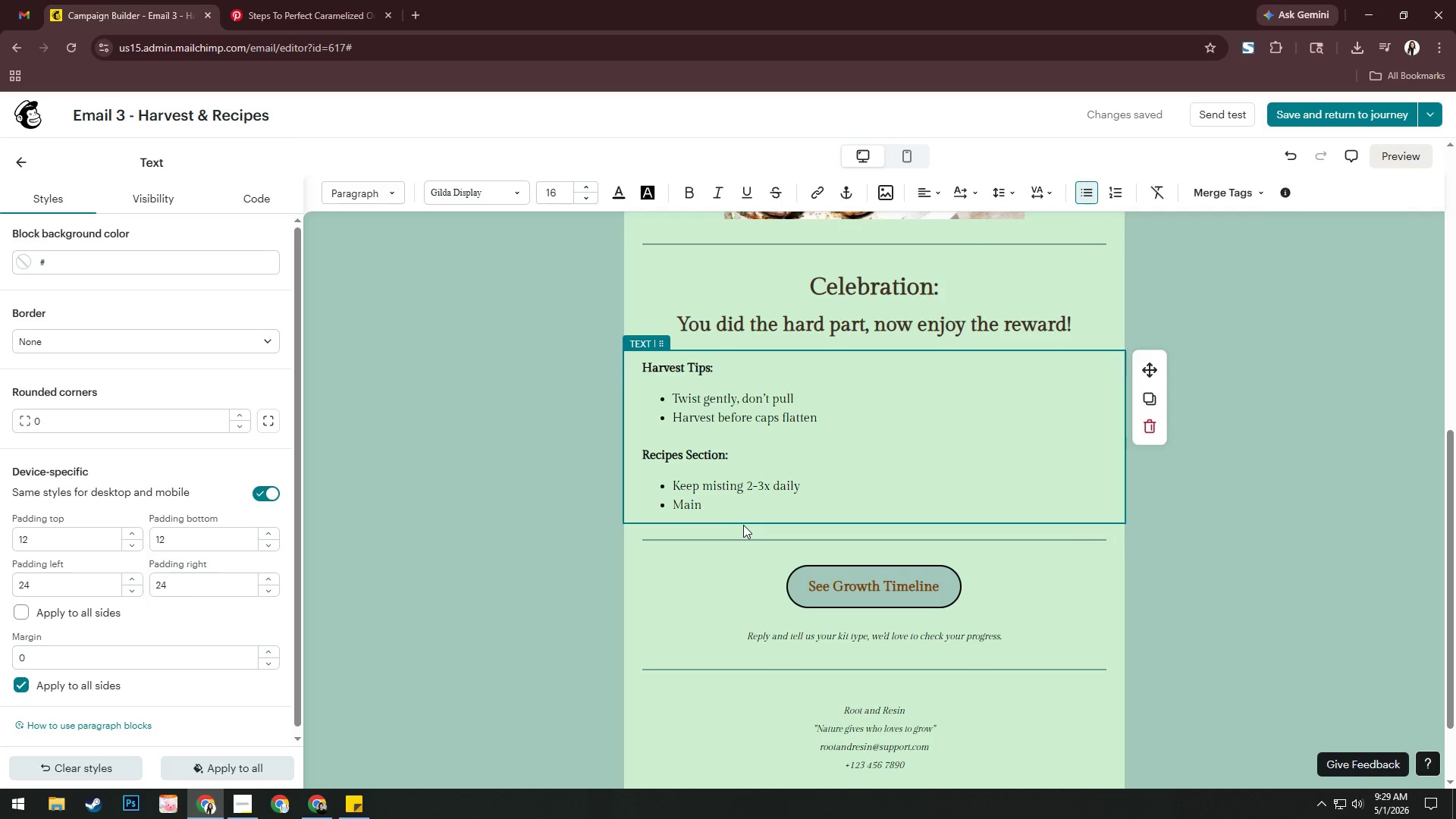 
key(Backspace)
 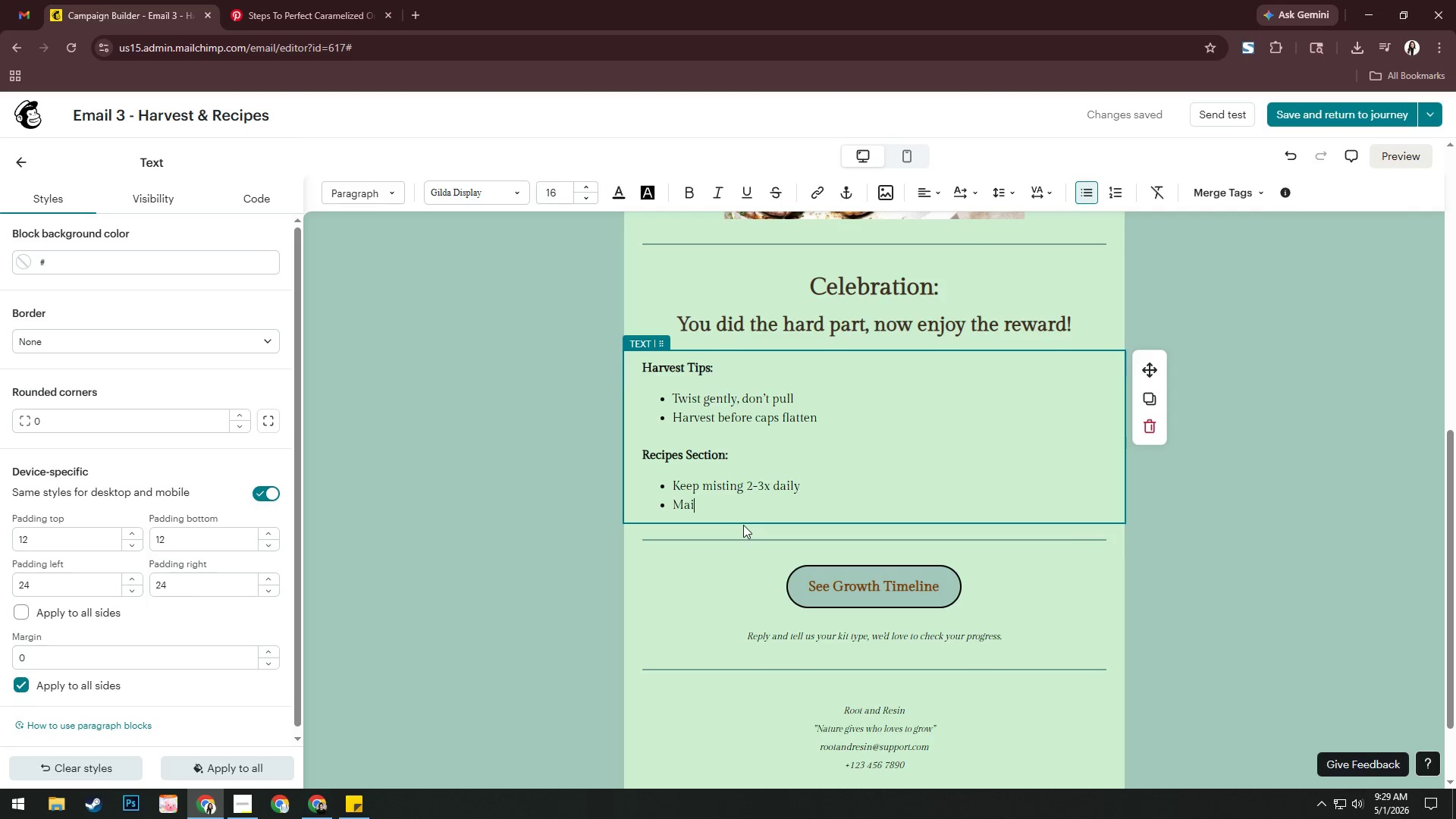 
key(Backspace)
 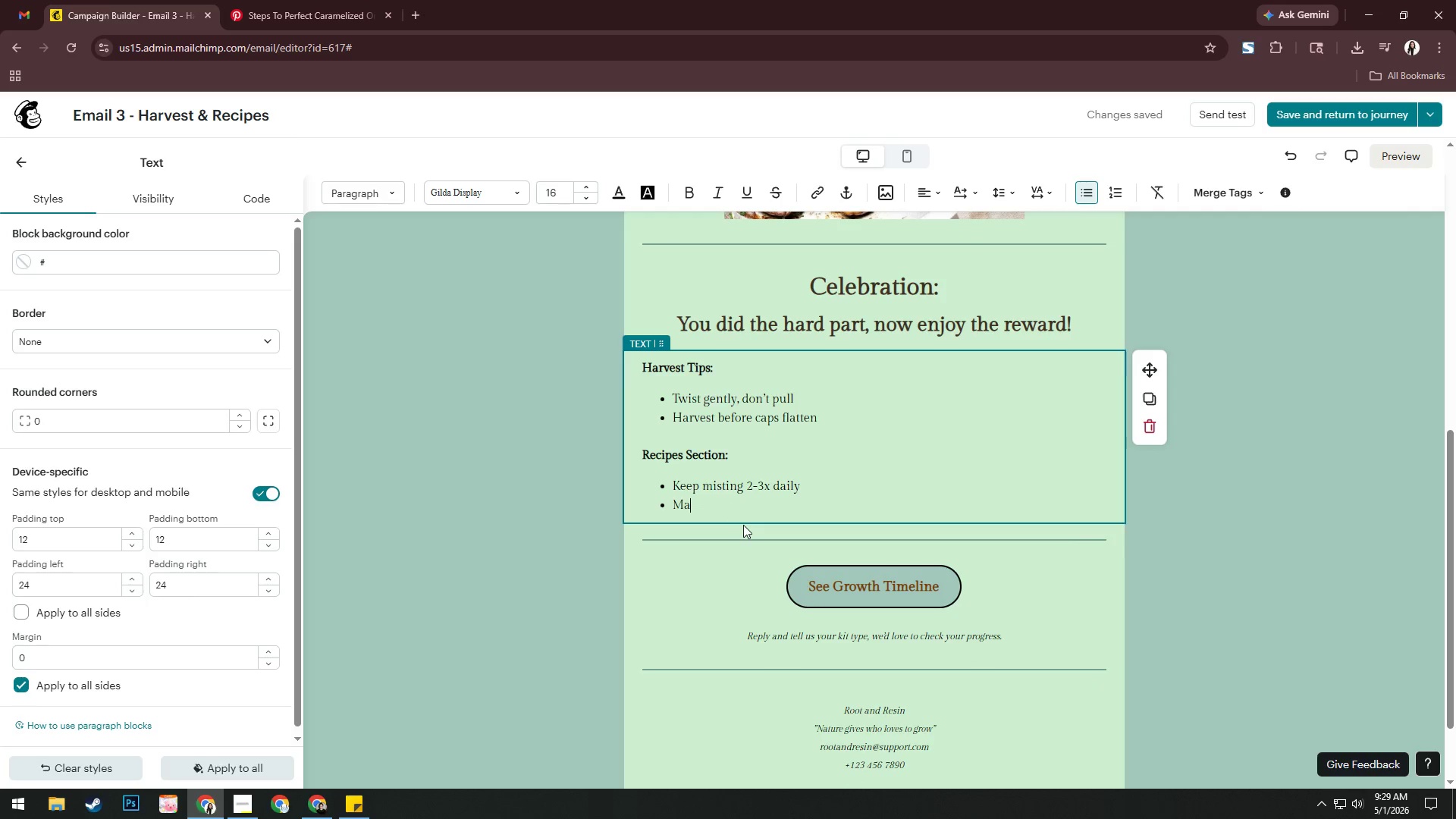 
key(Backspace)
 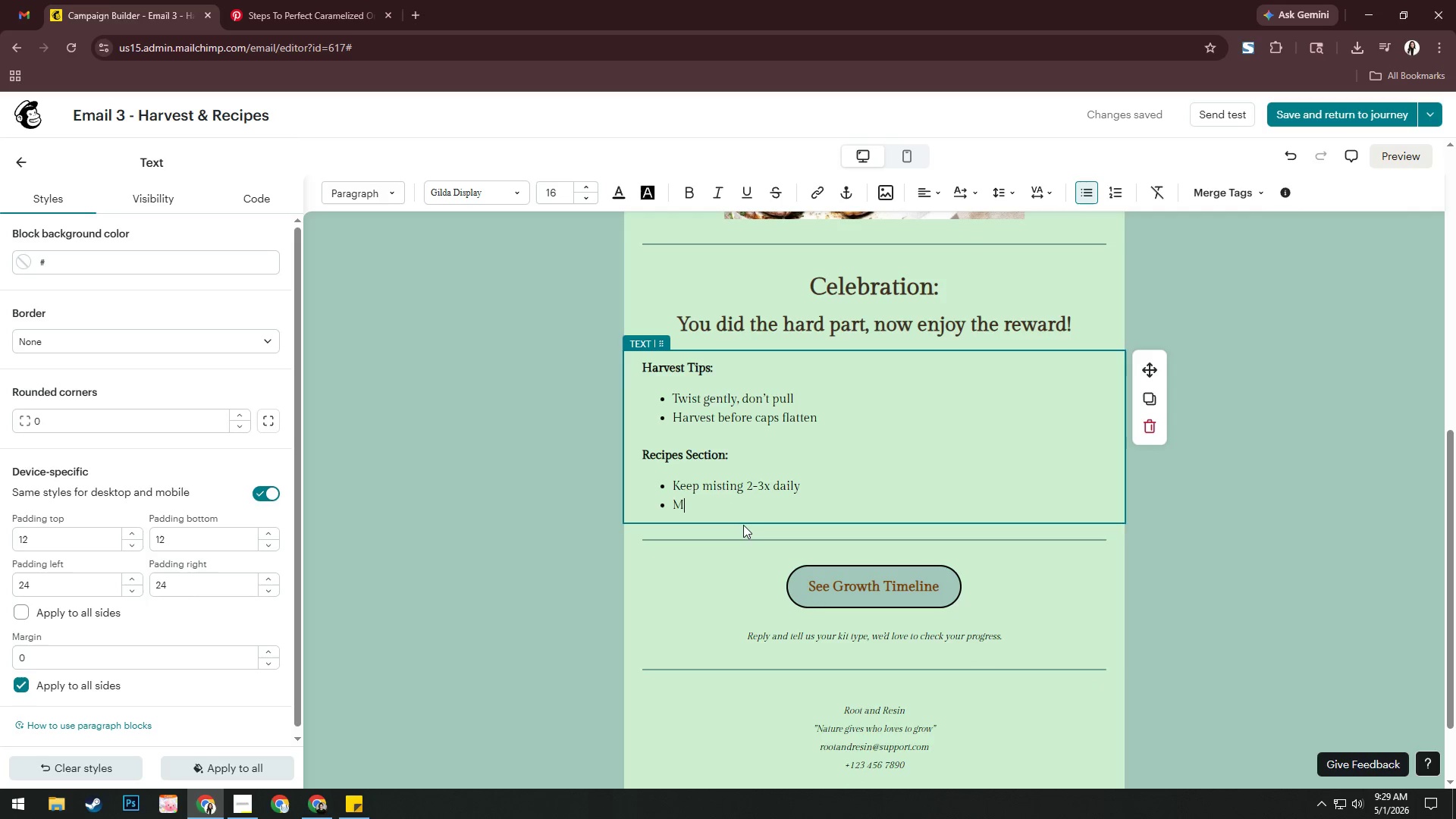 
key(Backspace)
 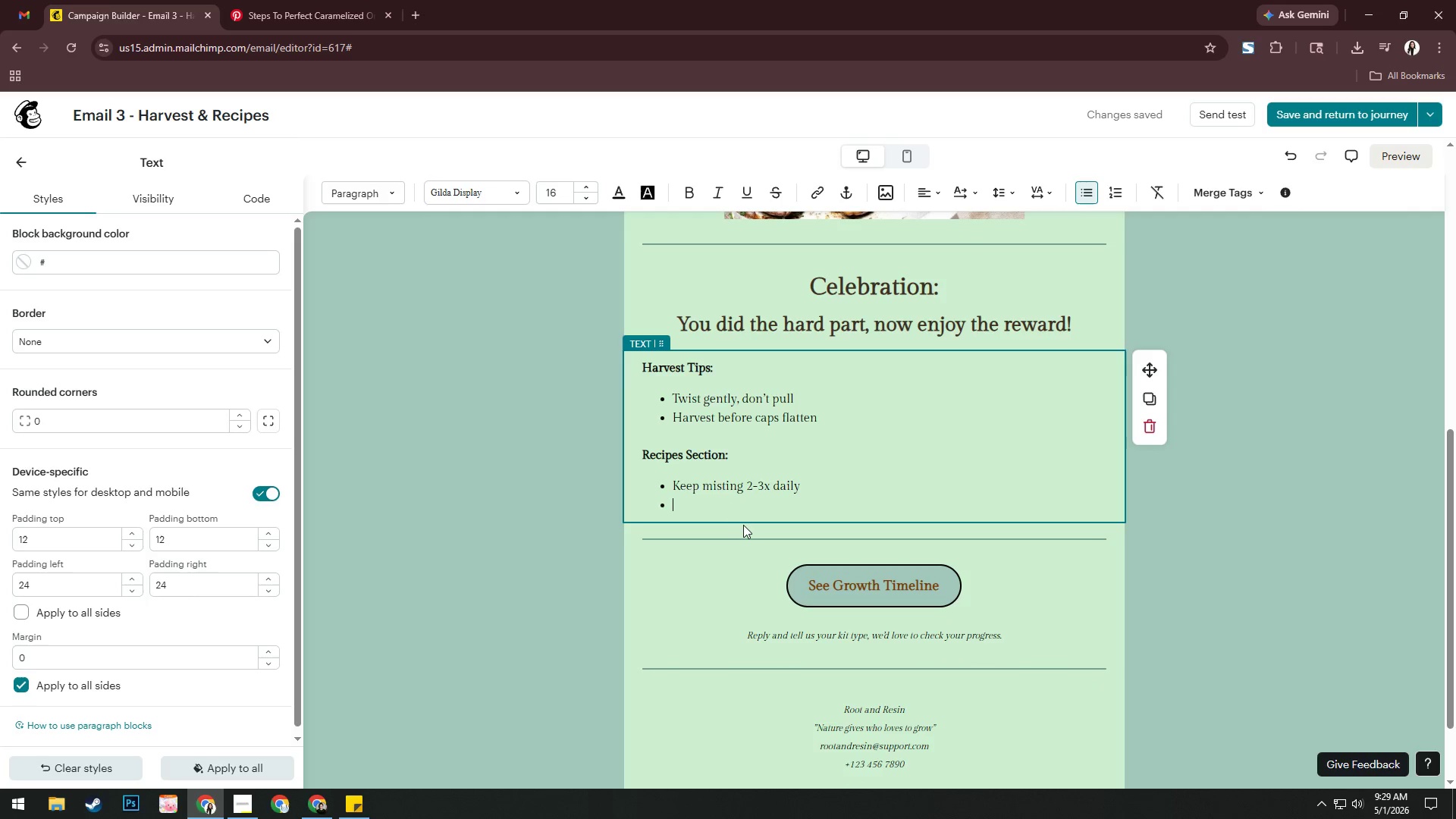 
key(Backspace)
 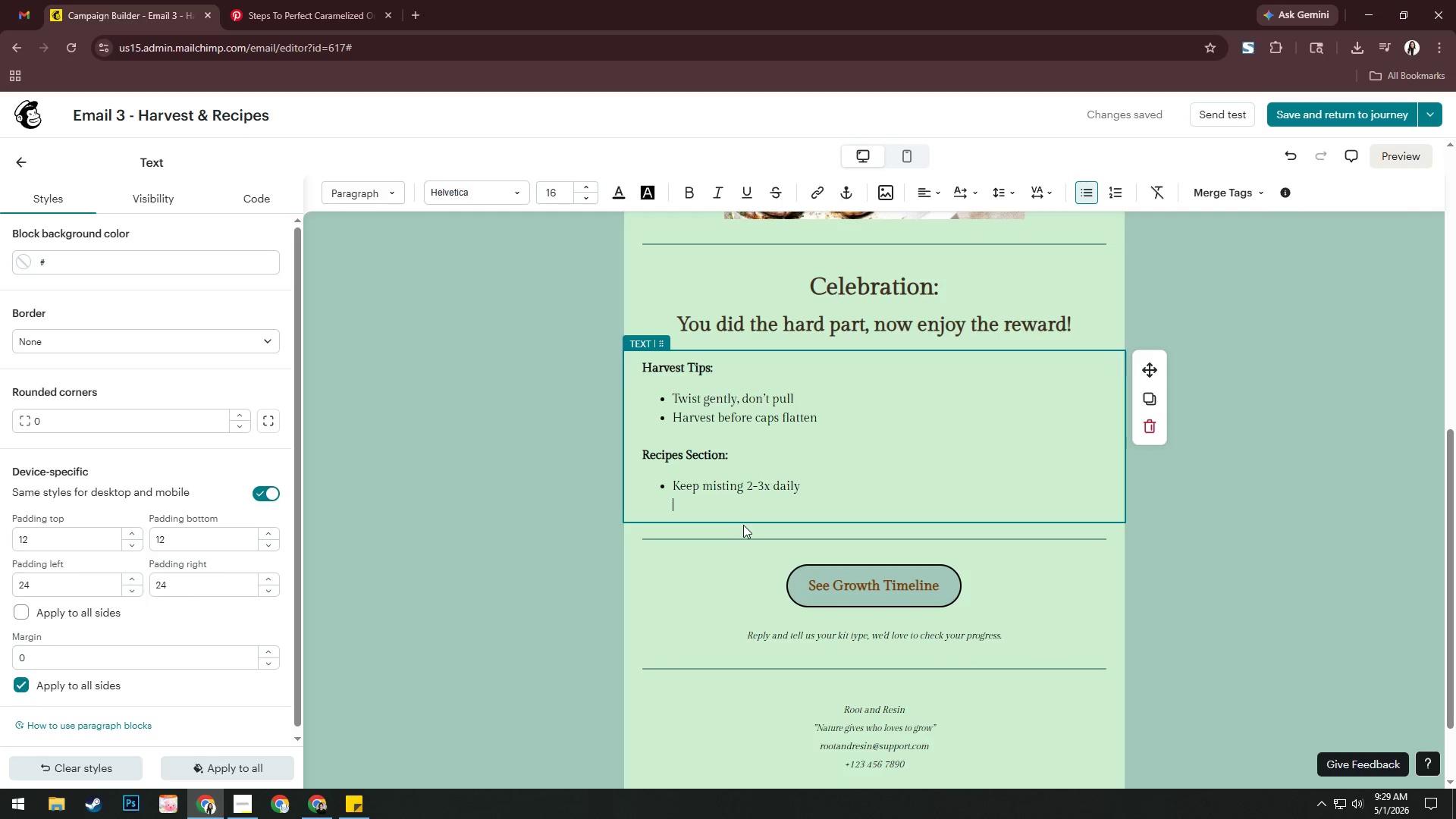 
key(Backspace)
 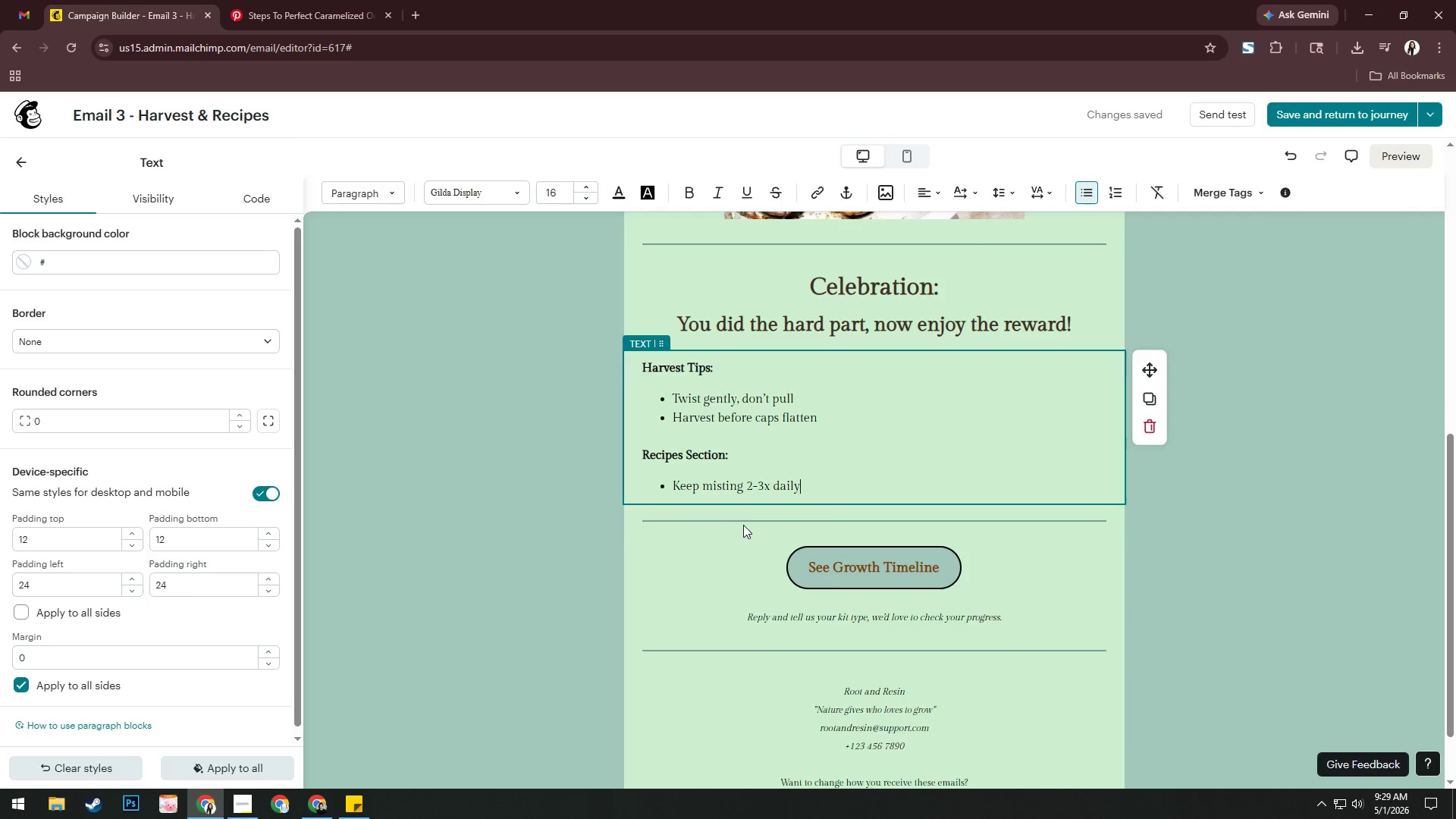 
key(Backspace)
 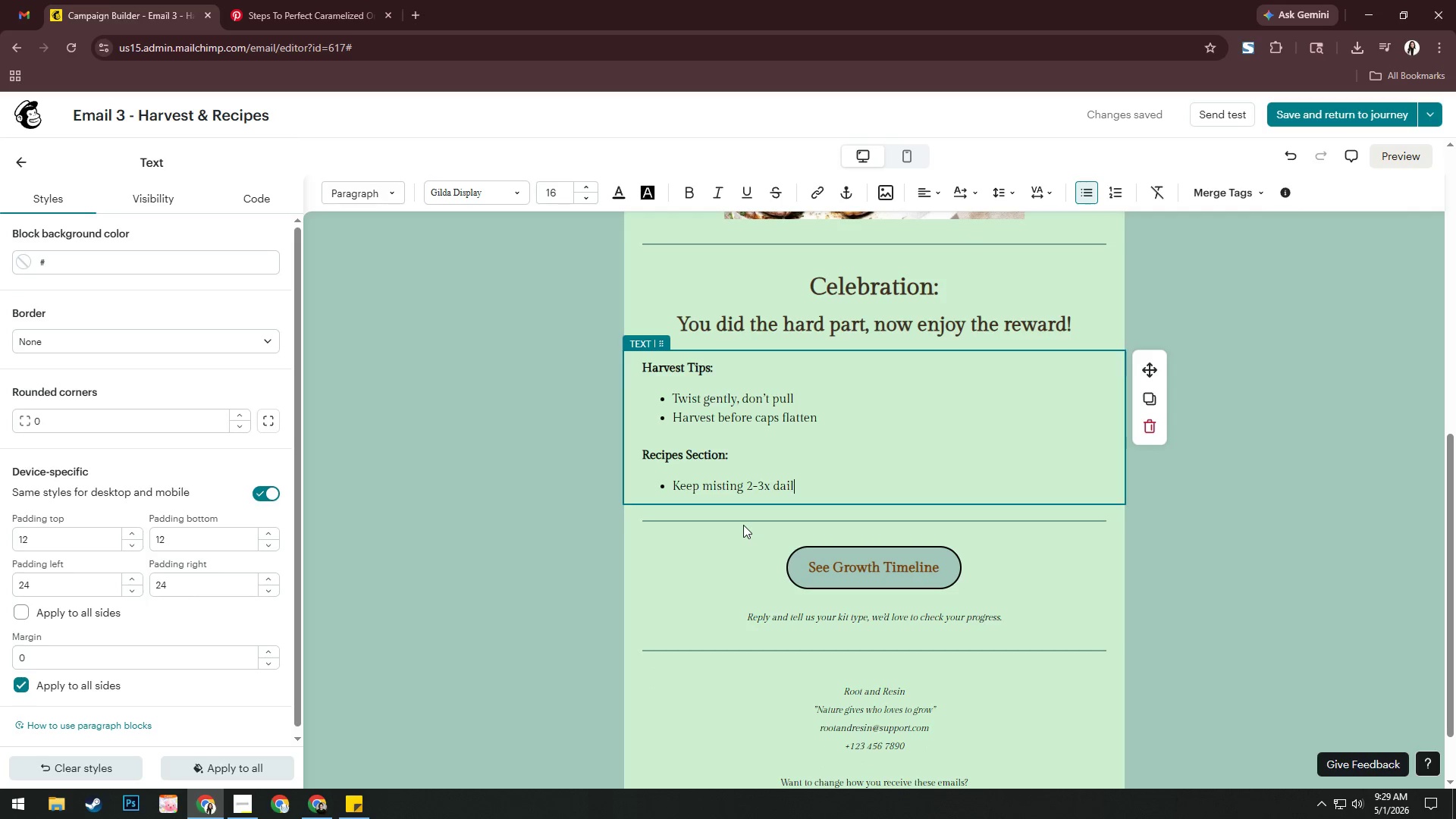 
key(Backspace)
 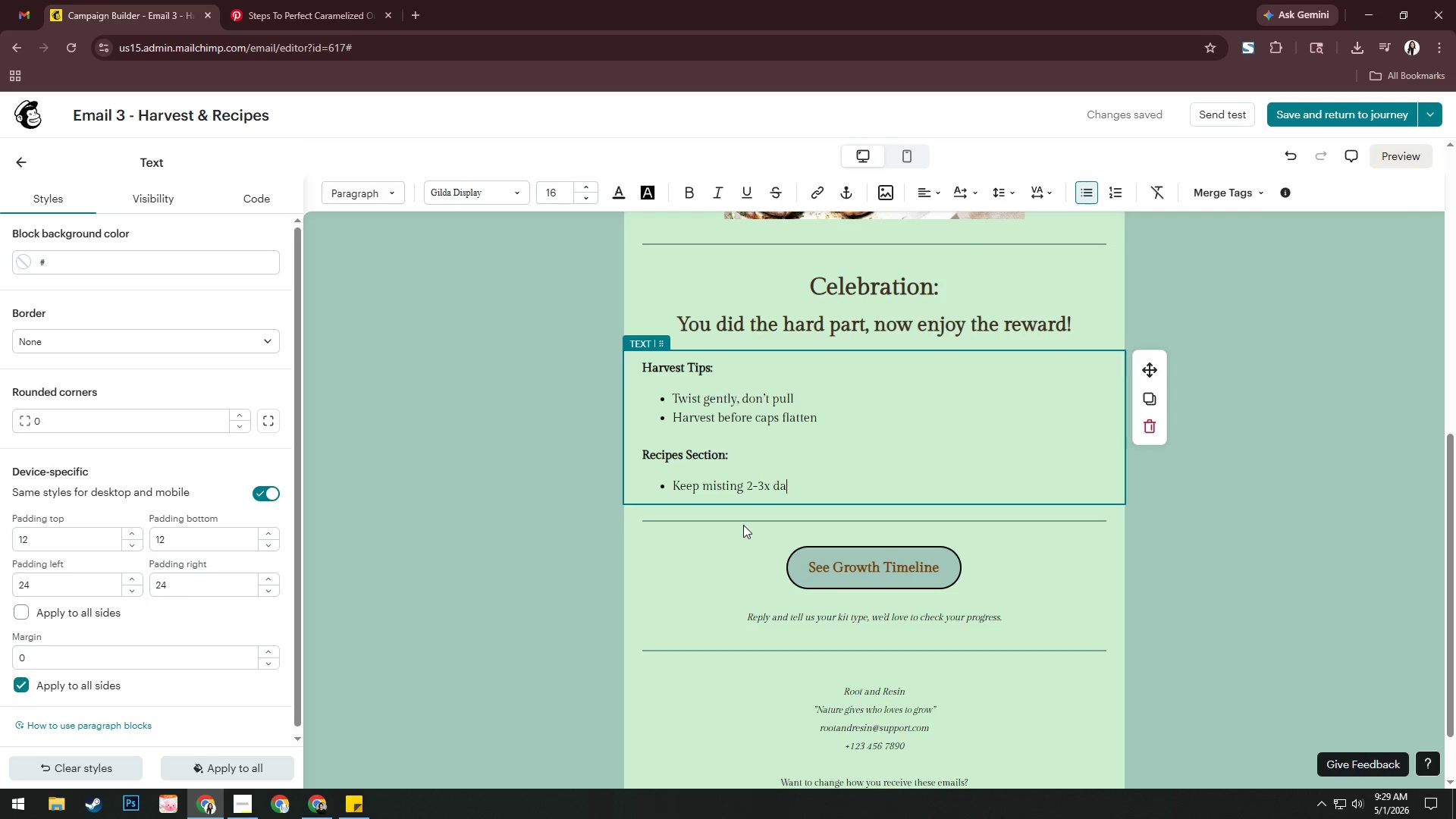 
key(Backspace)
 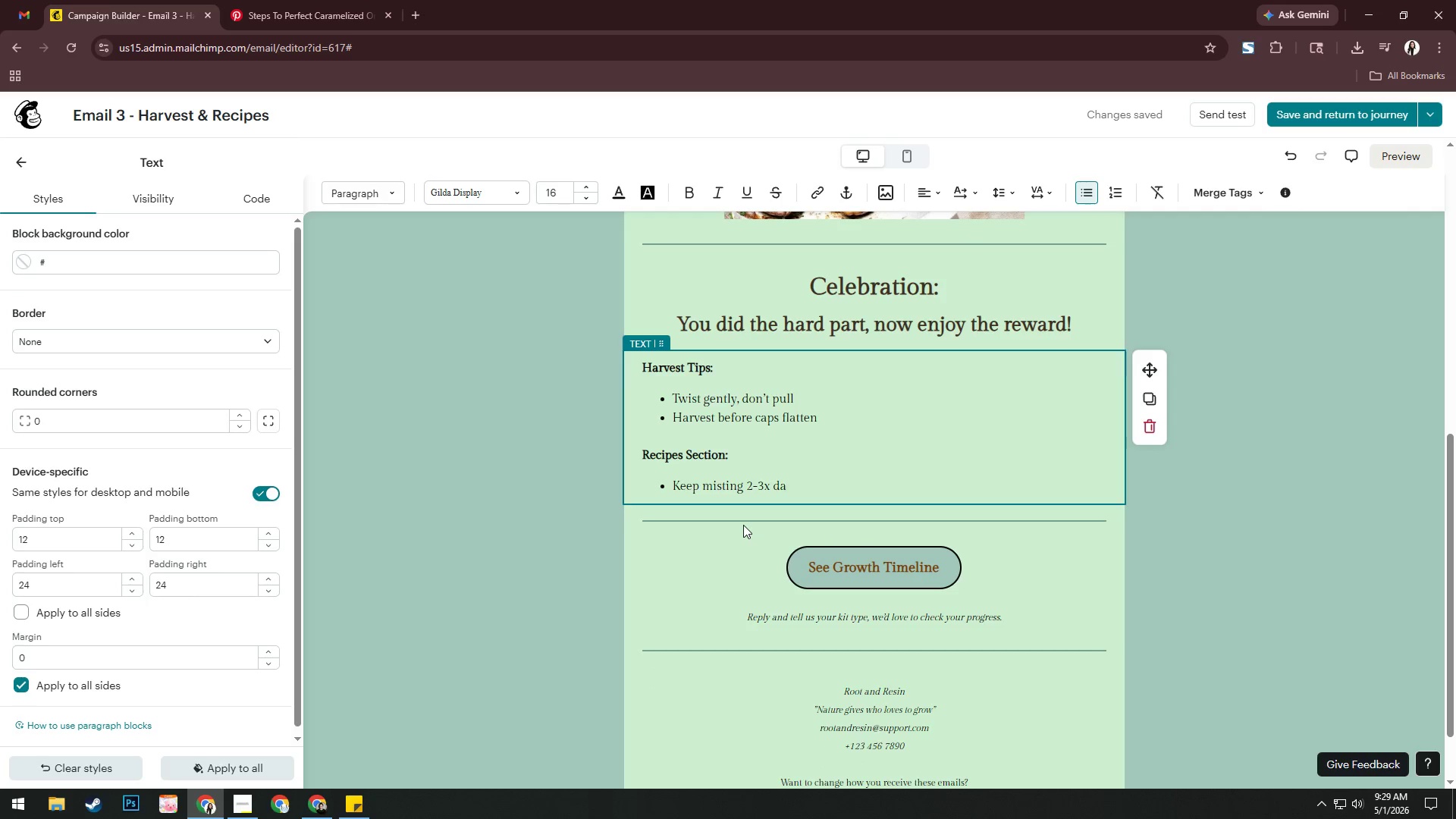 
key(Backspace)
 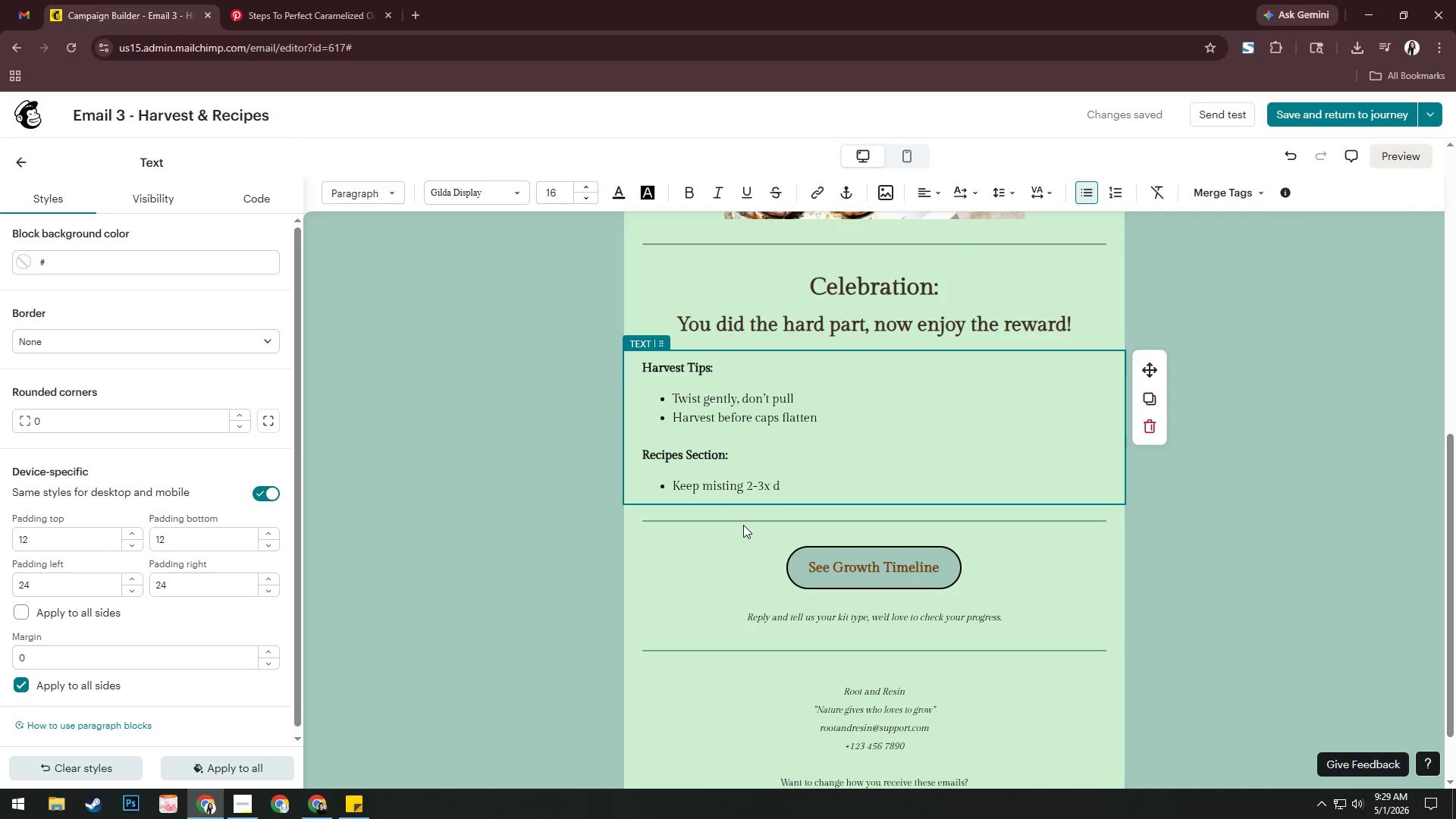 
key(Backspace)
 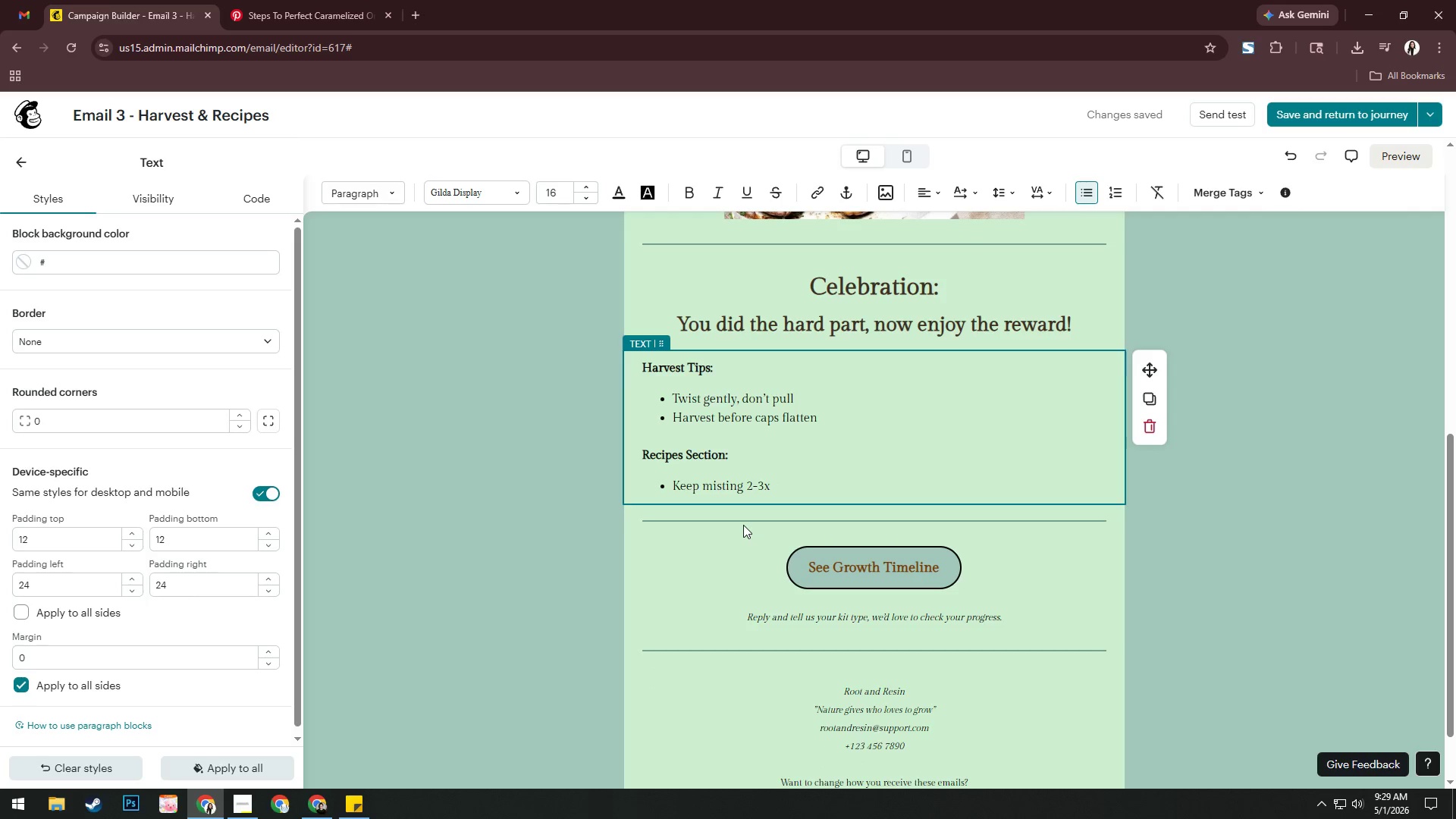 
key(Backspace)
 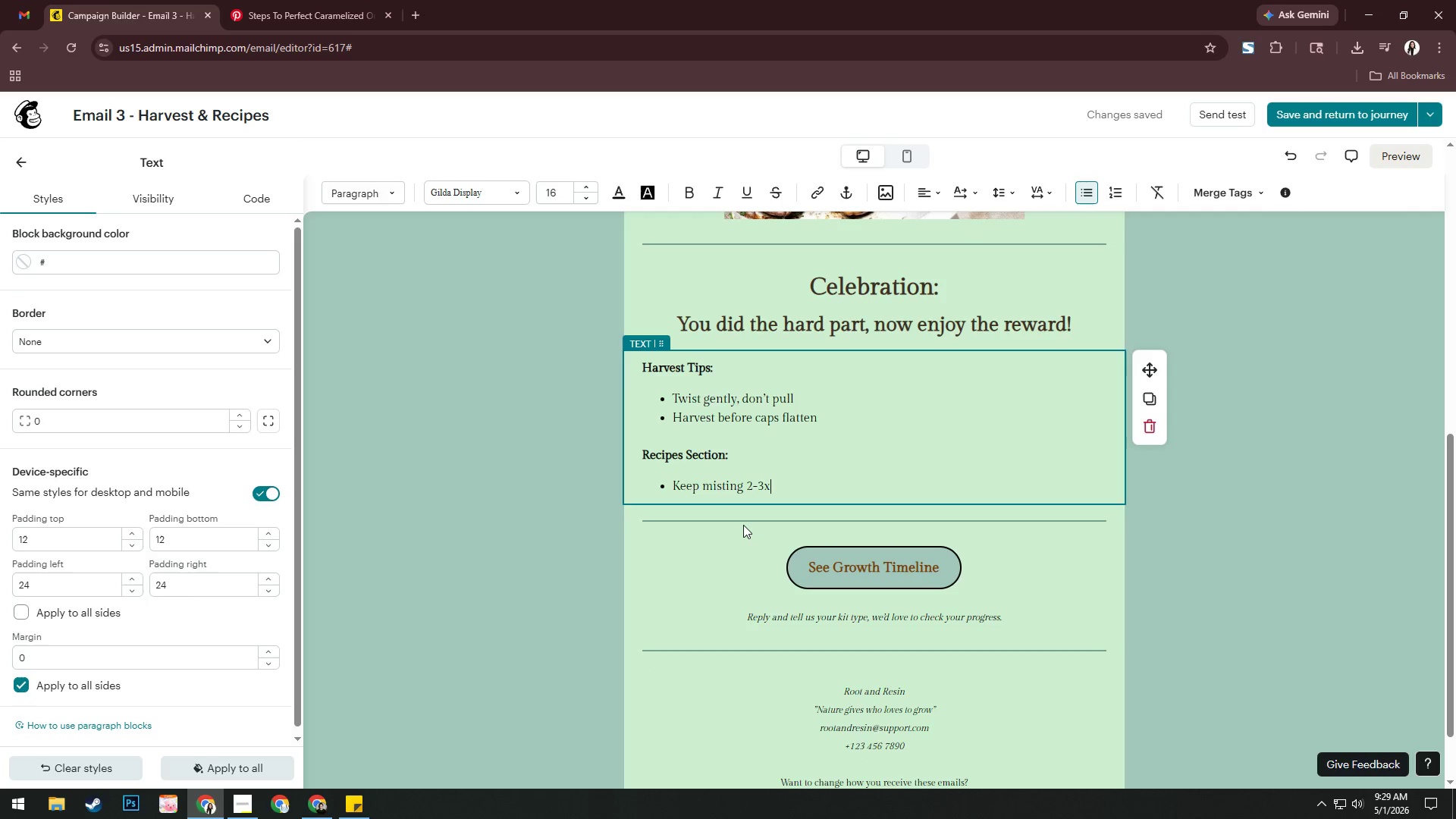 
key(Backspace)
 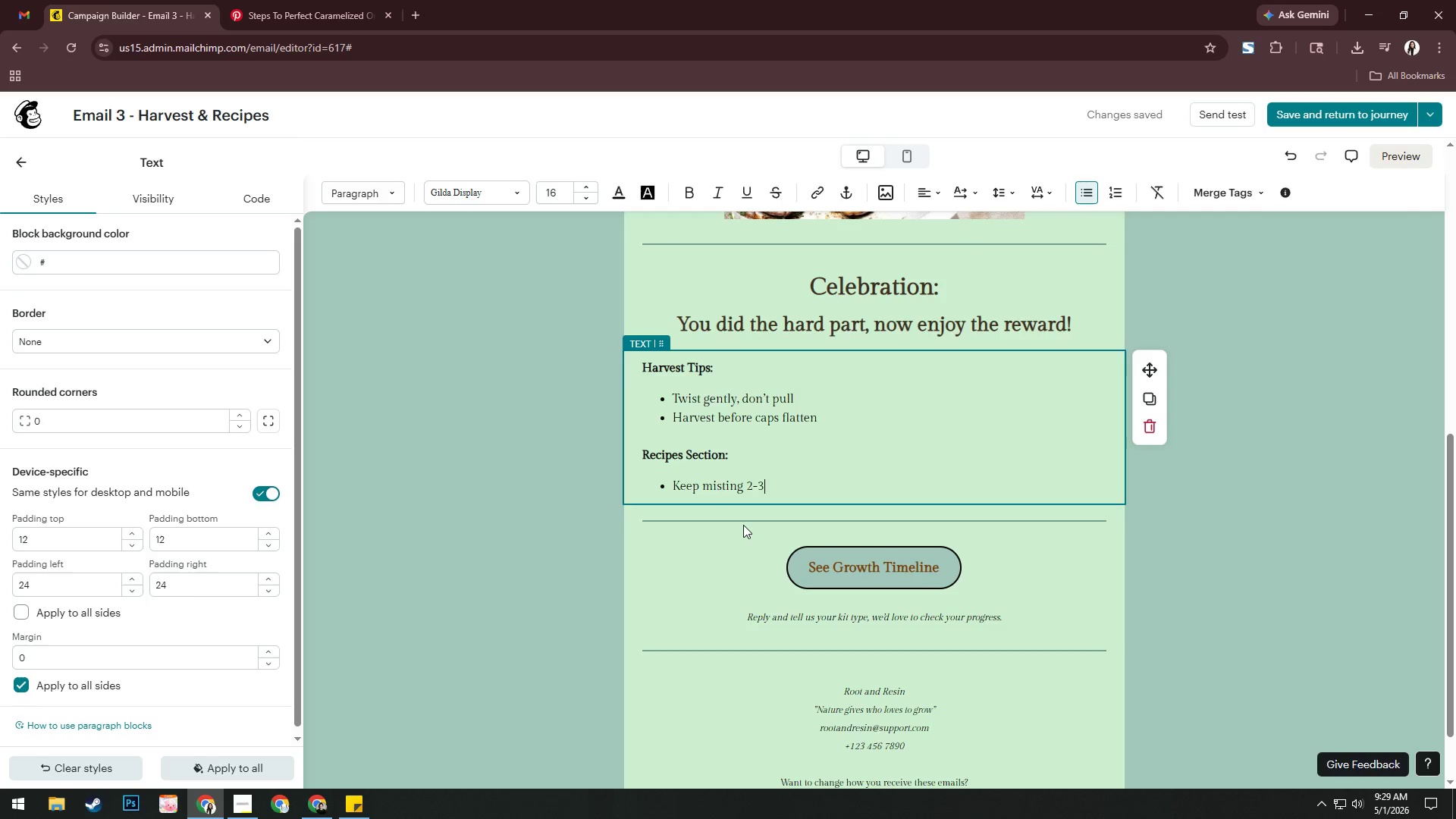 
key(Backspace)
 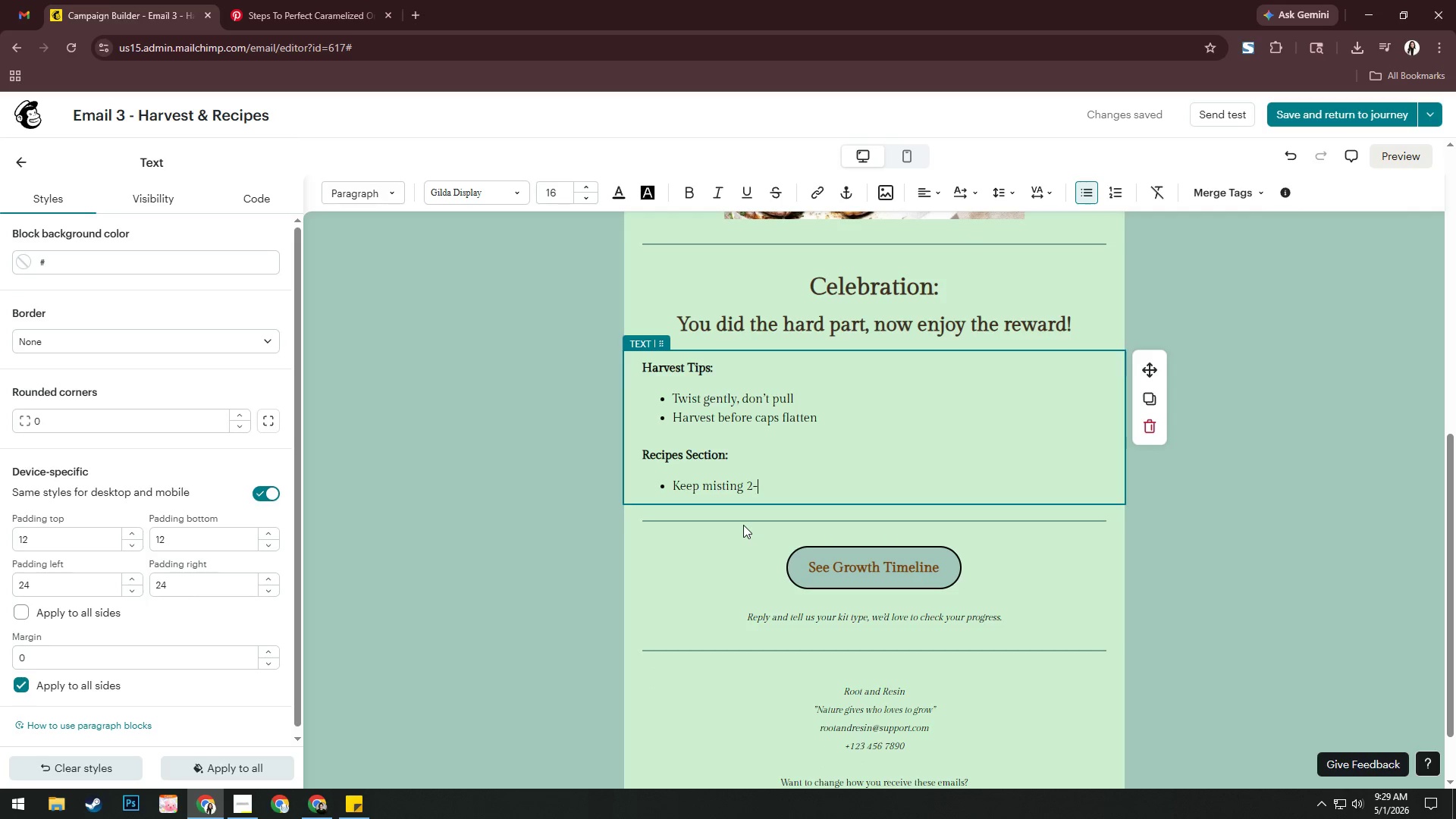 
key(Backspace)
 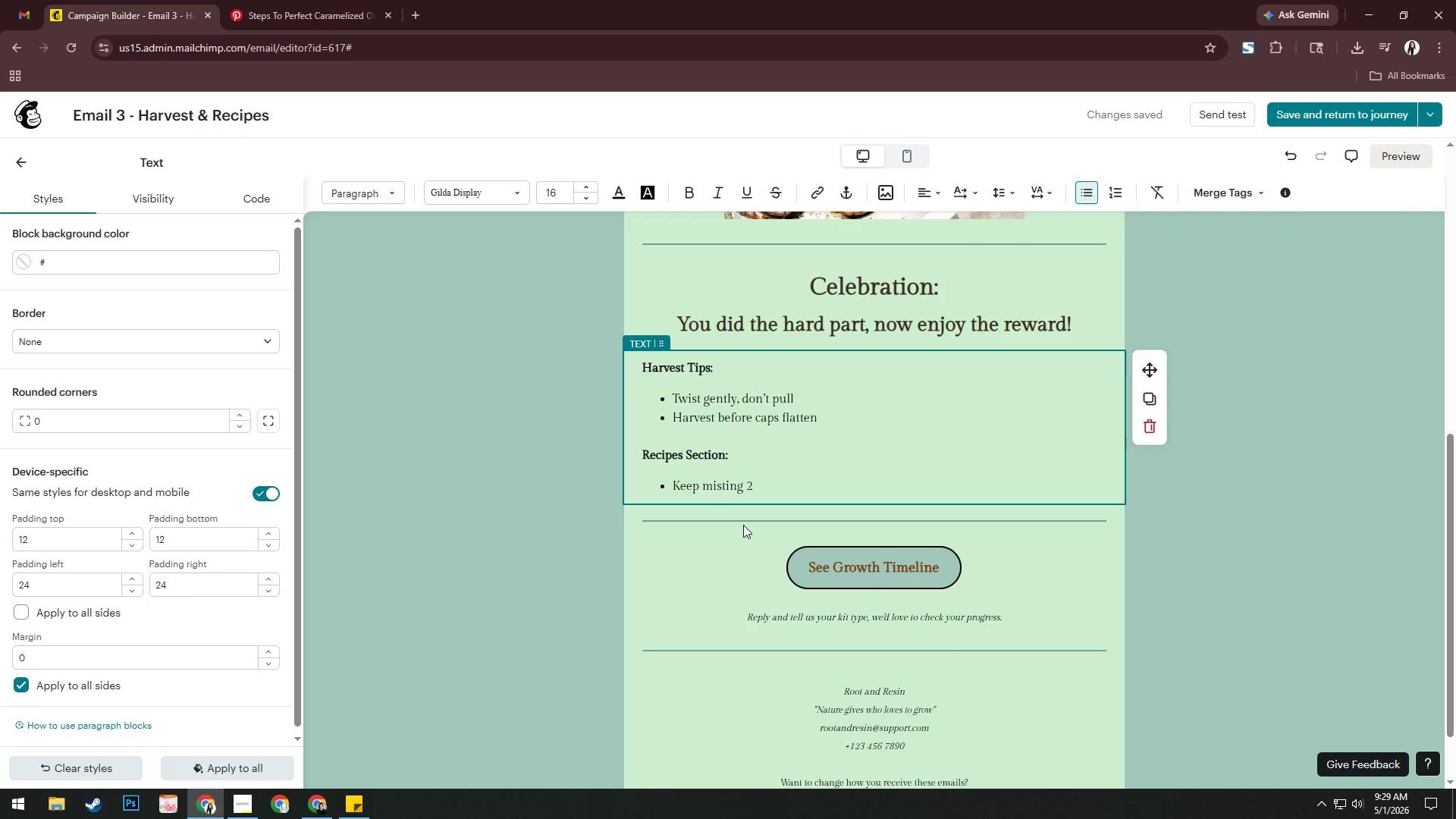 
key(Backspace)
 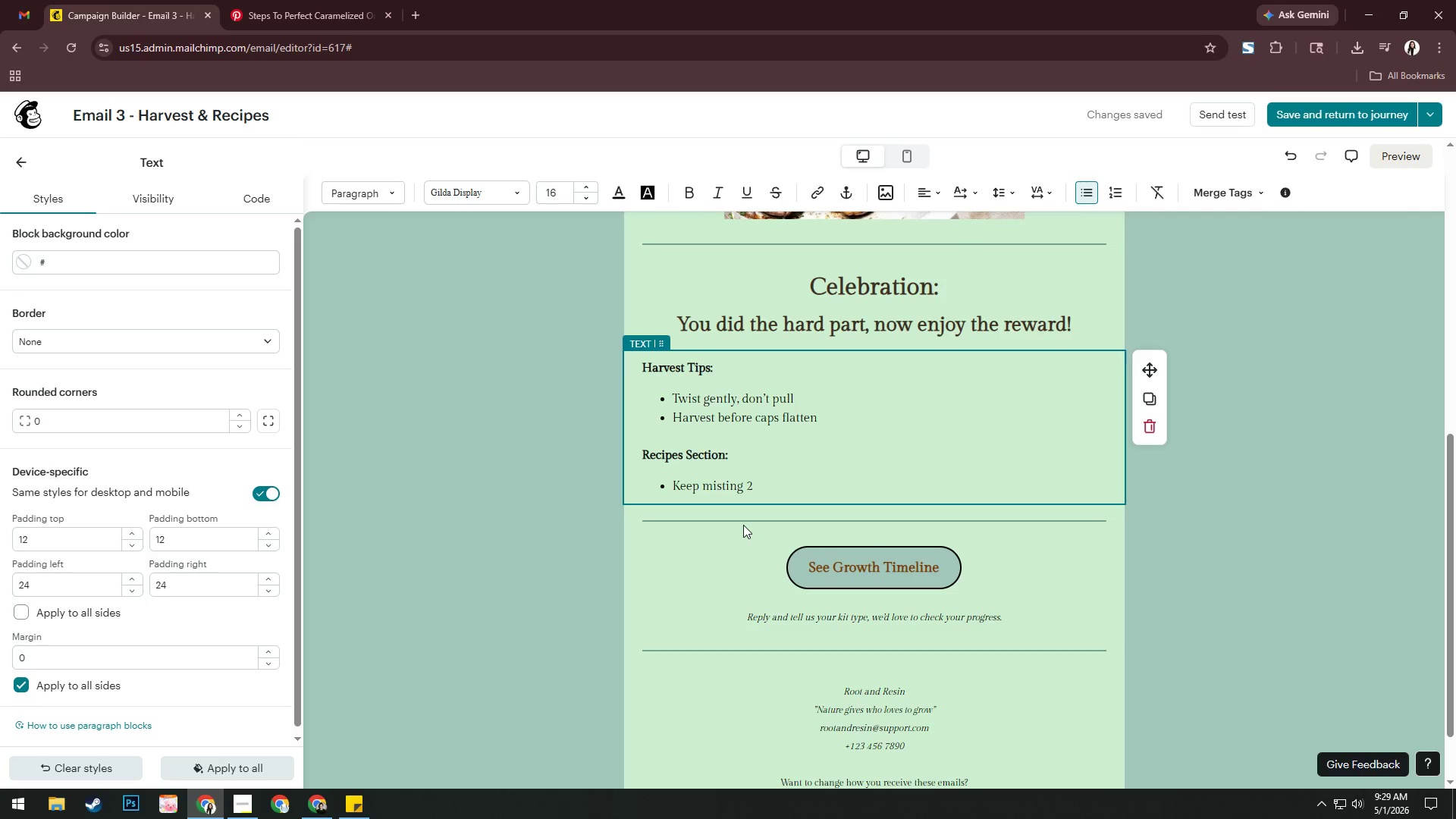 
key(Backspace)
 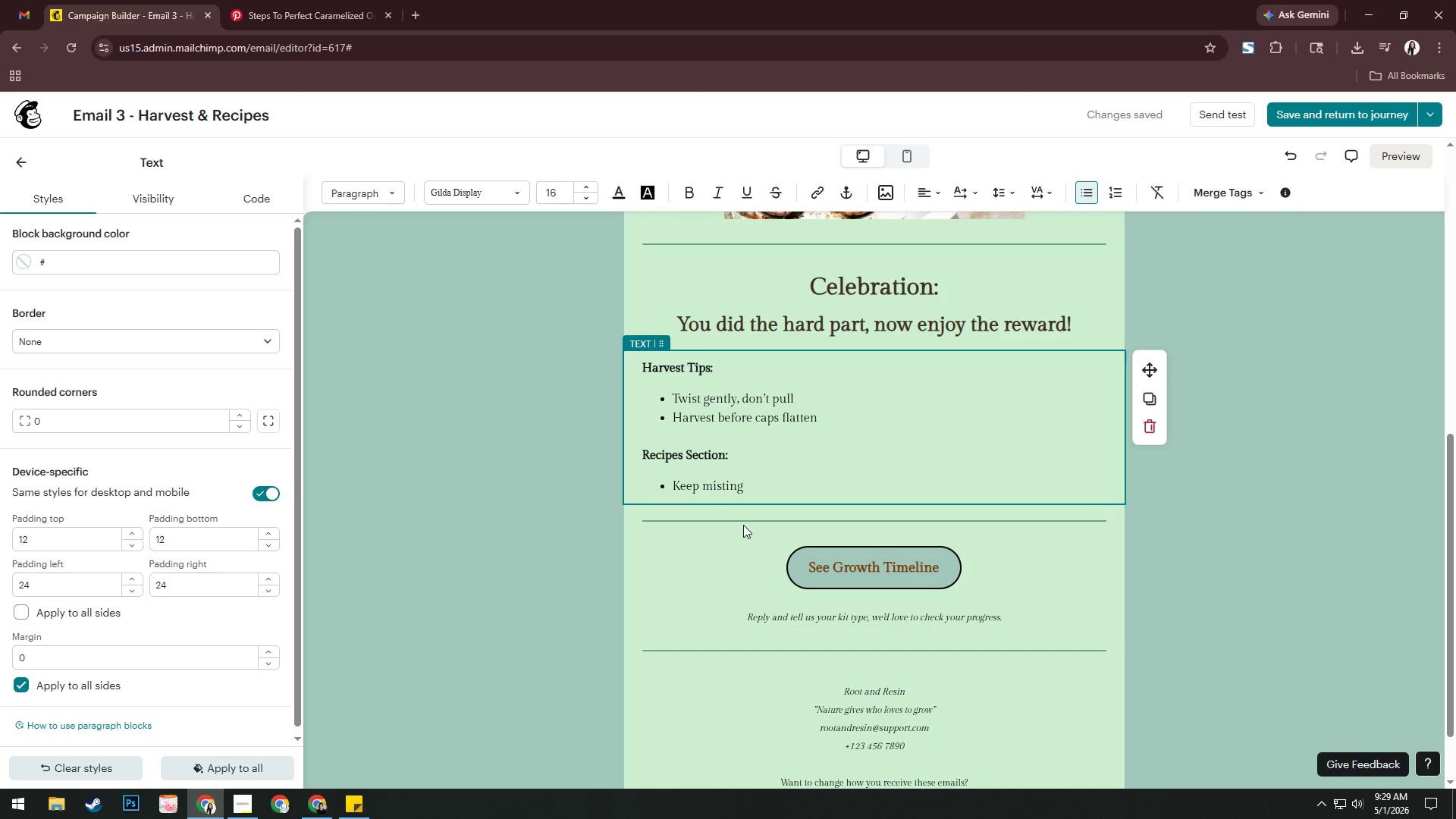 
key(Backspace)
 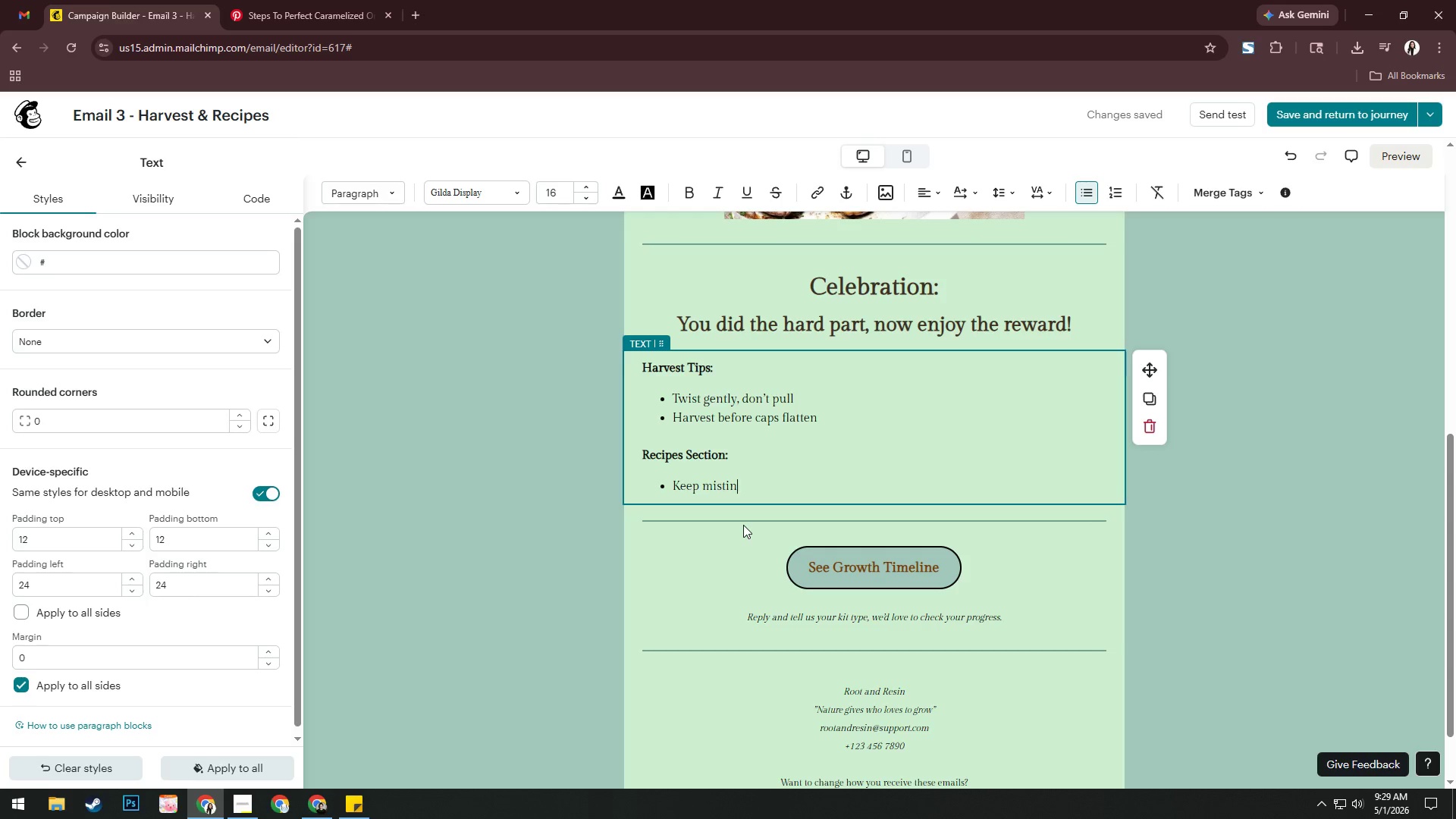 
key(Backspace)
 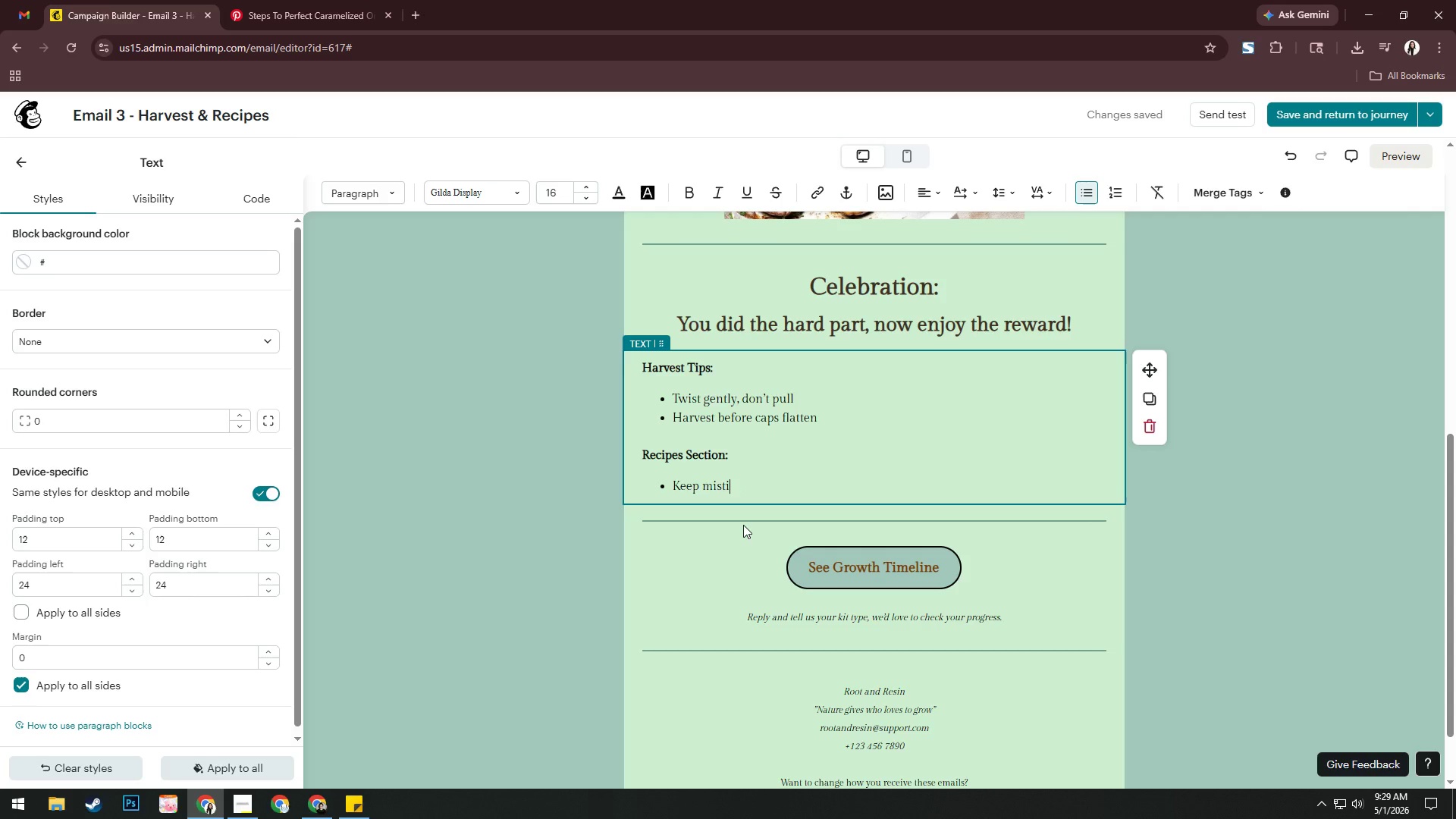 
key(Backspace)
 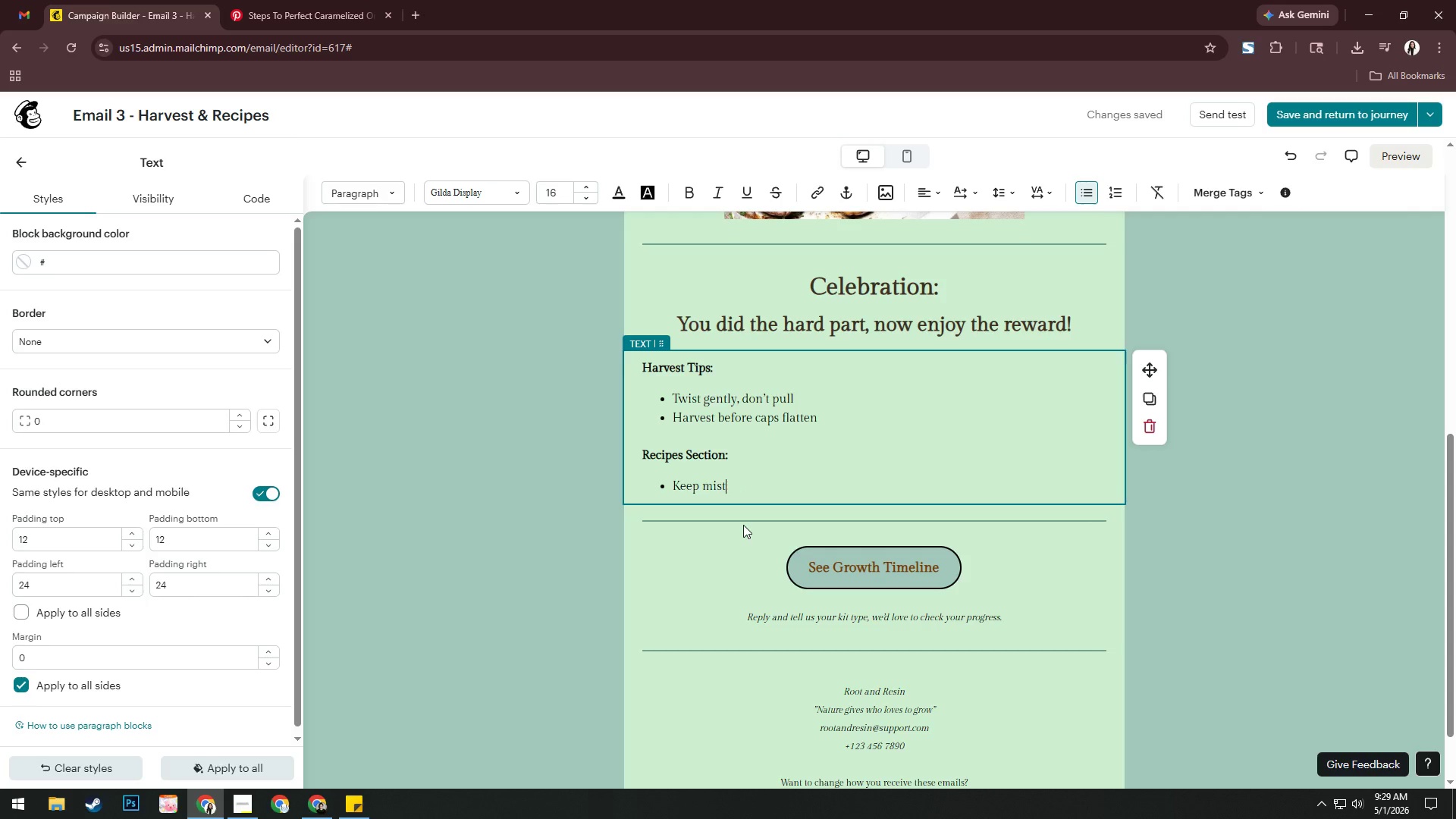 
key(Backspace)
 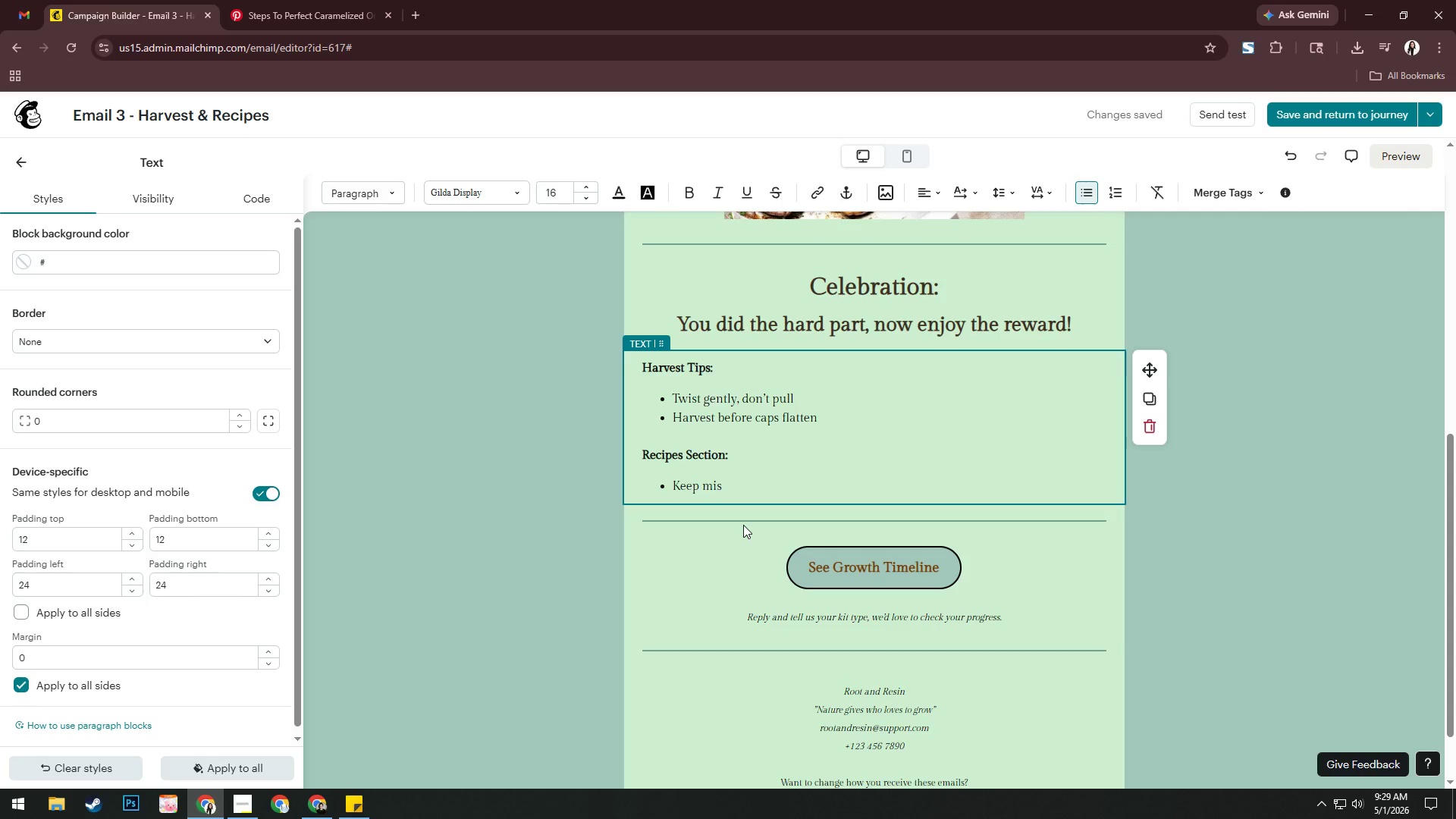 
key(Backspace)
 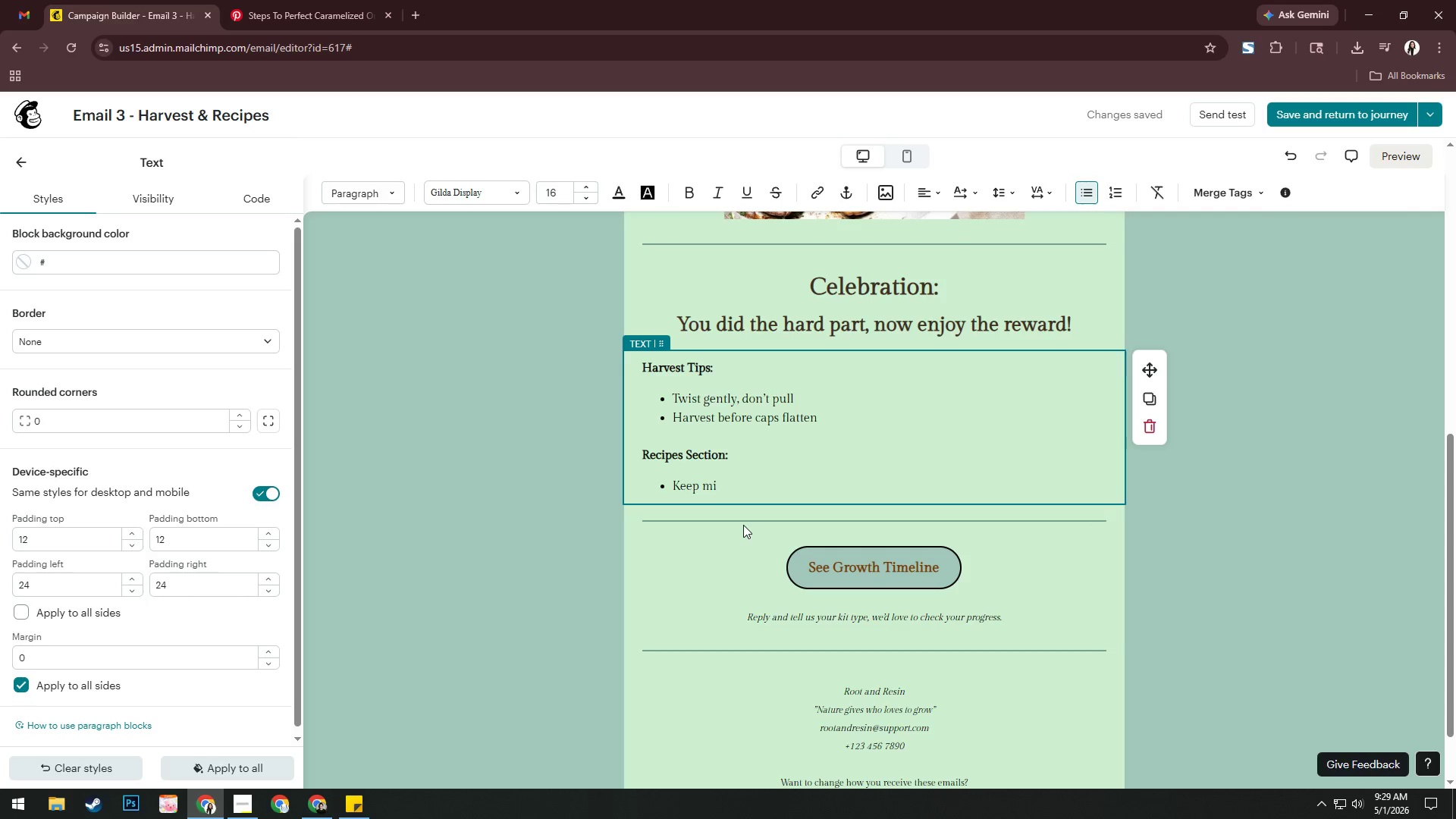 
key(Backspace)
 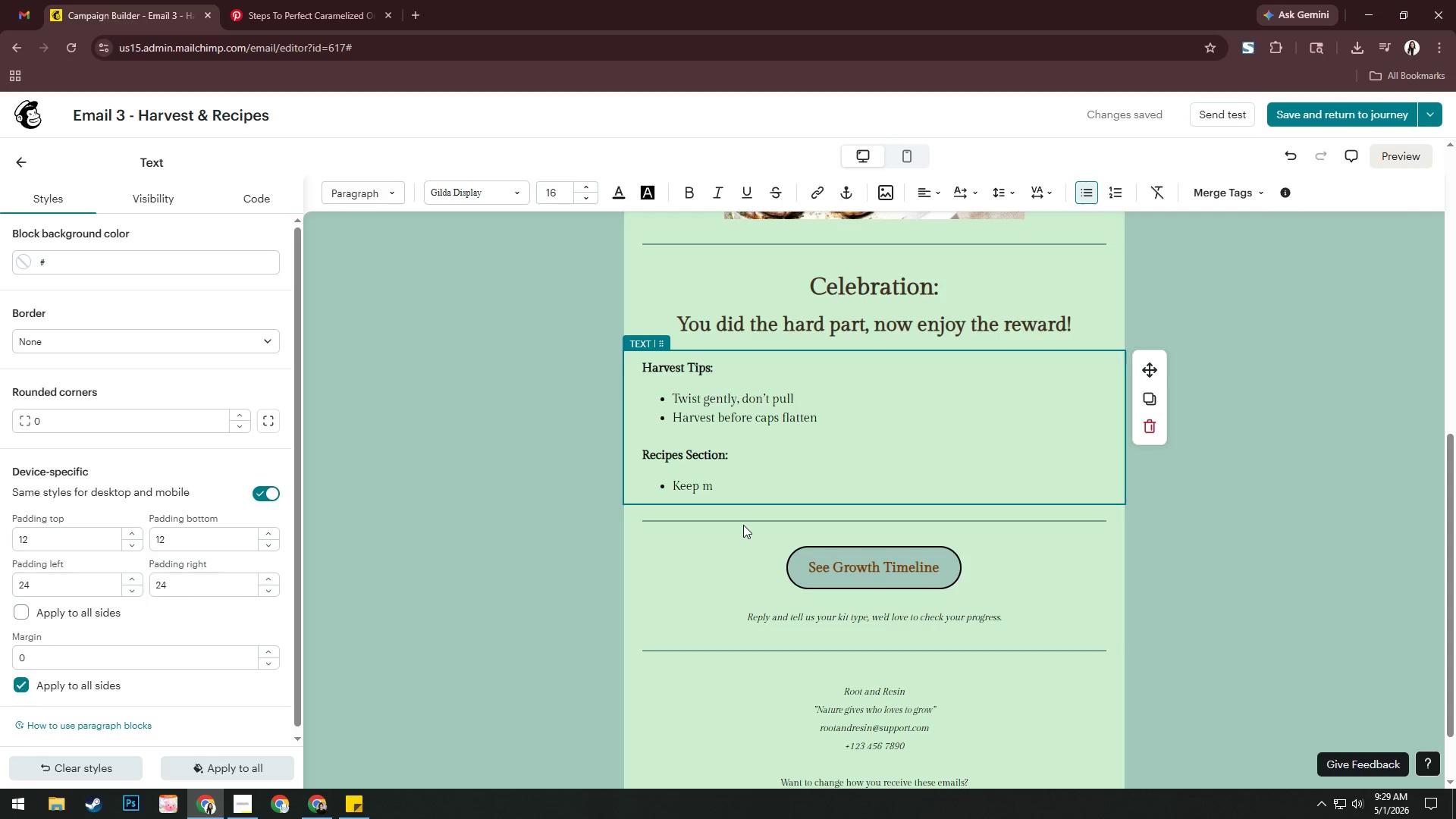 
key(Backspace)
 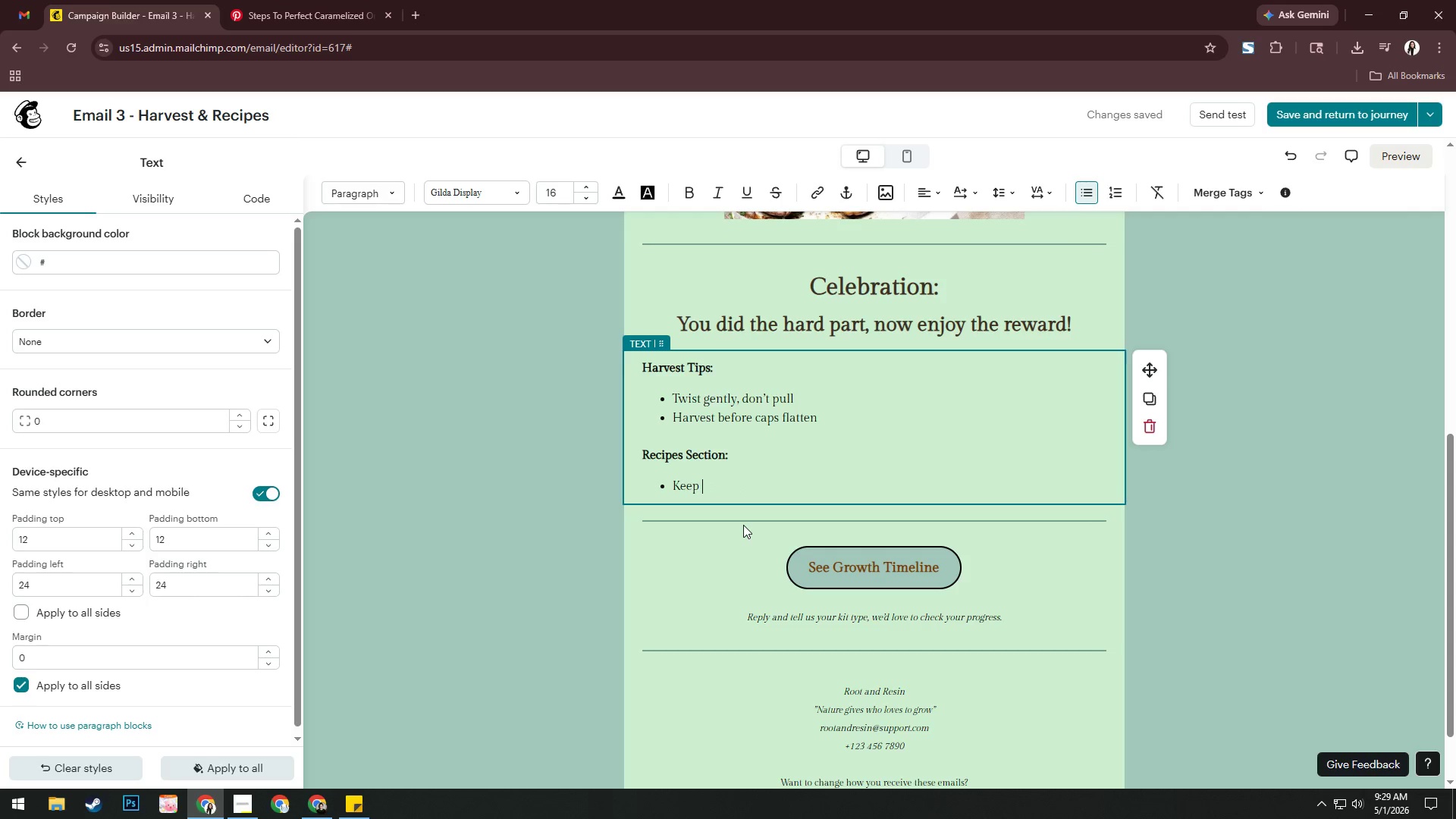 
key(Backspace)
 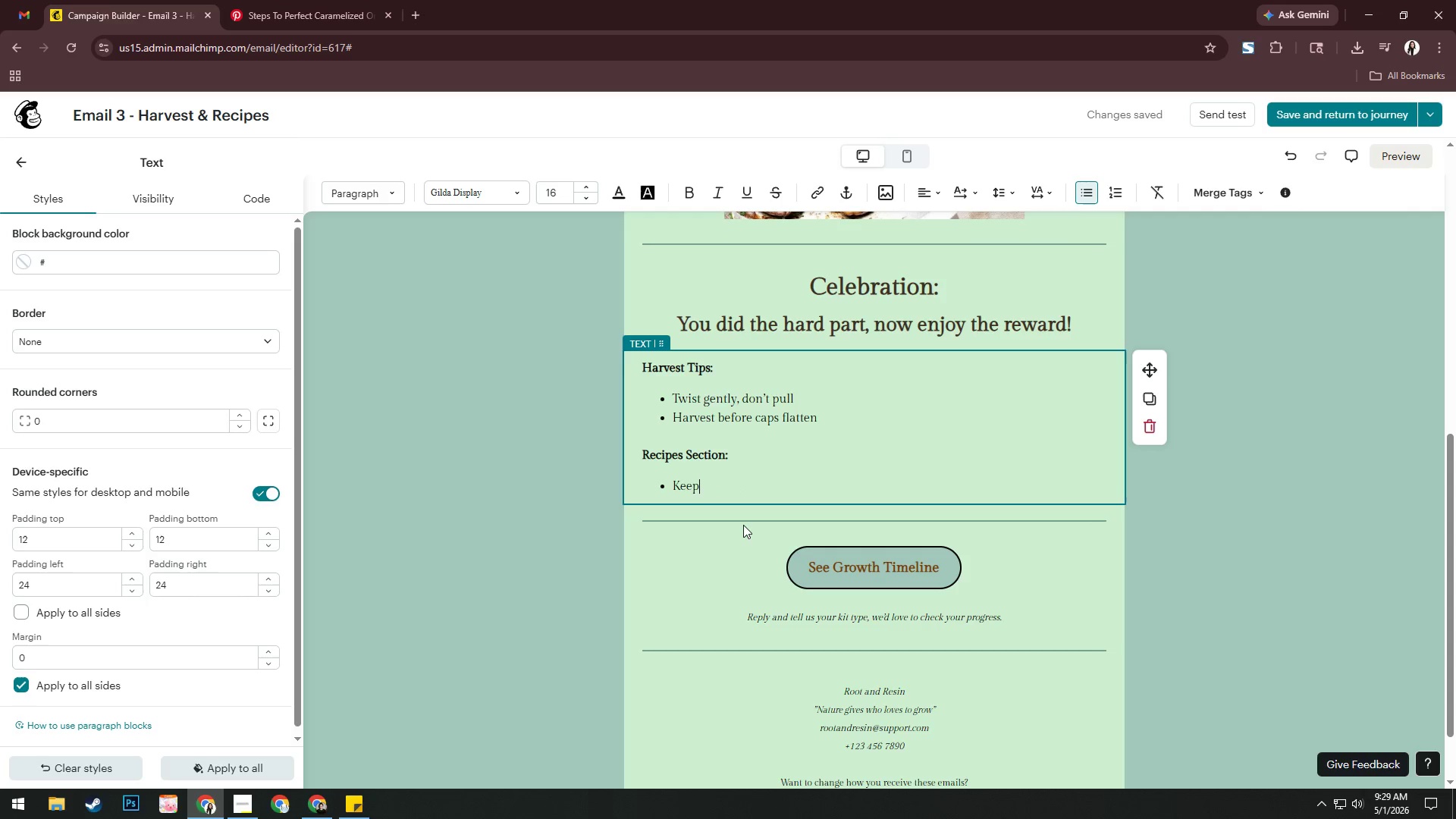 
key(Backspace)
 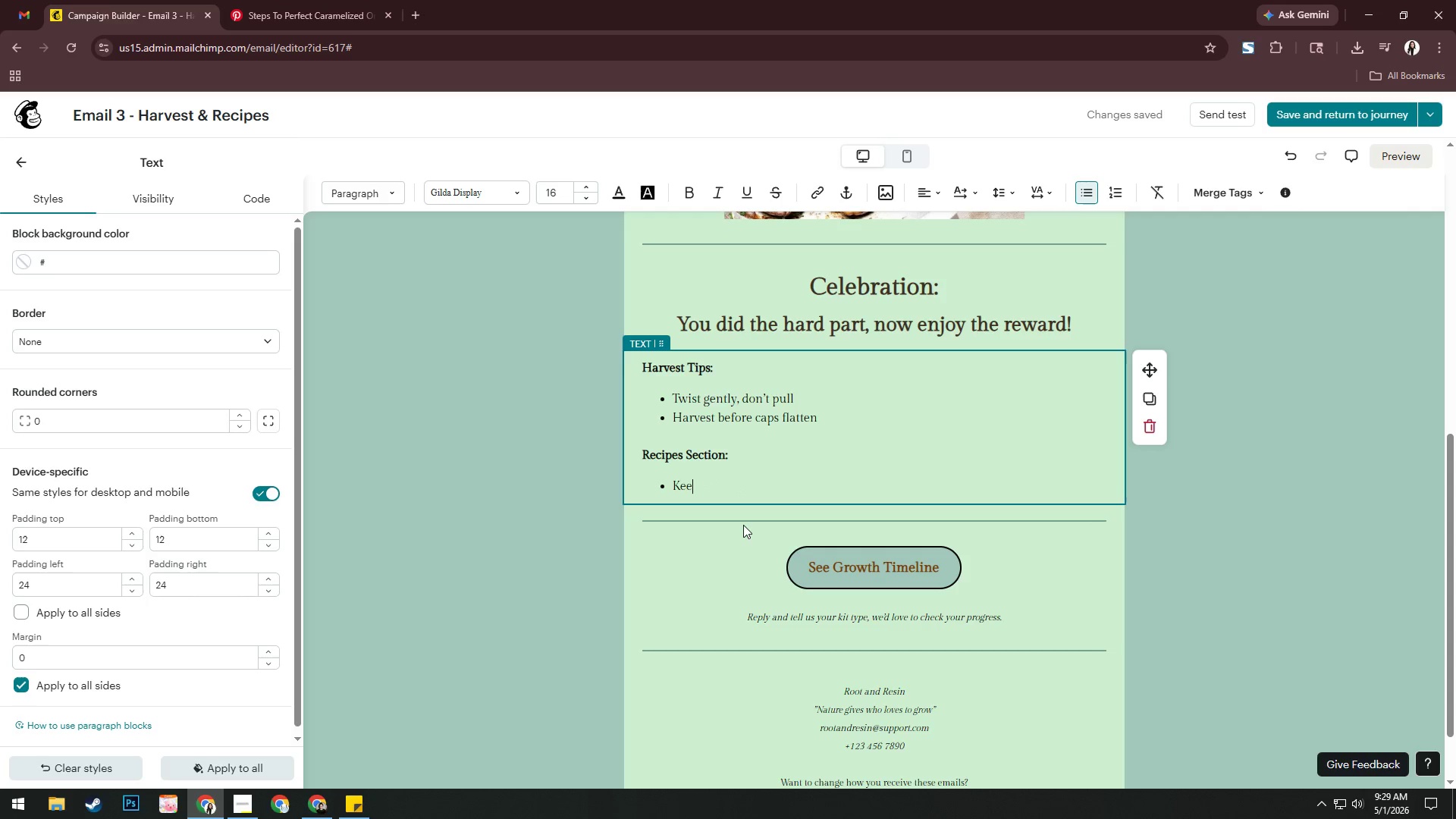 
key(Backspace)
 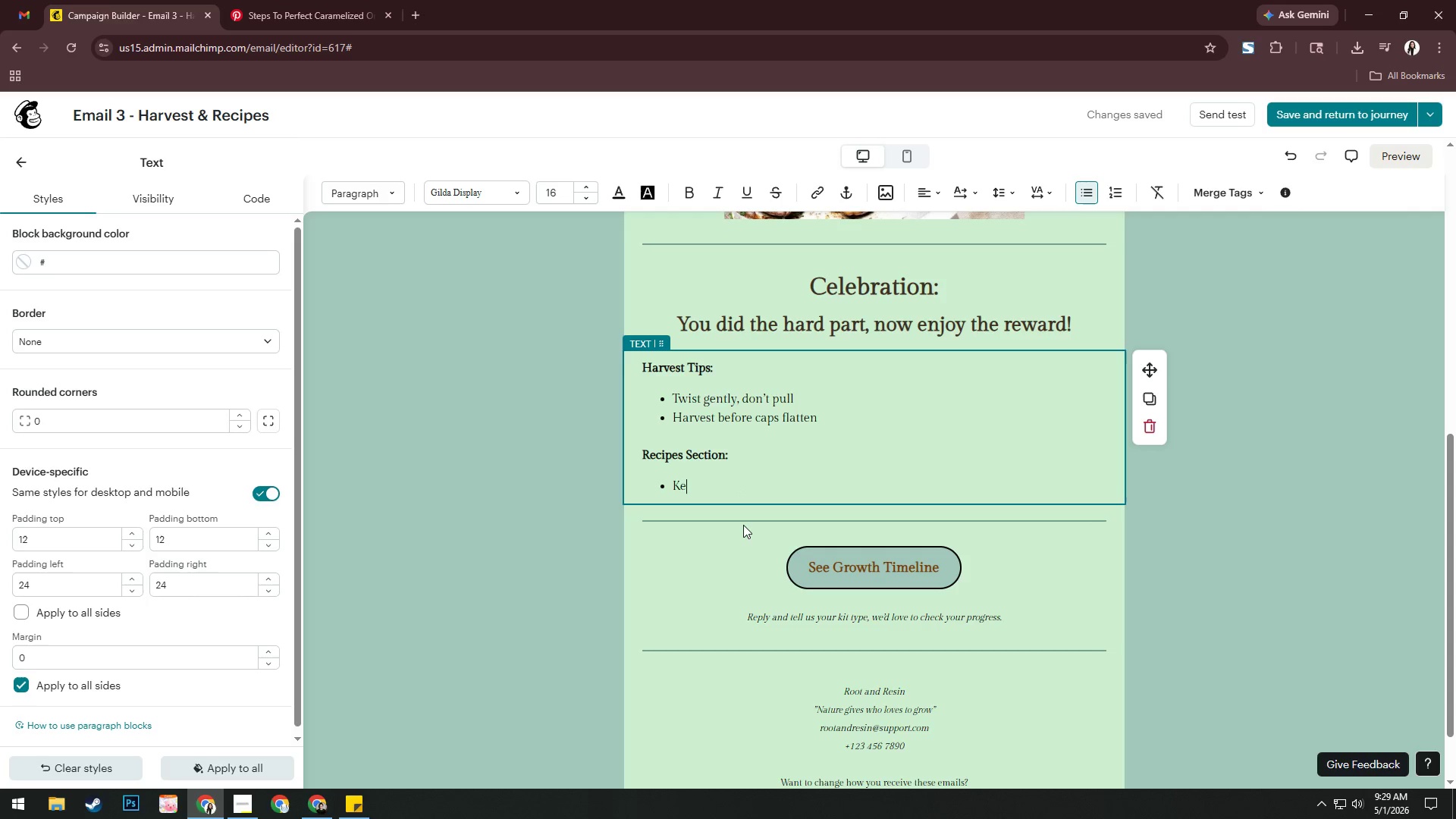 
key(Backspace)
 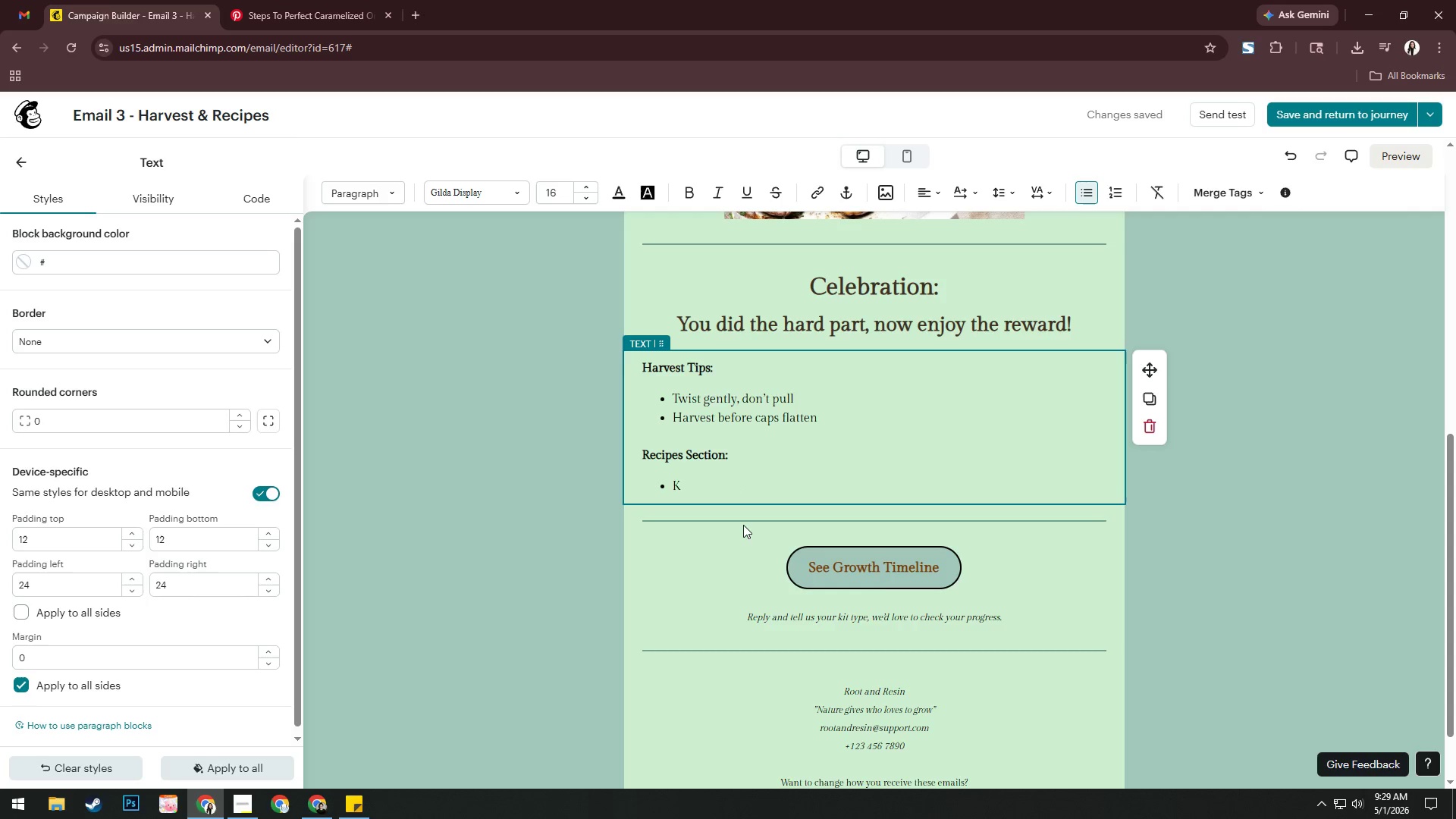 
key(Backspace)
 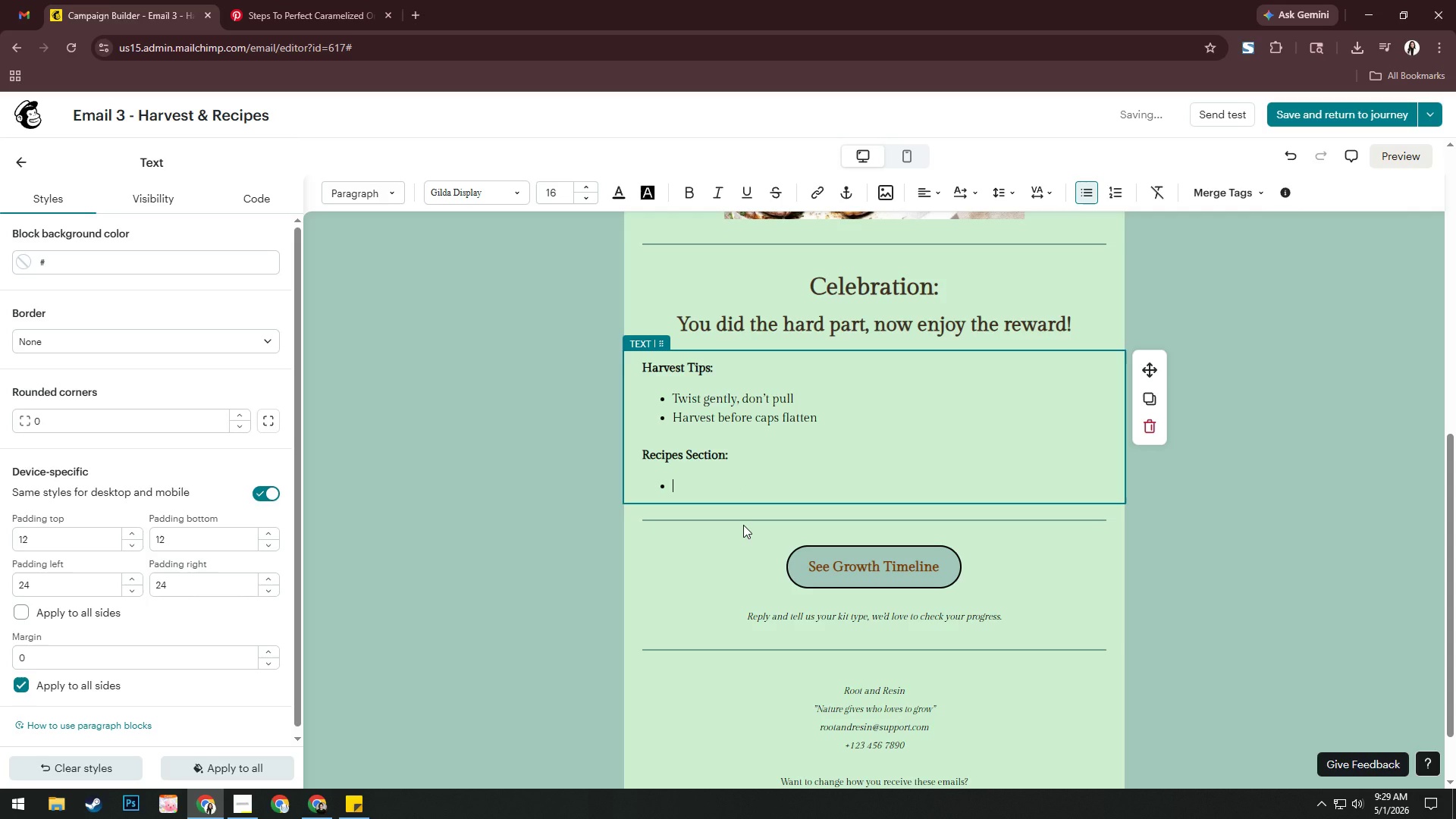 
type(Garkic )
key(Backspace)
key(Backspace)
key(Backspace)
key(Backspace)
type(lic butter mushrrom)
key(Backspace)
key(Backspace)
key(Backspace)
type(ooms)
 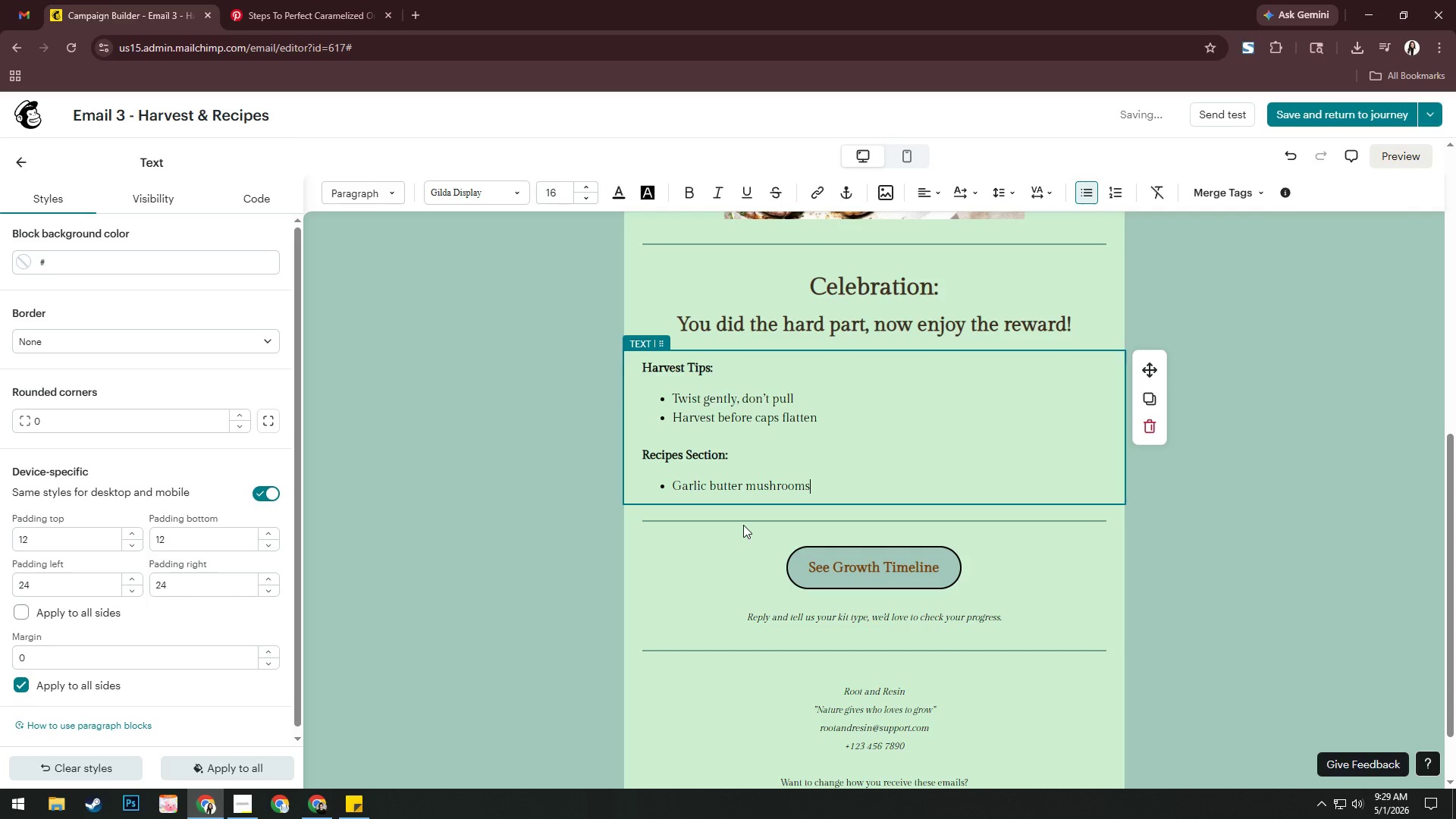 
key(Enter)
 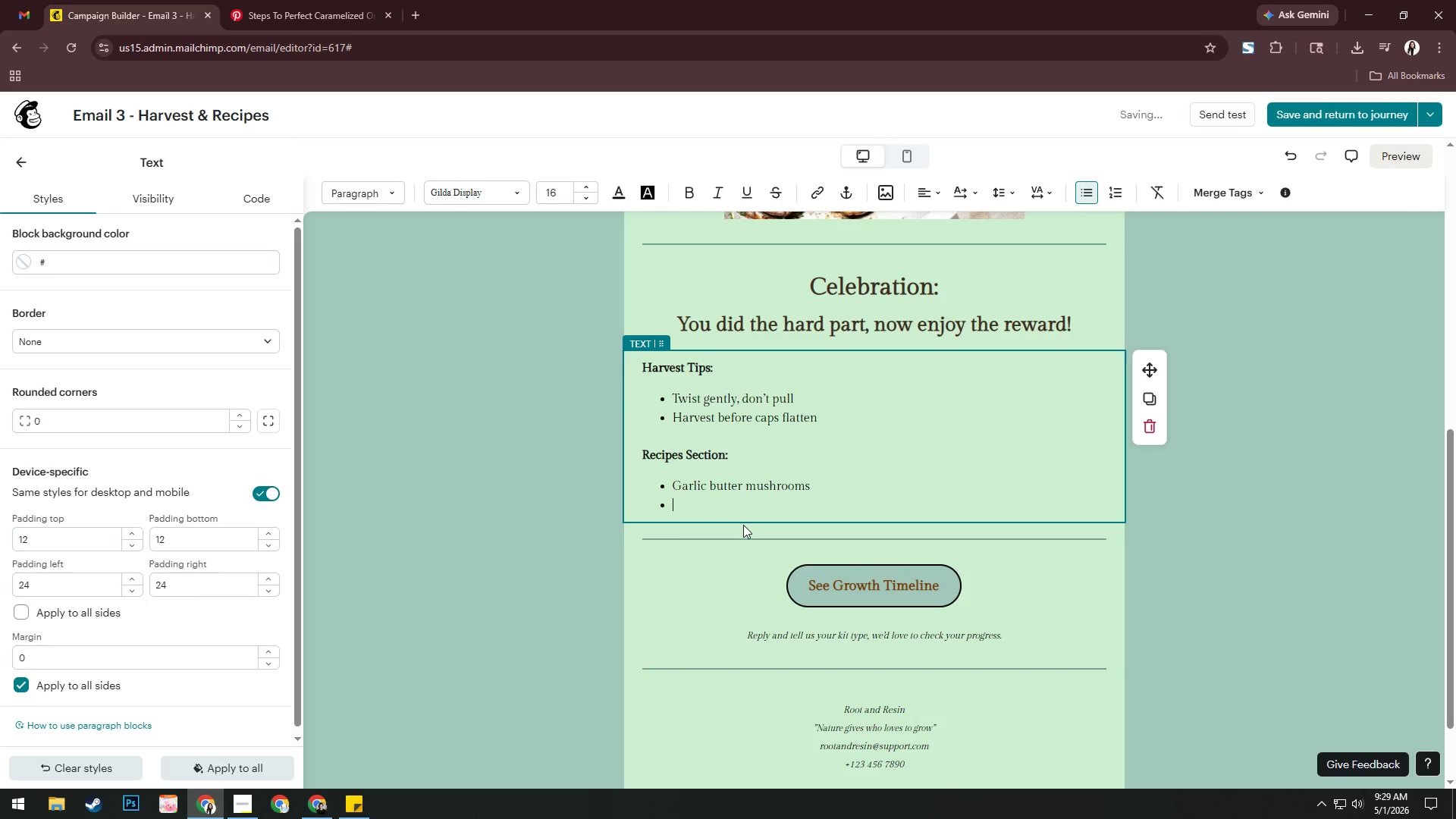 
type(Mushroom psat)
key(Backspace)
key(Backspace)
key(Backspace)
type(astsa)
key(Backspace)
key(Backspace)
key(Backspace)
type(ta)
 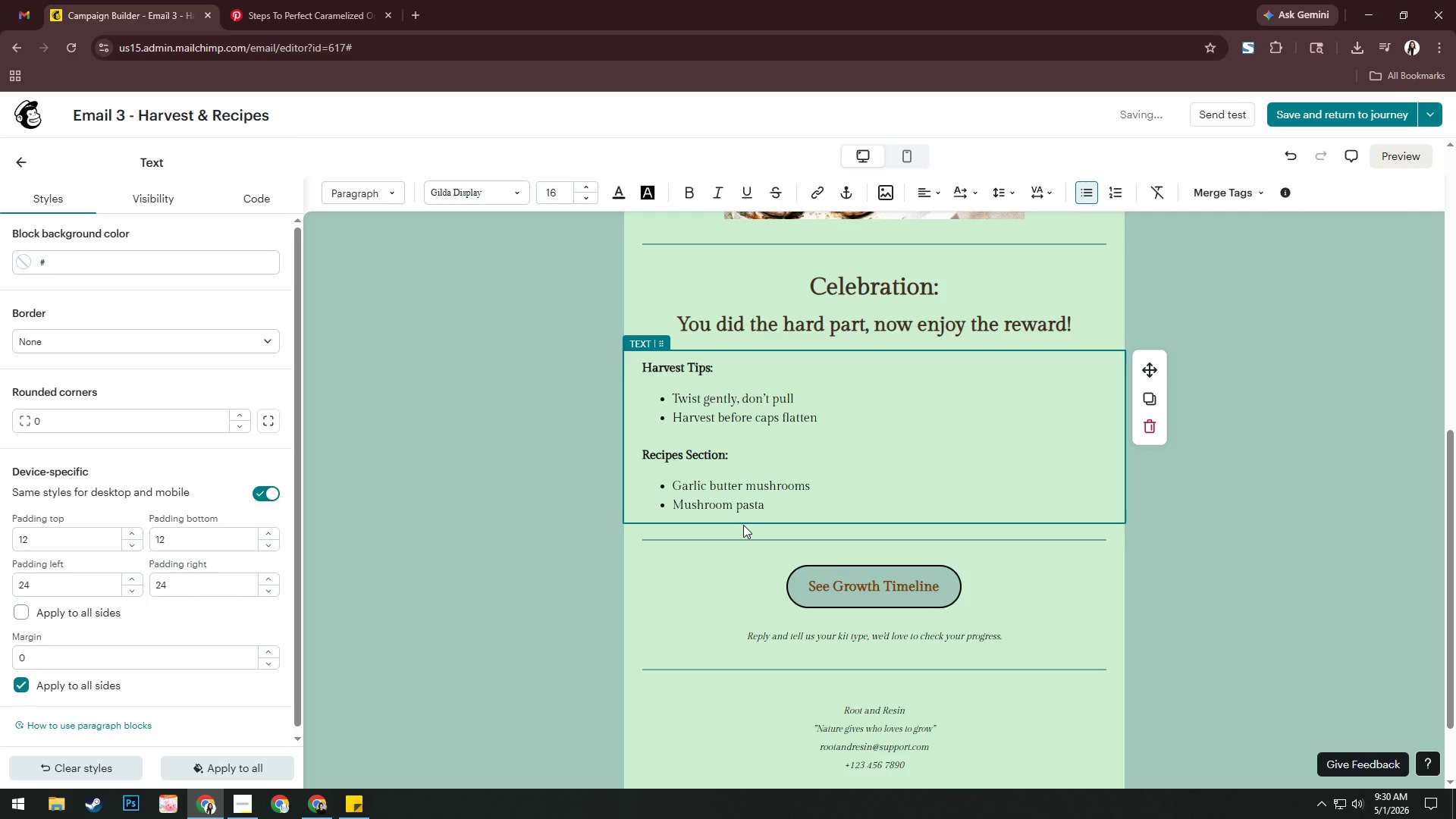 
key(Enter)
 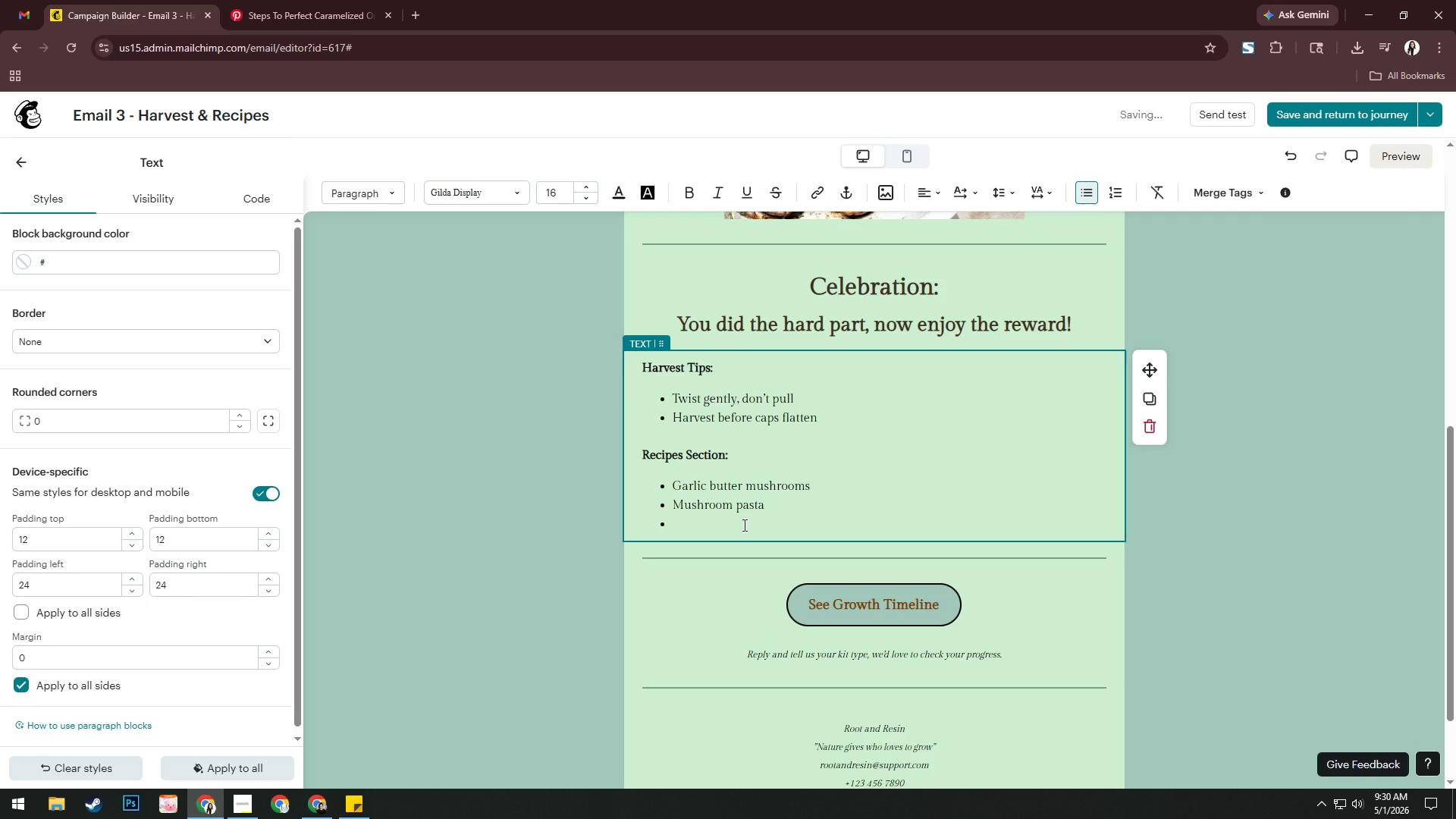 
type(Stir fry)
 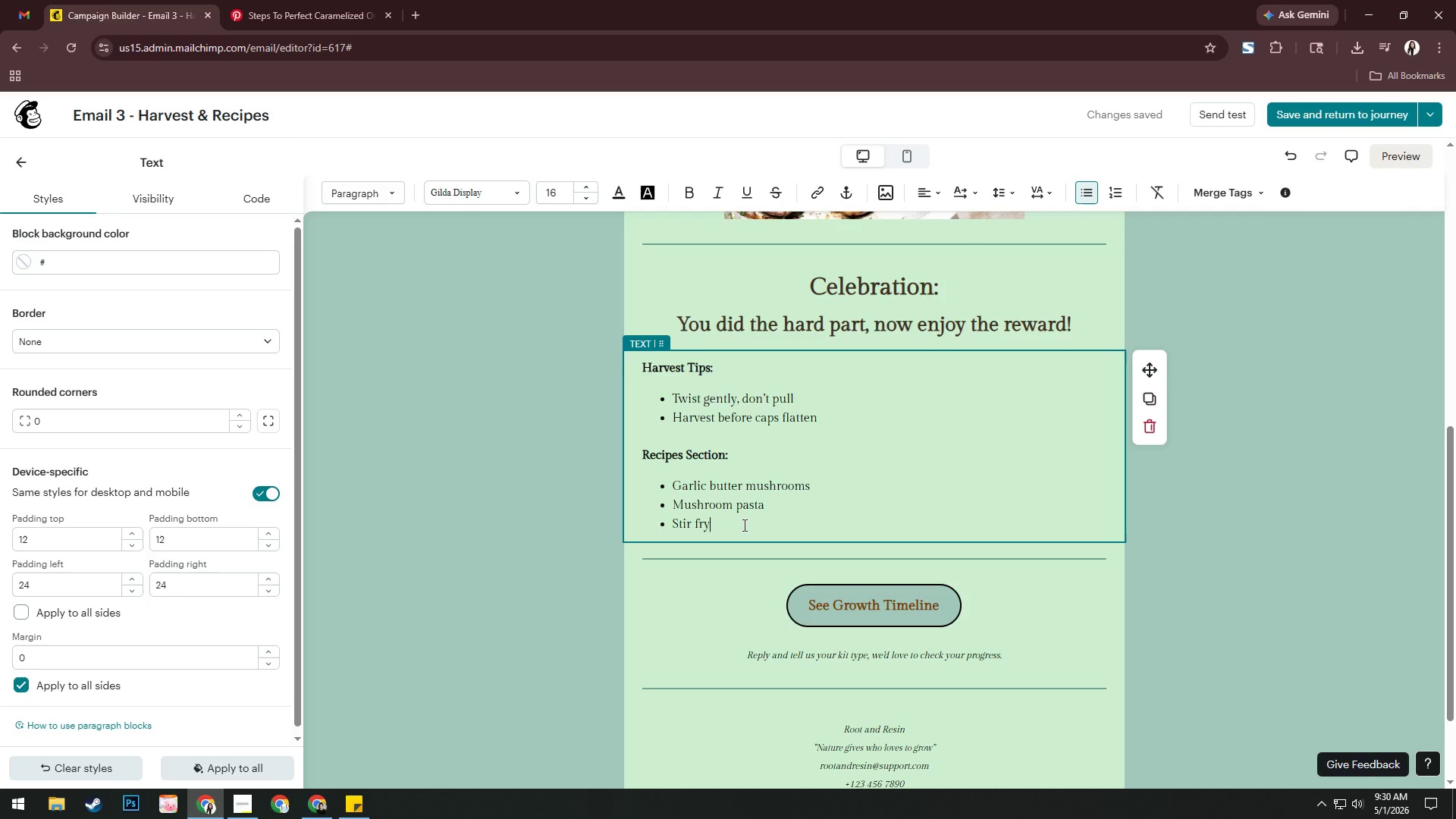 
wait(5.83)
 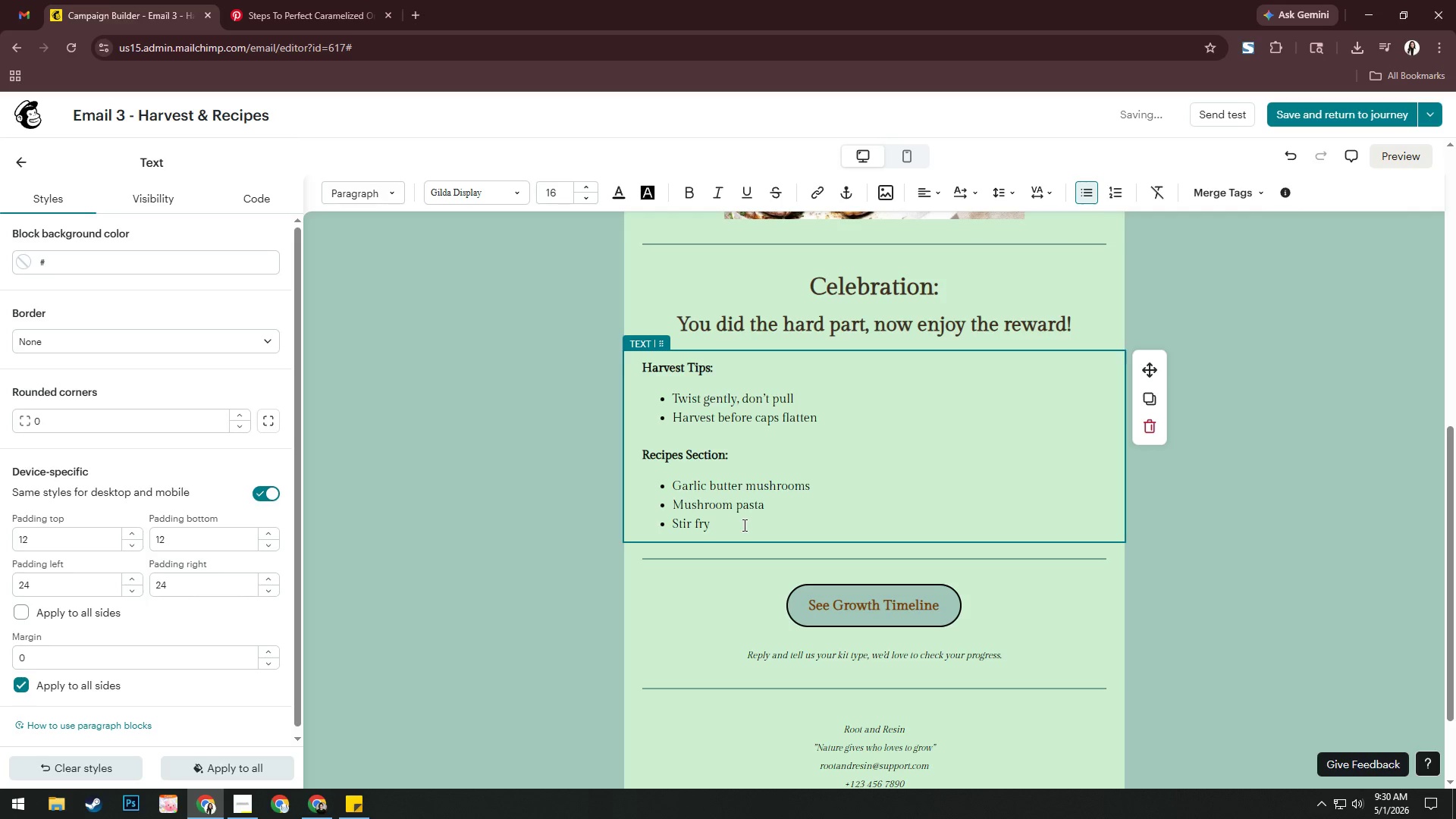 
left_click([936, 603])
 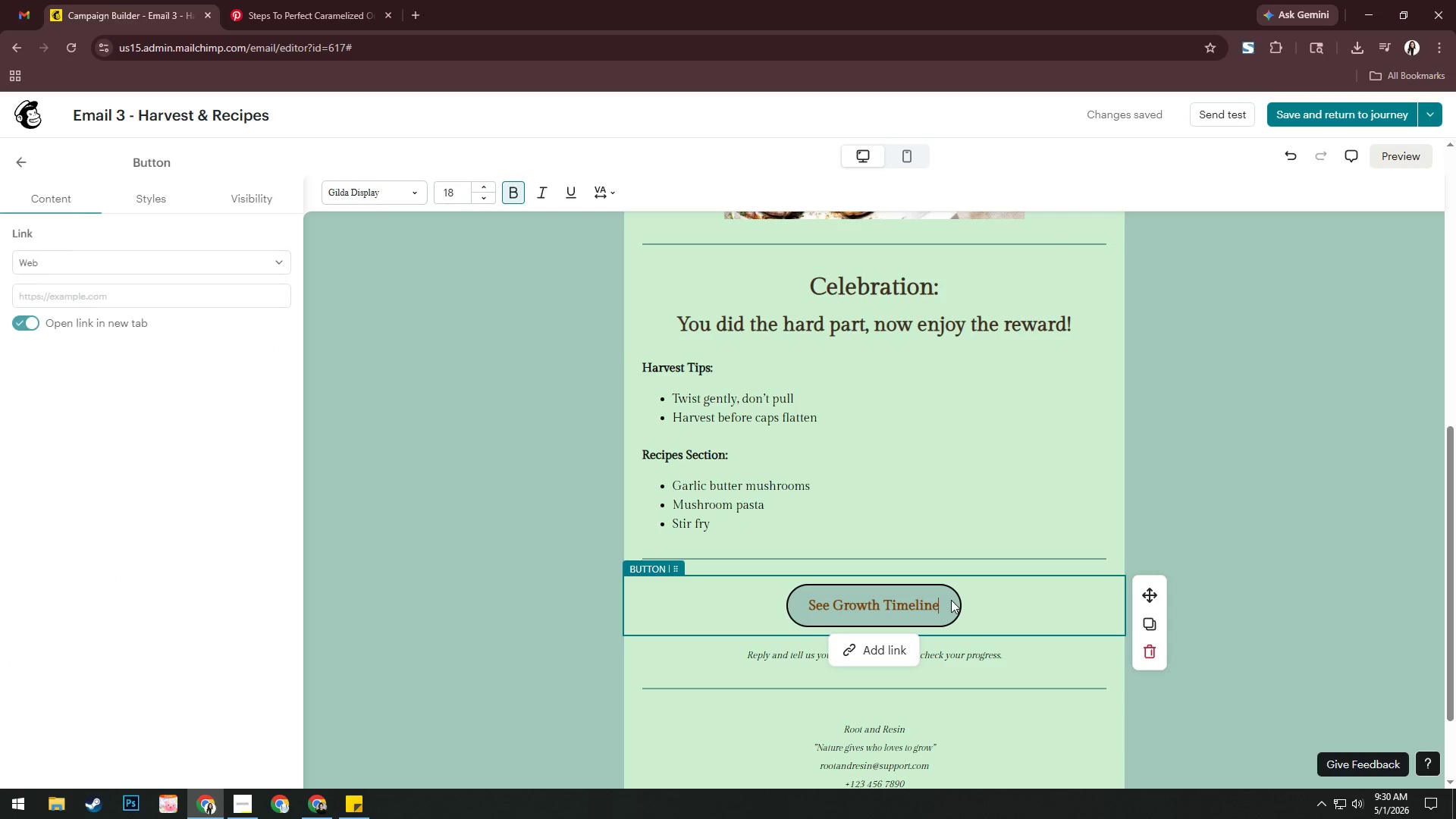 
key(Control+ControlLeft)
 